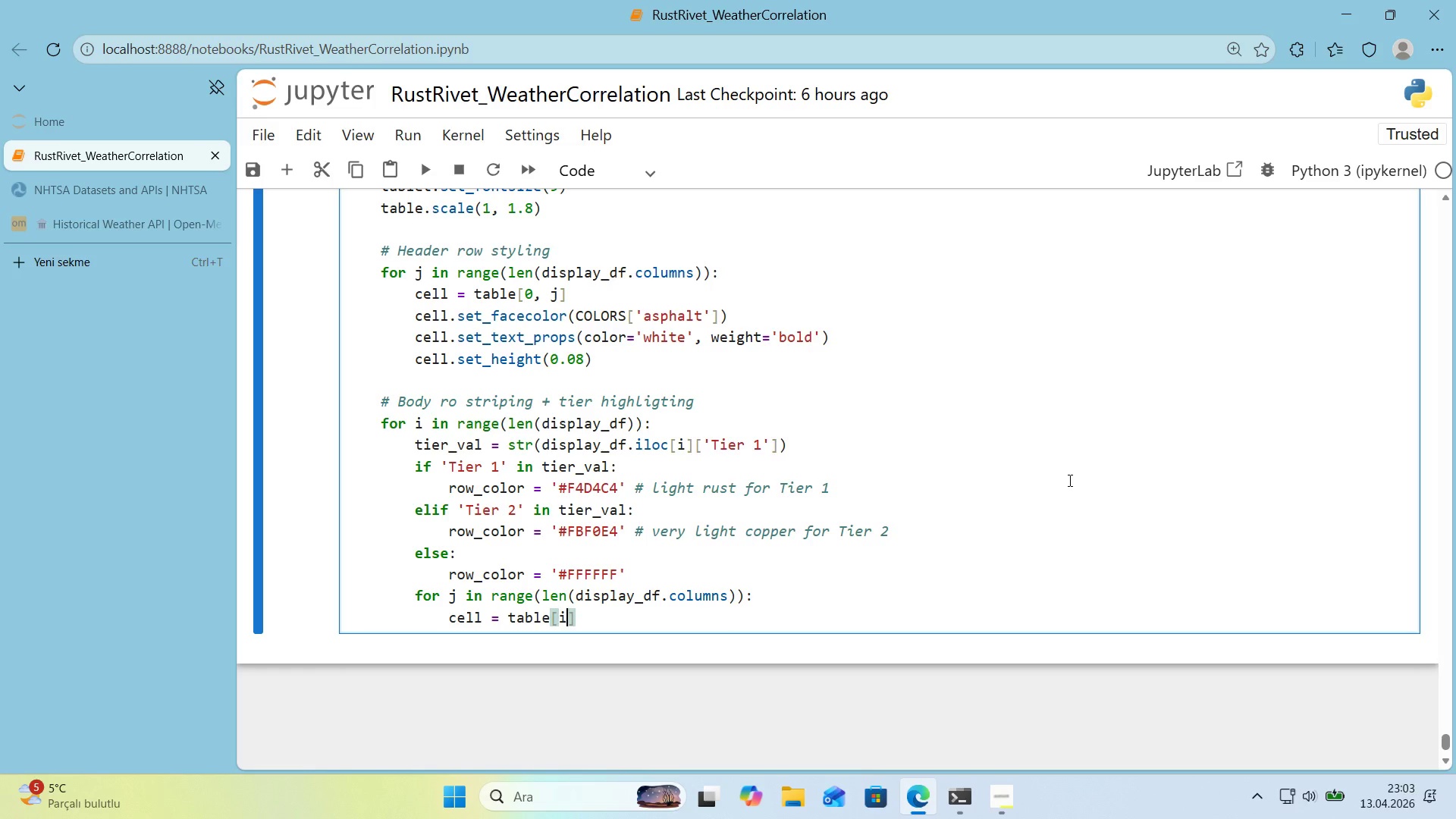 
key(Space)
 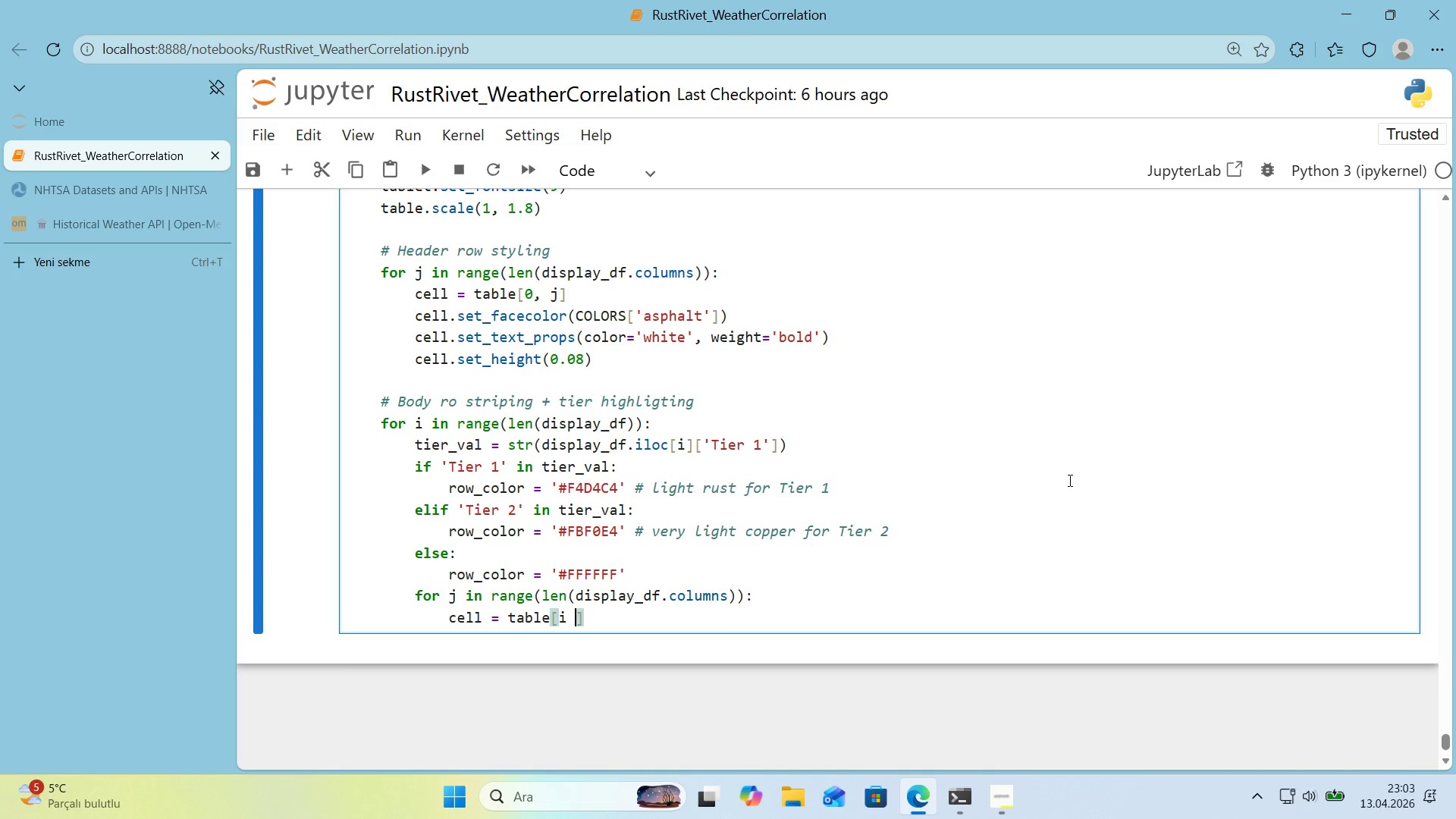 
key(NumpadAdd)
 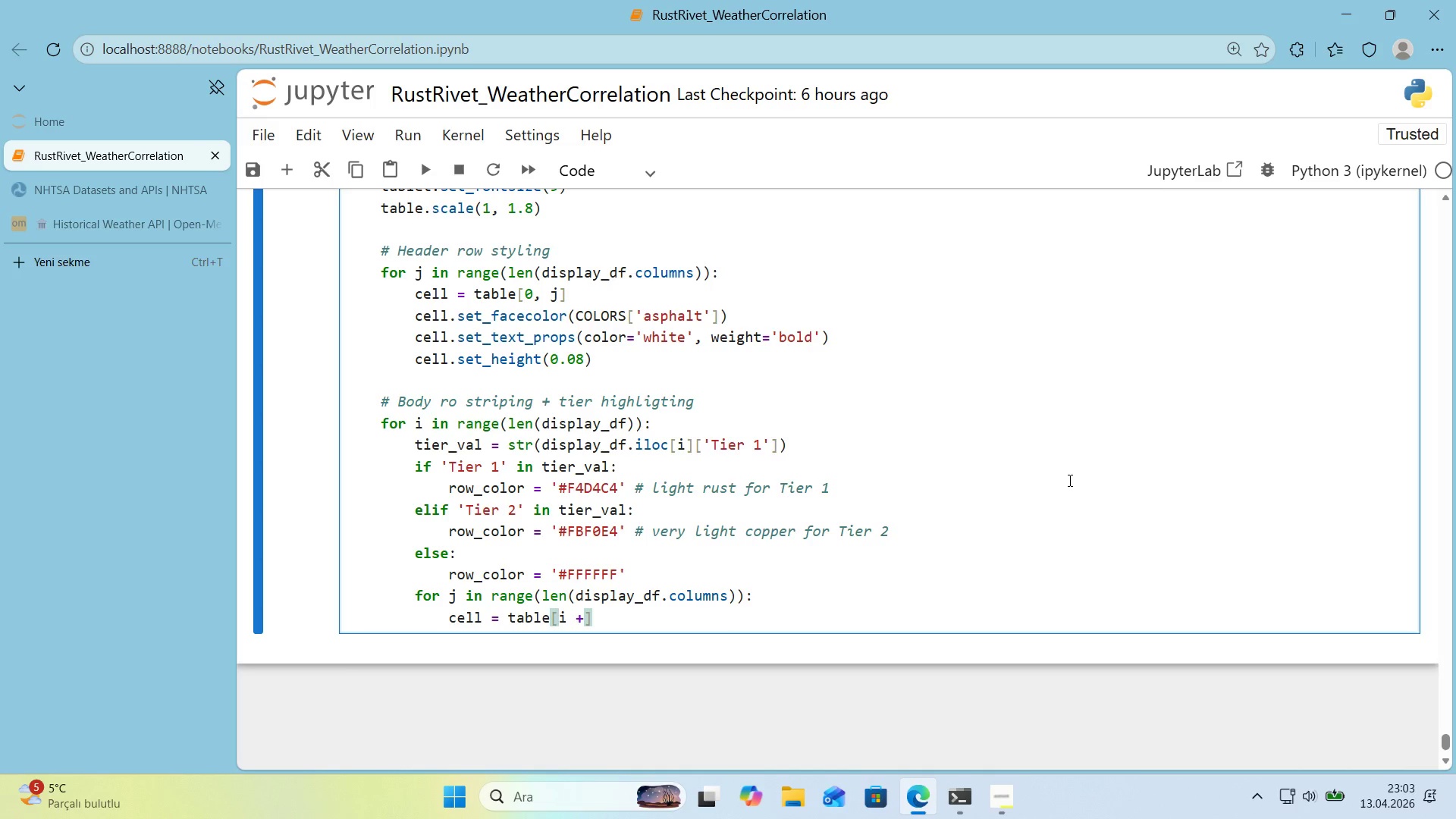 
key(Space)
 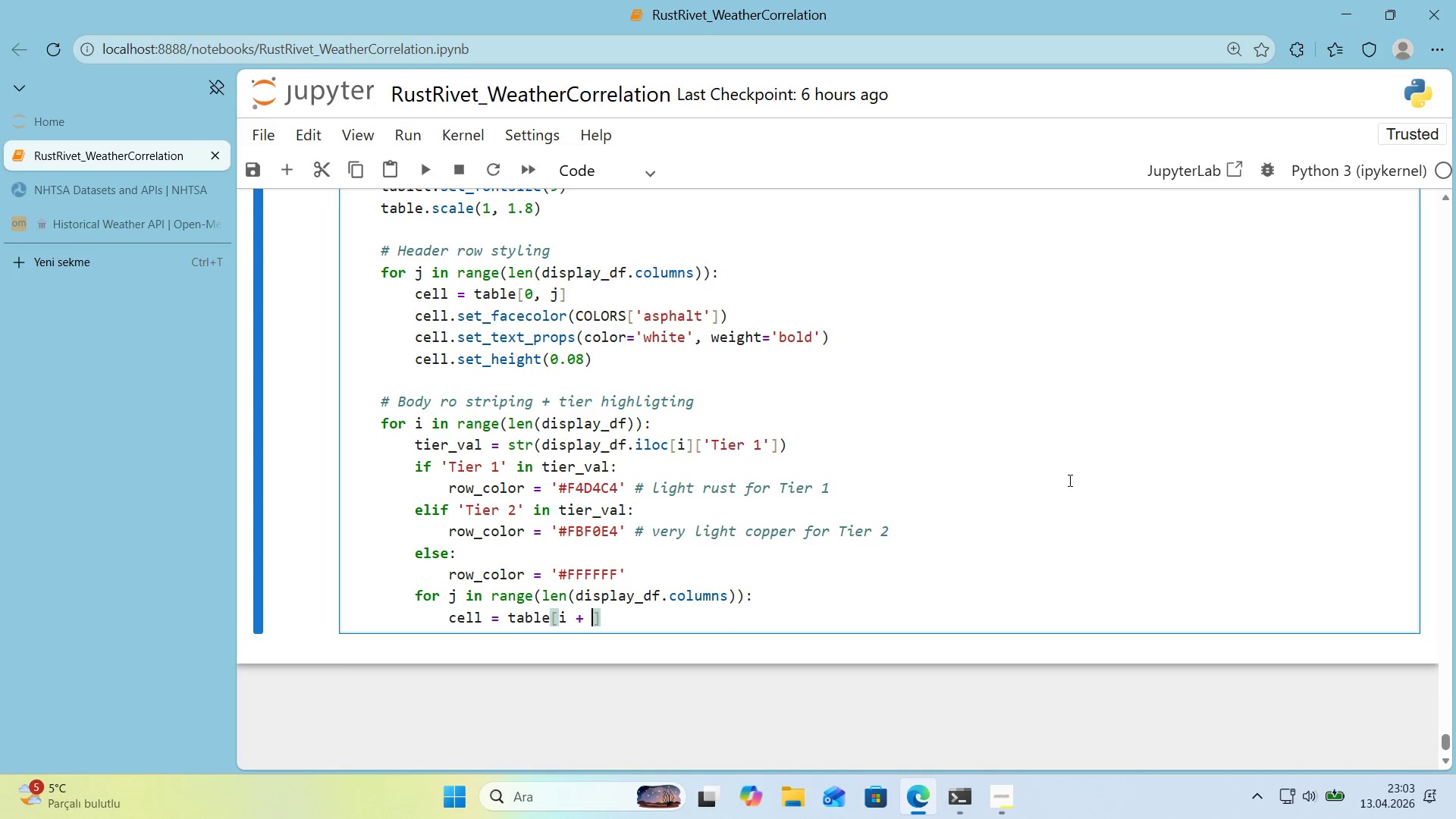 
key(Numpad1)
 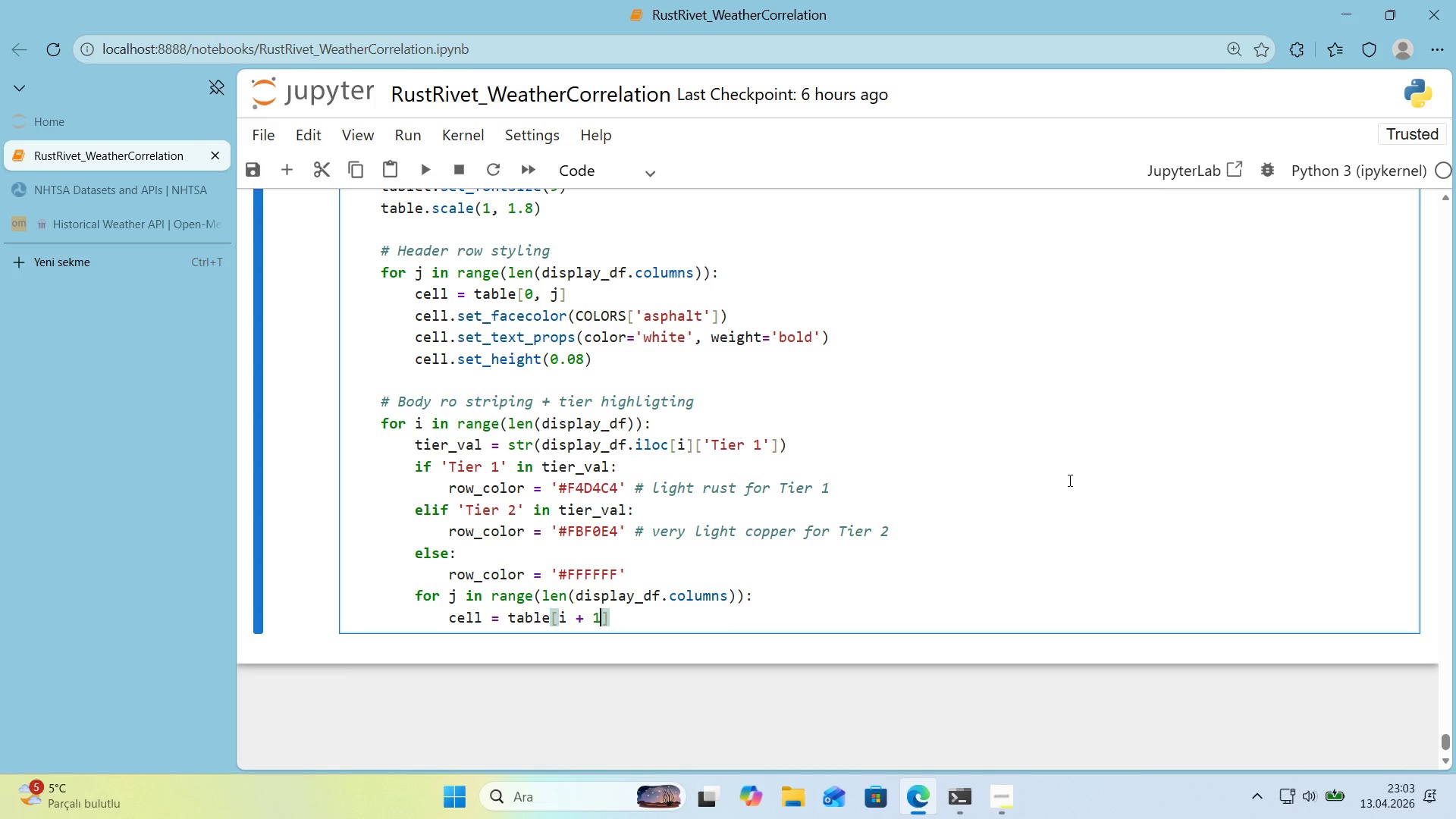 
key(Comma)
 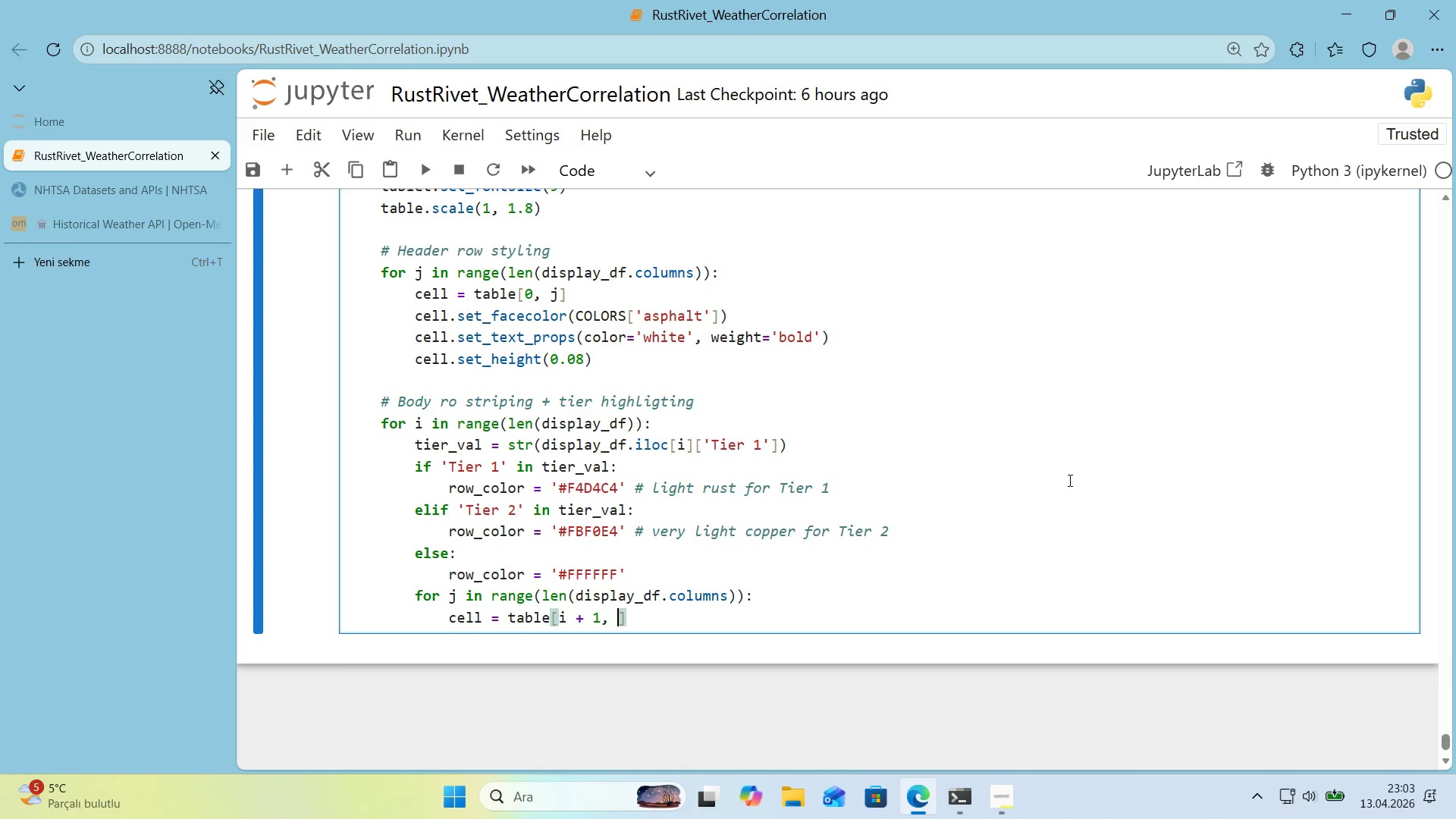 
key(Space)
 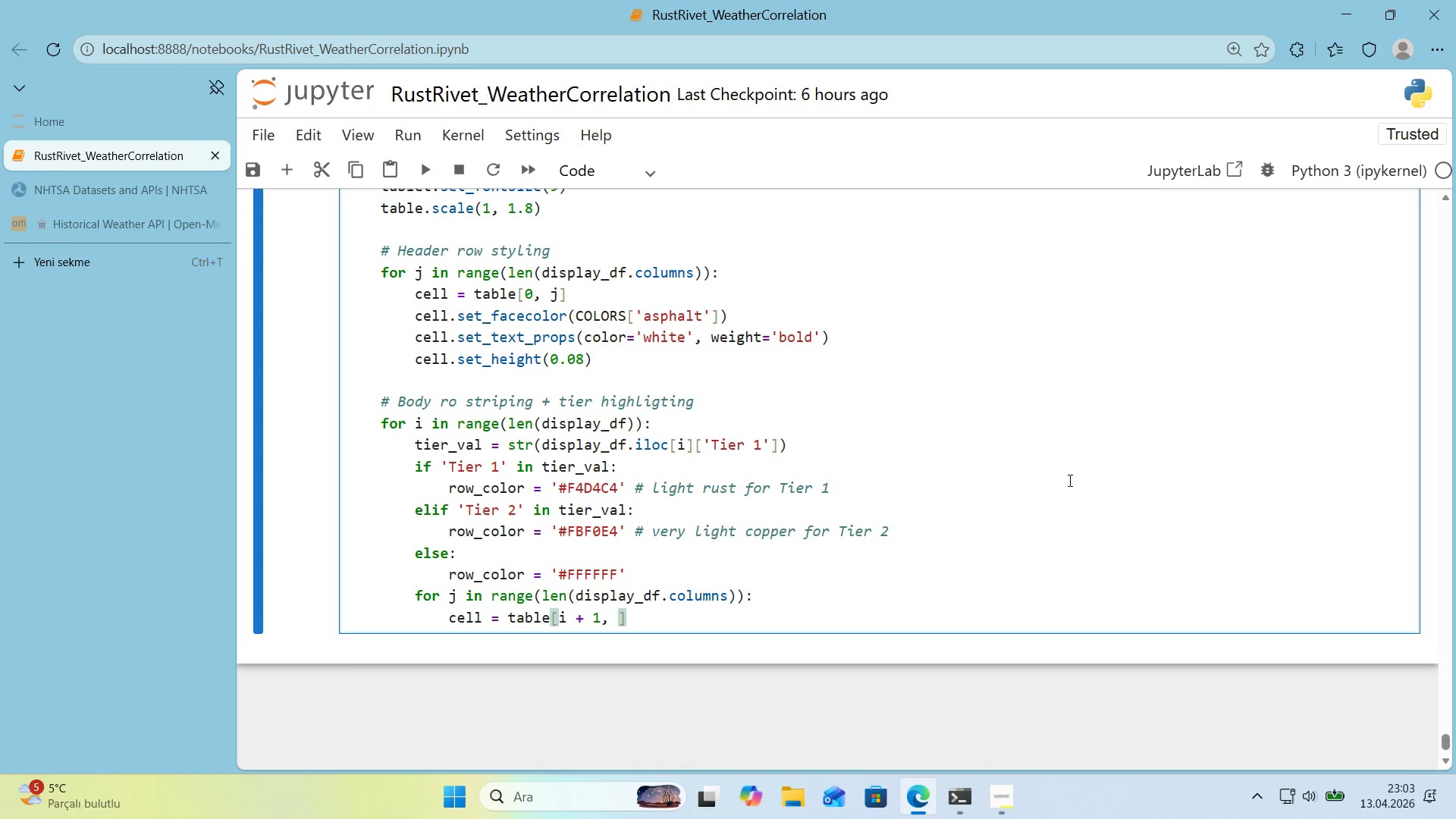 
key(J)
 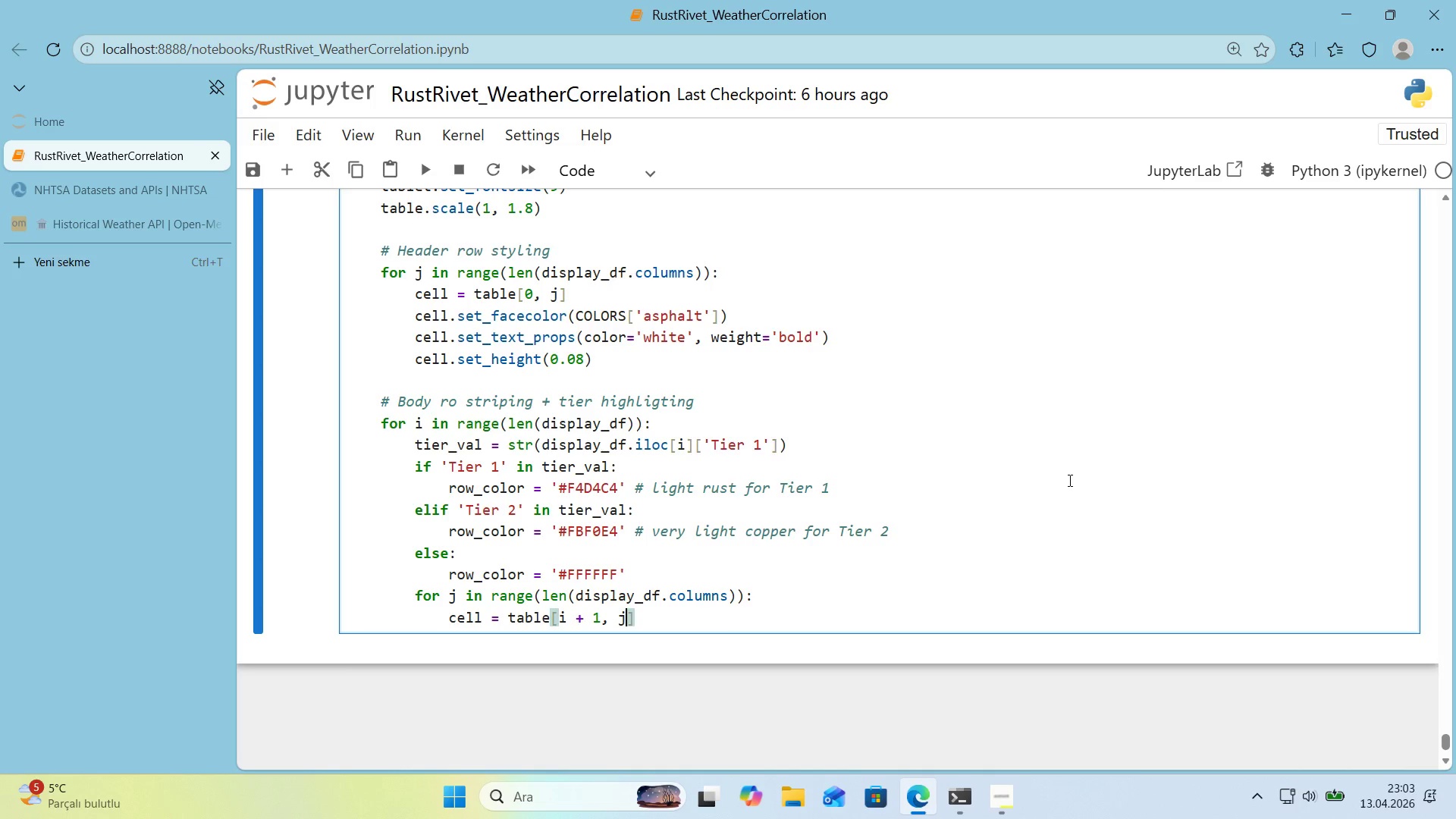 
key(ArrowRight)
 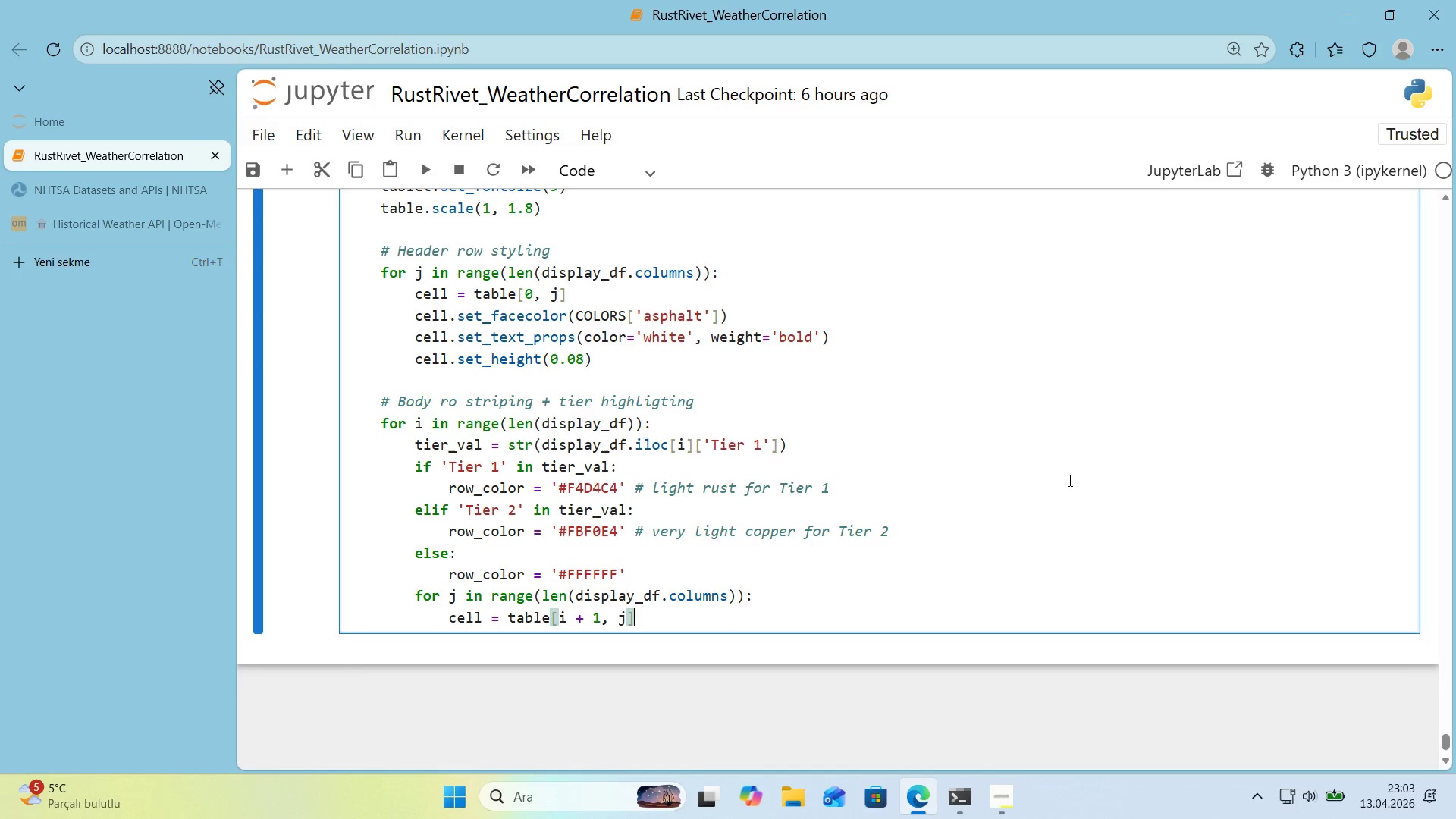 
key(Enter)
 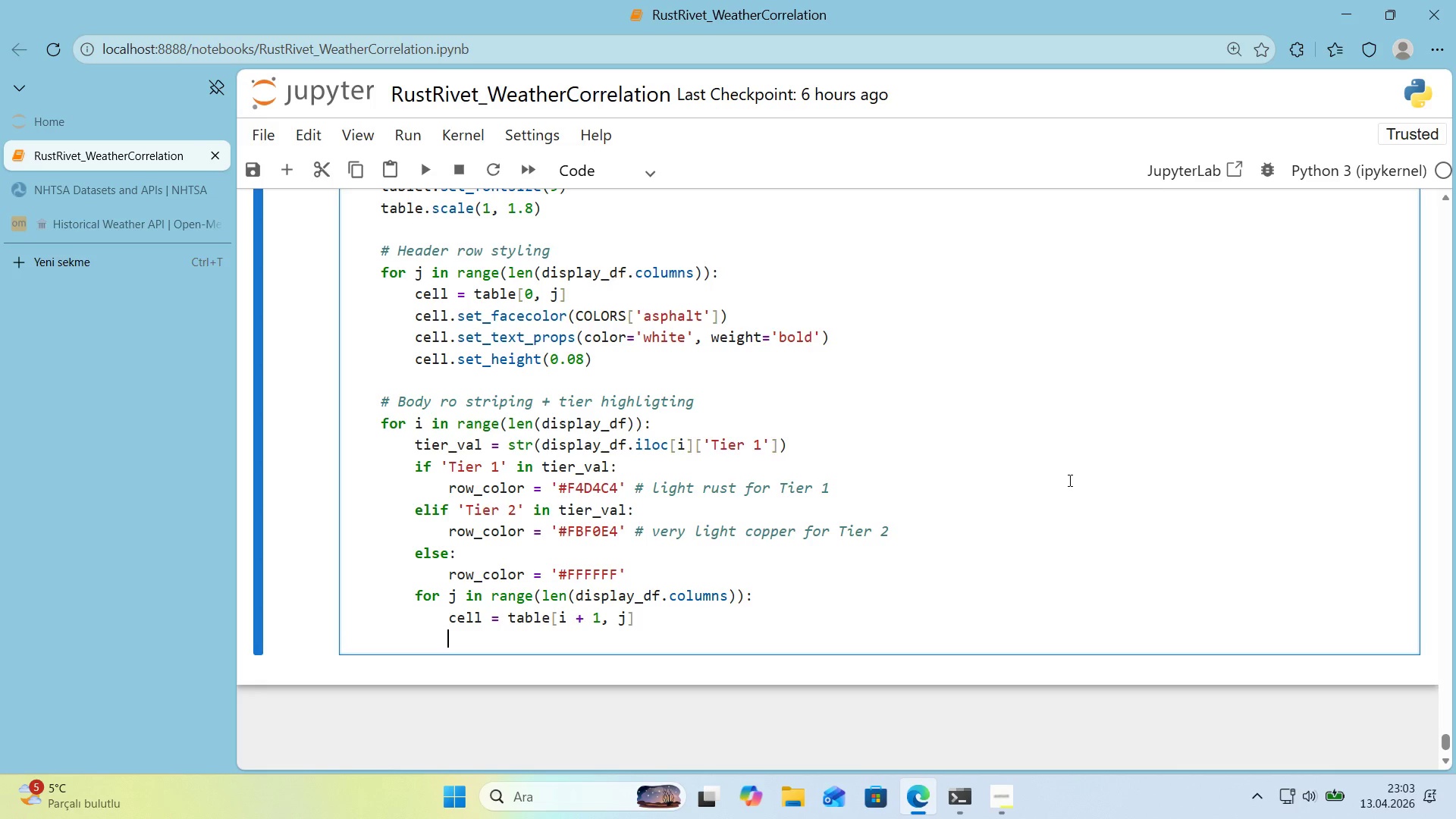 
type(cell.set_facecolor*()
 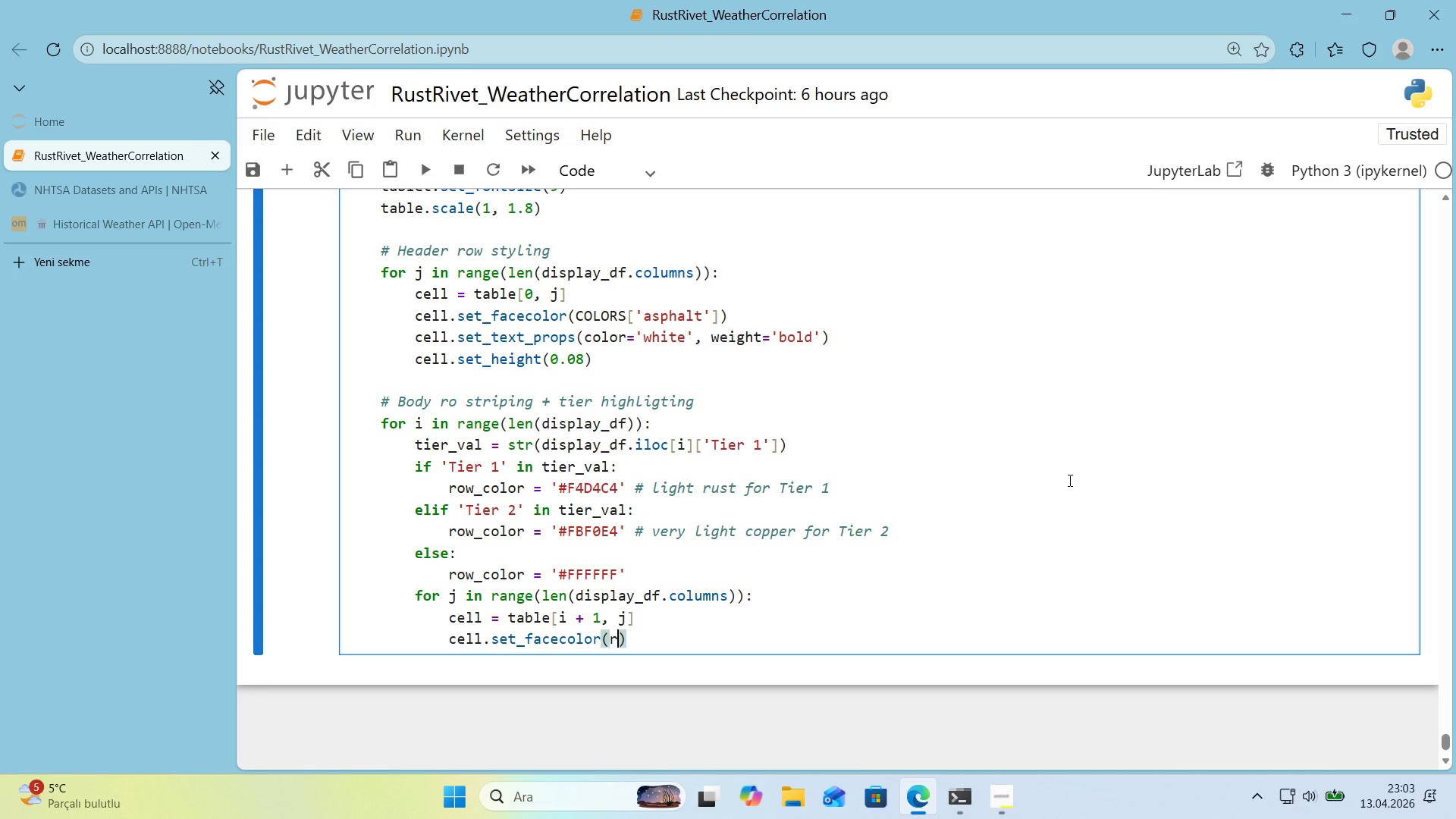 
 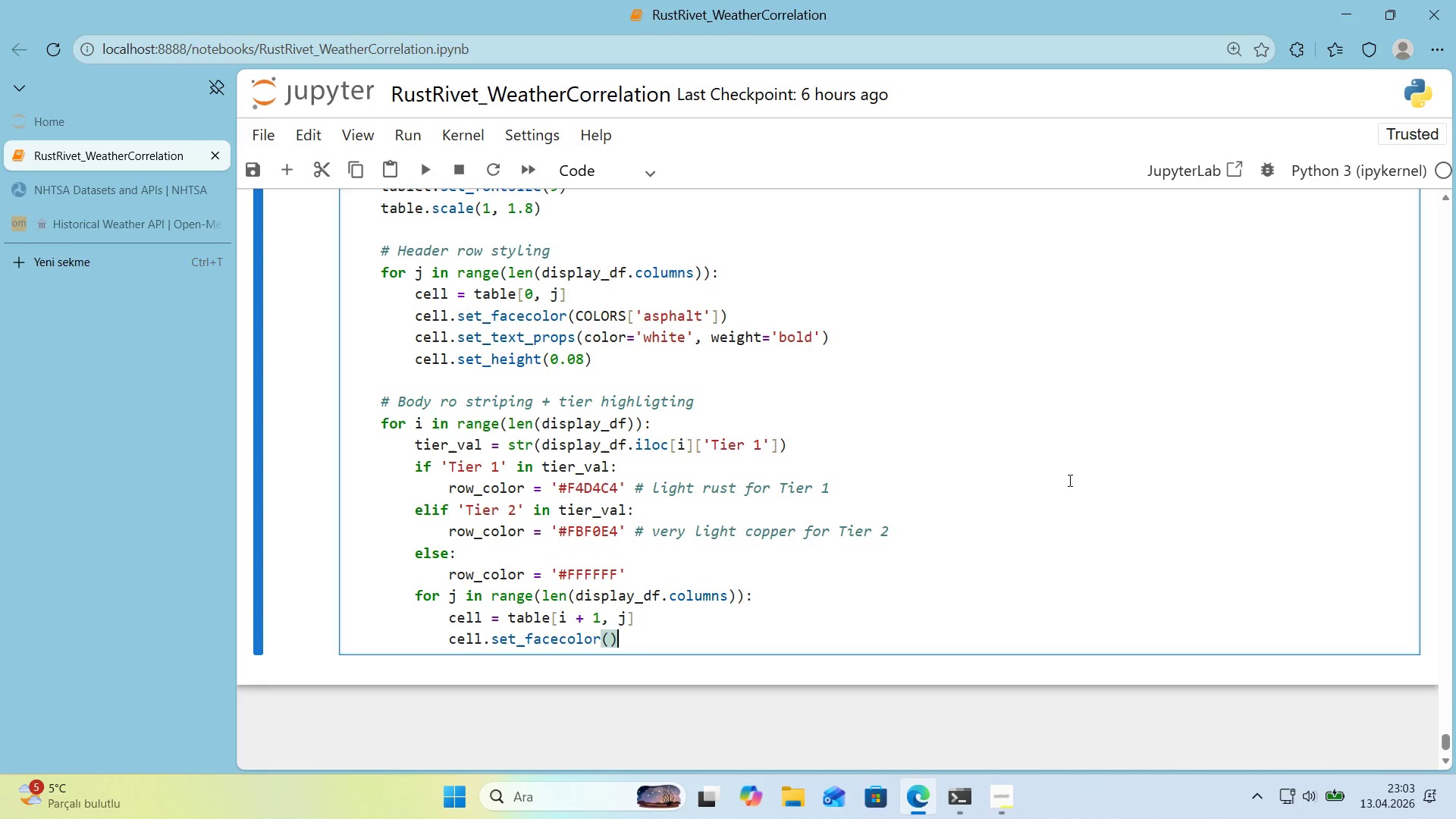 
key(ArrowLeft)
 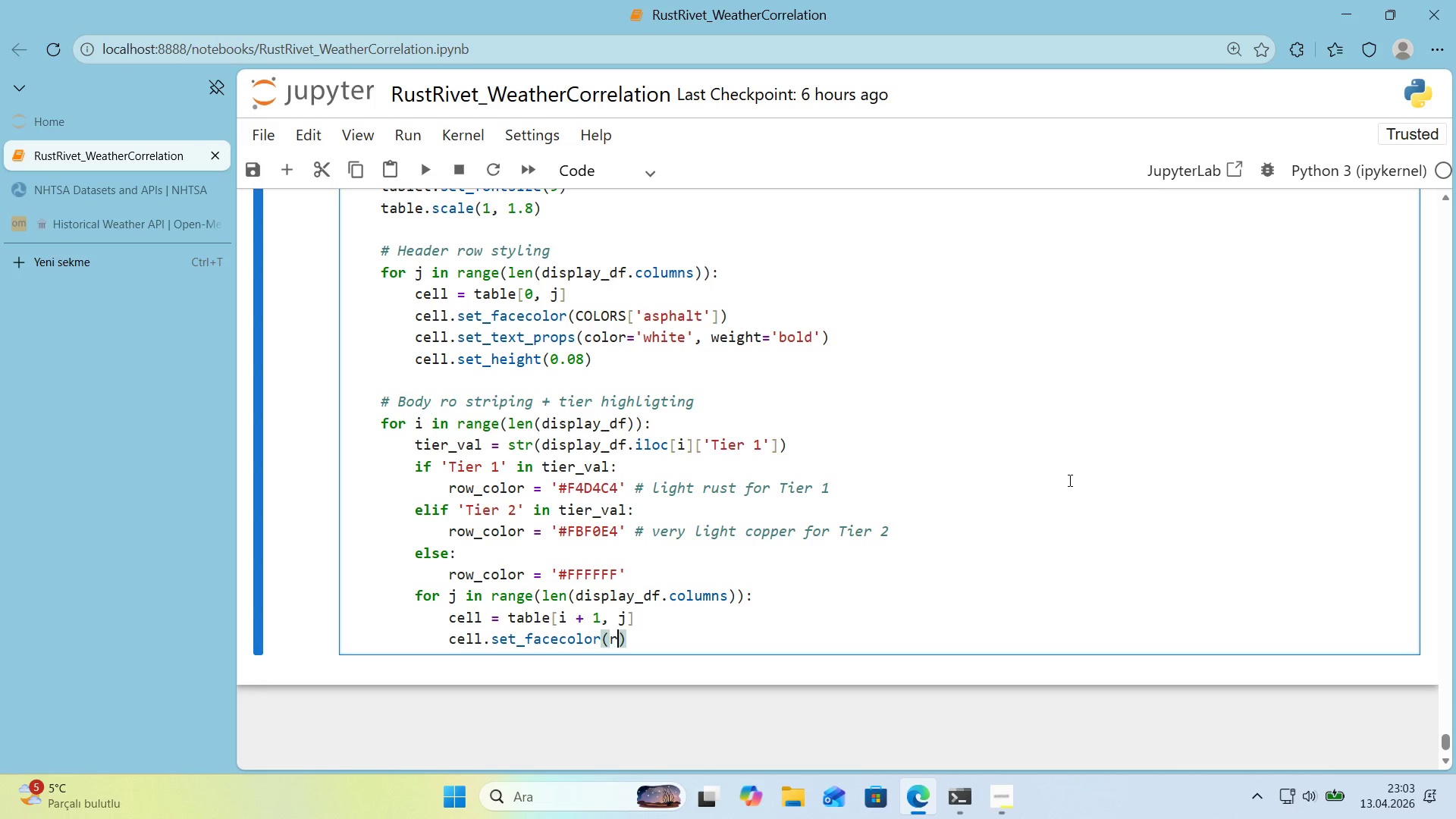 
type(row_color)
 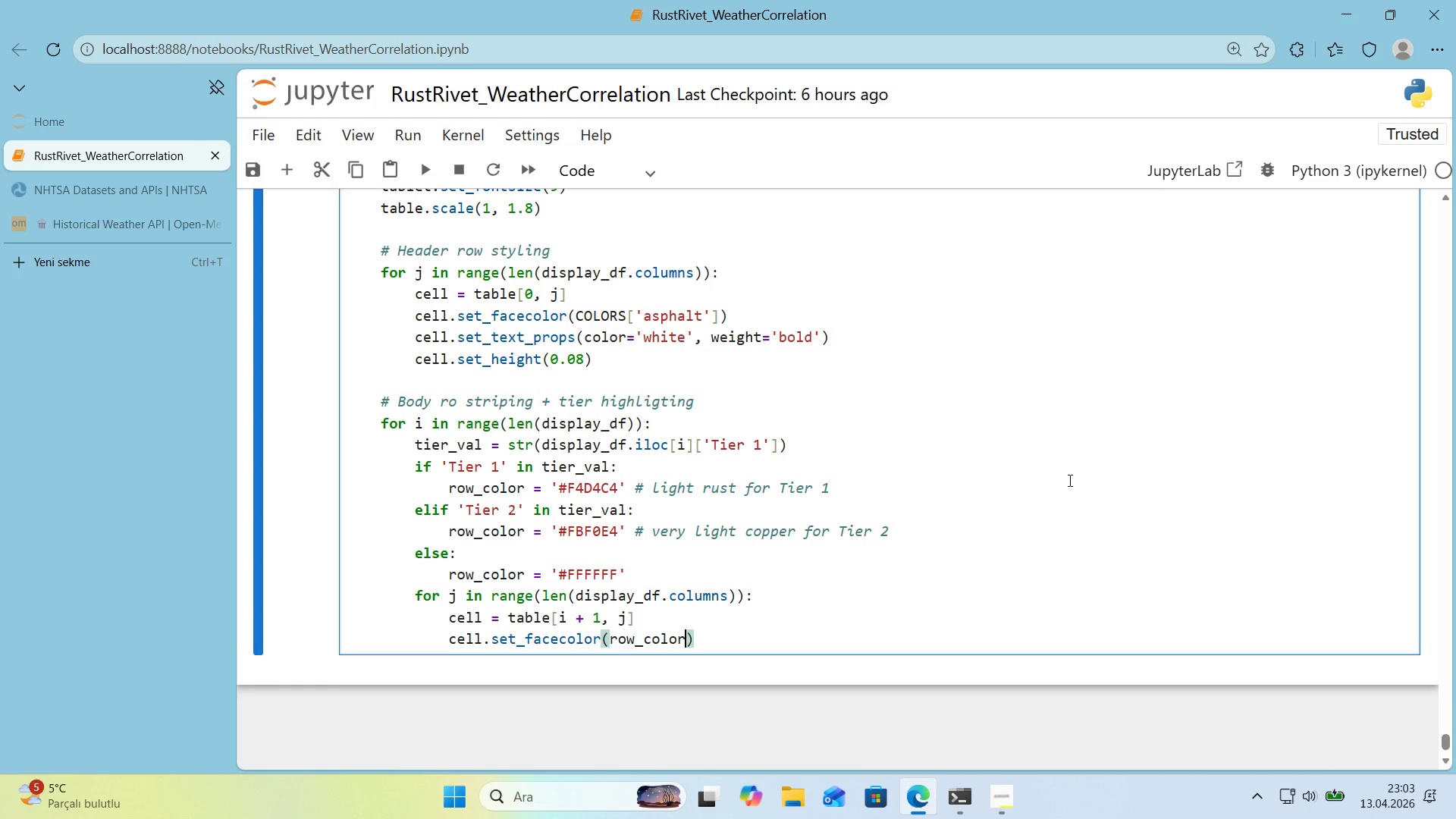 
key(ArrowRight)
 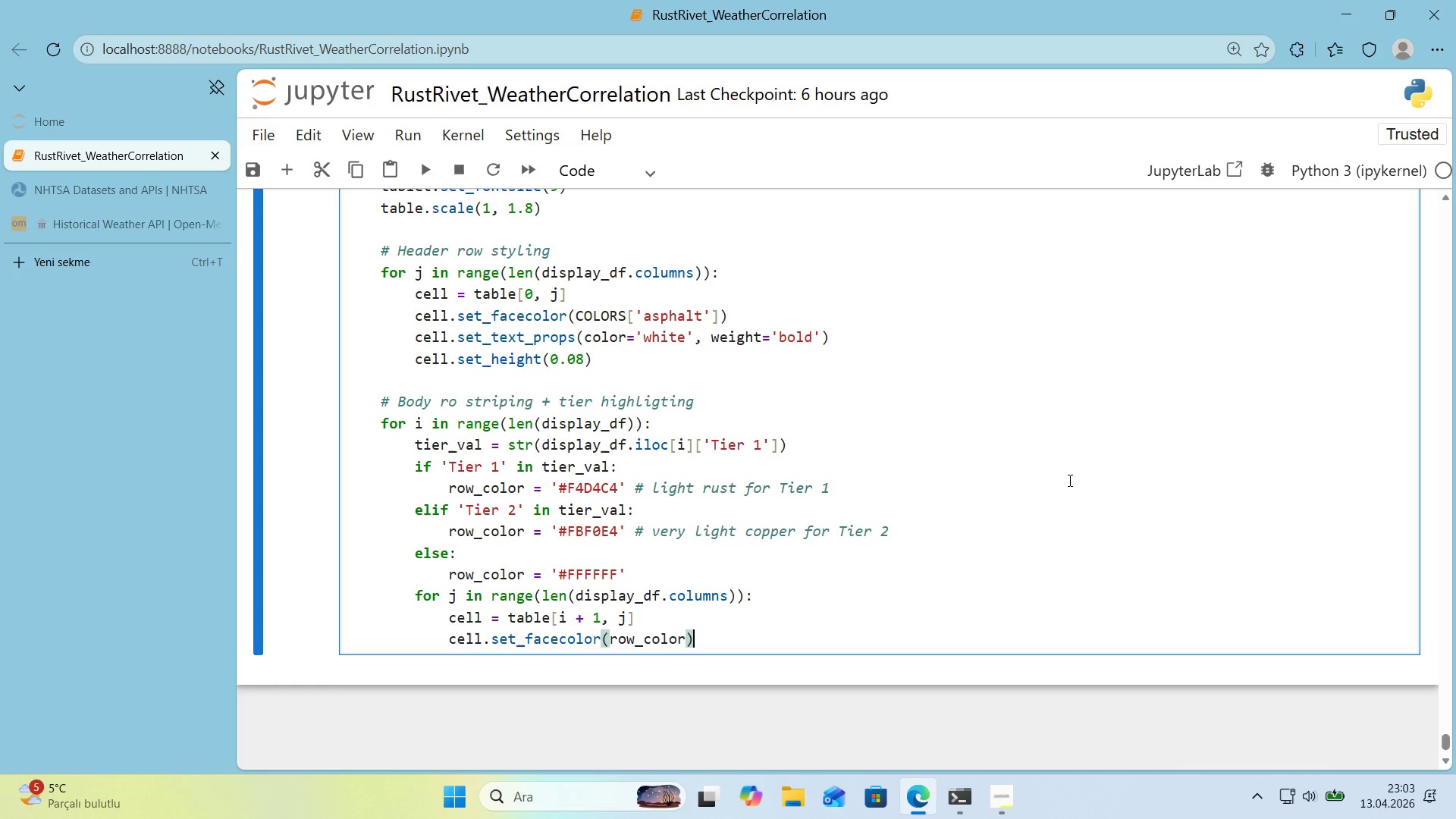 
key(ArrowRight)
 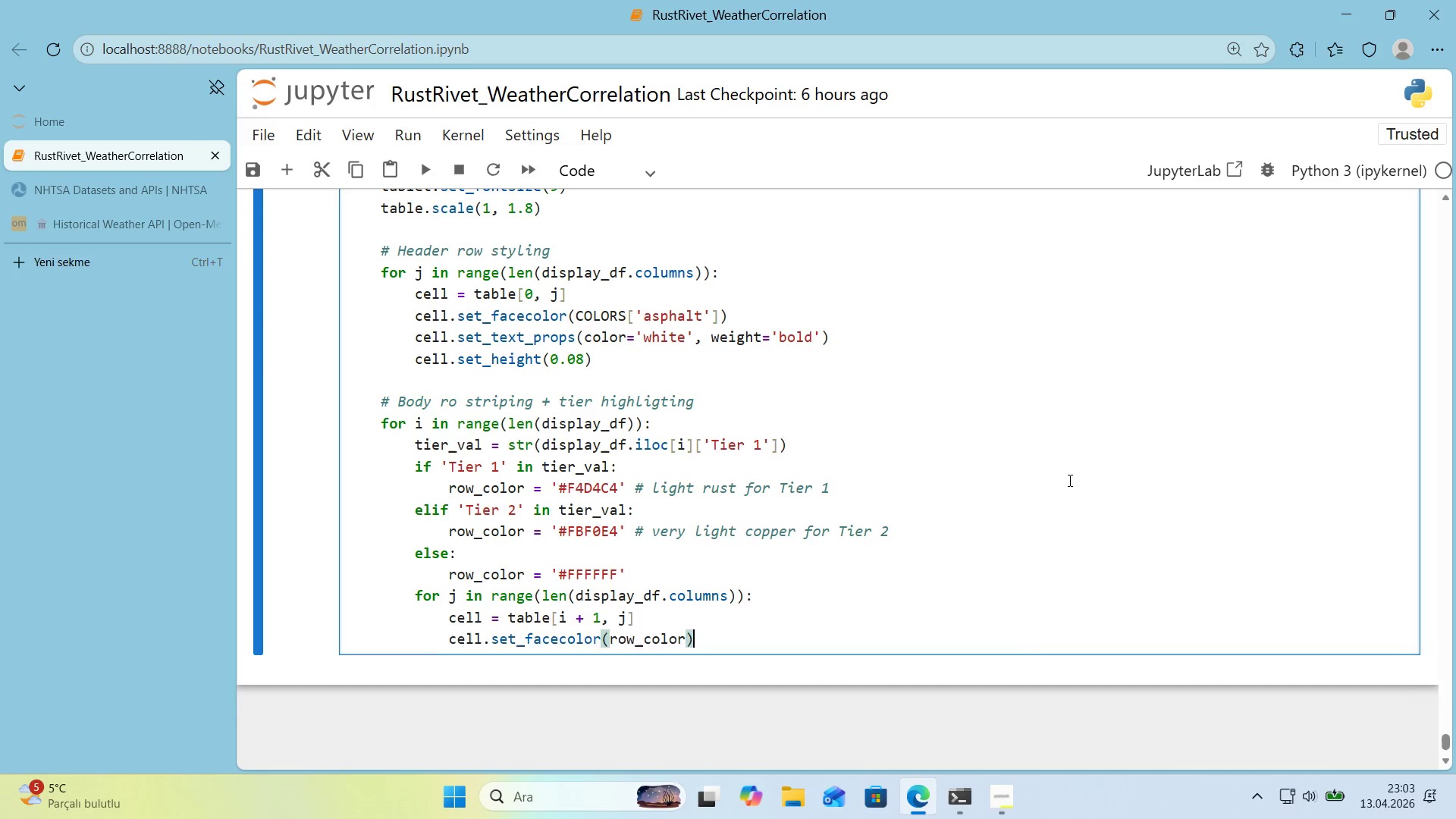 
key(Enter)
 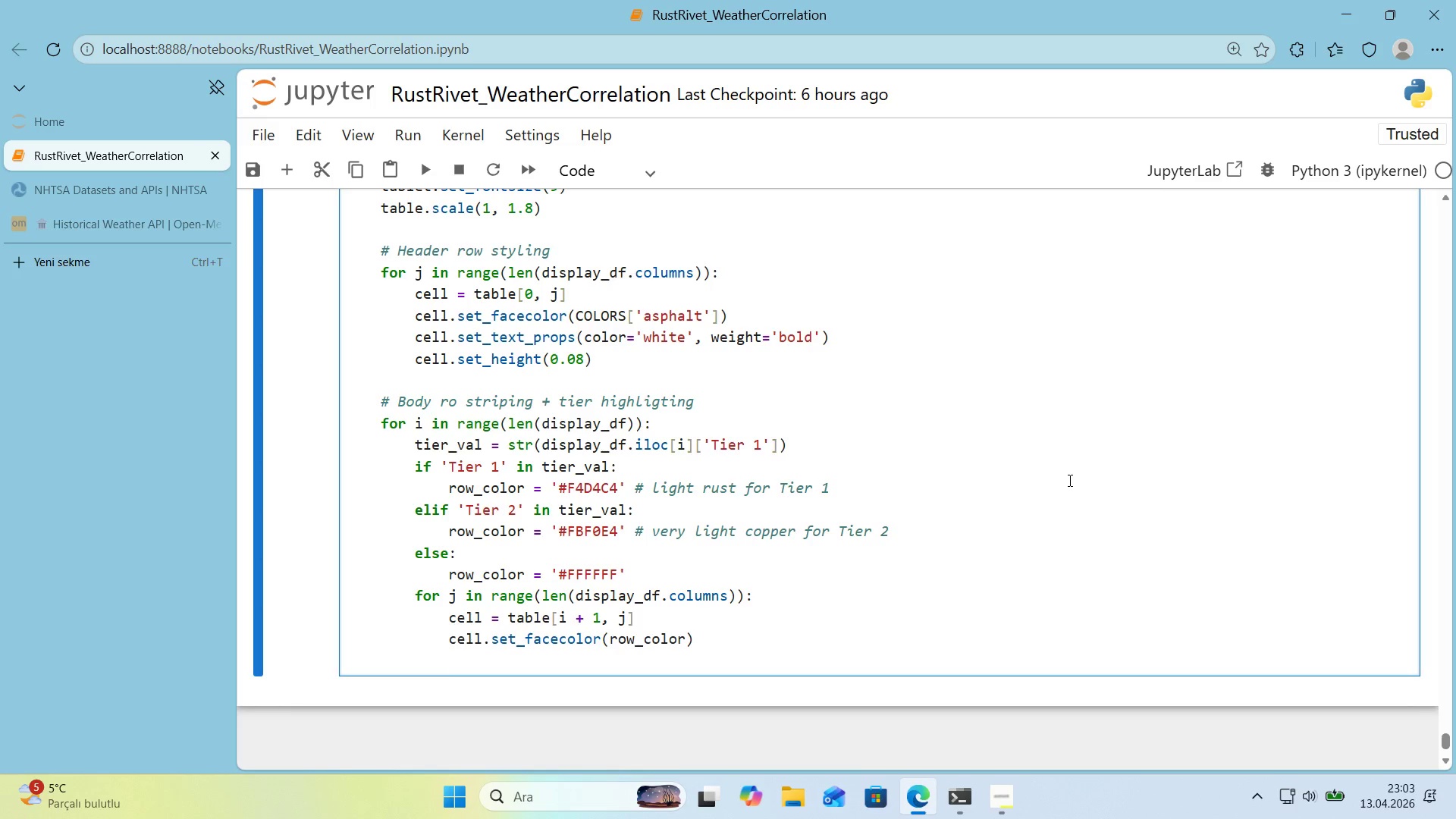 
type(cell.set_edgecolor)
 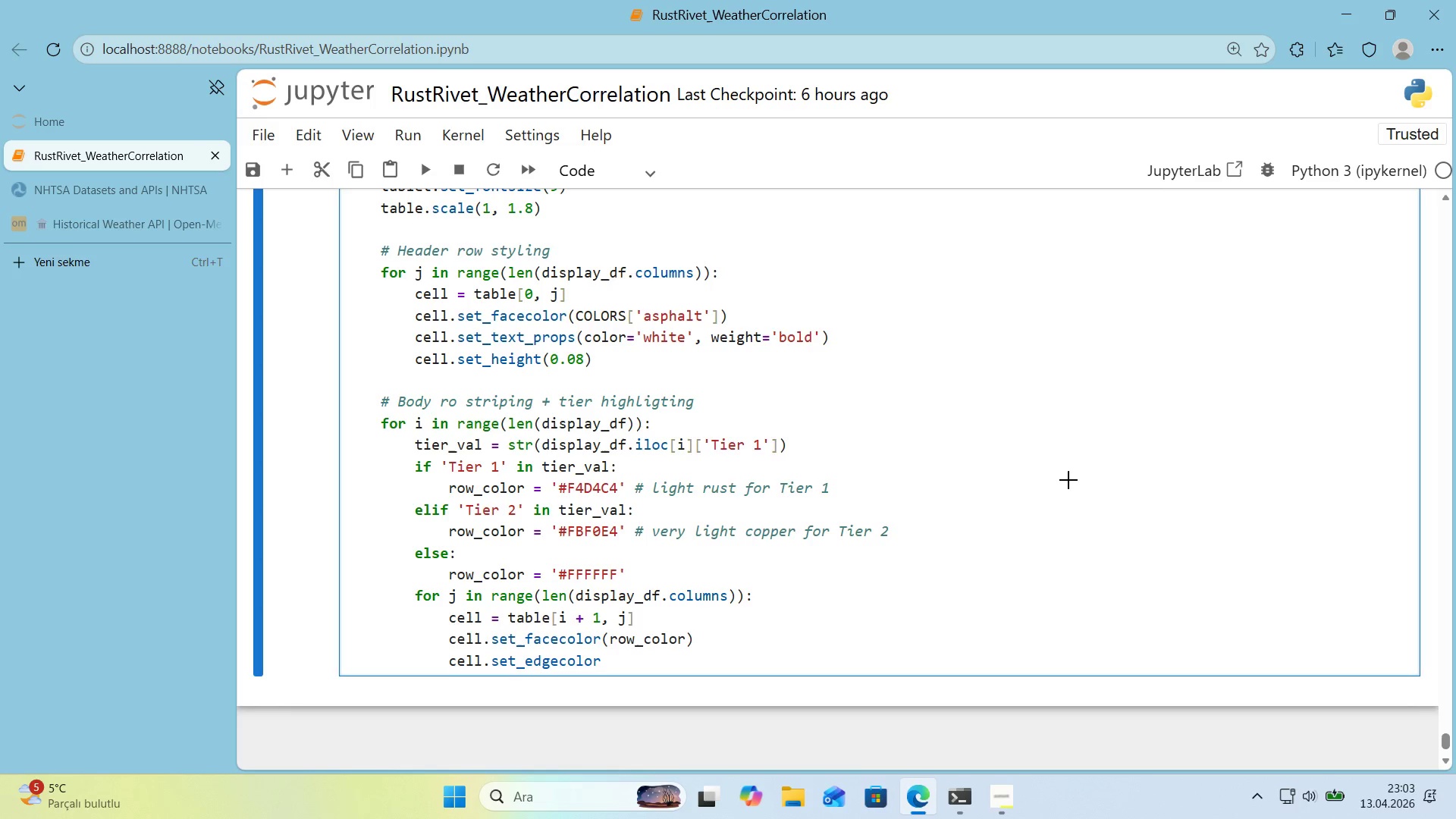 
key(Alt+Control+8)
 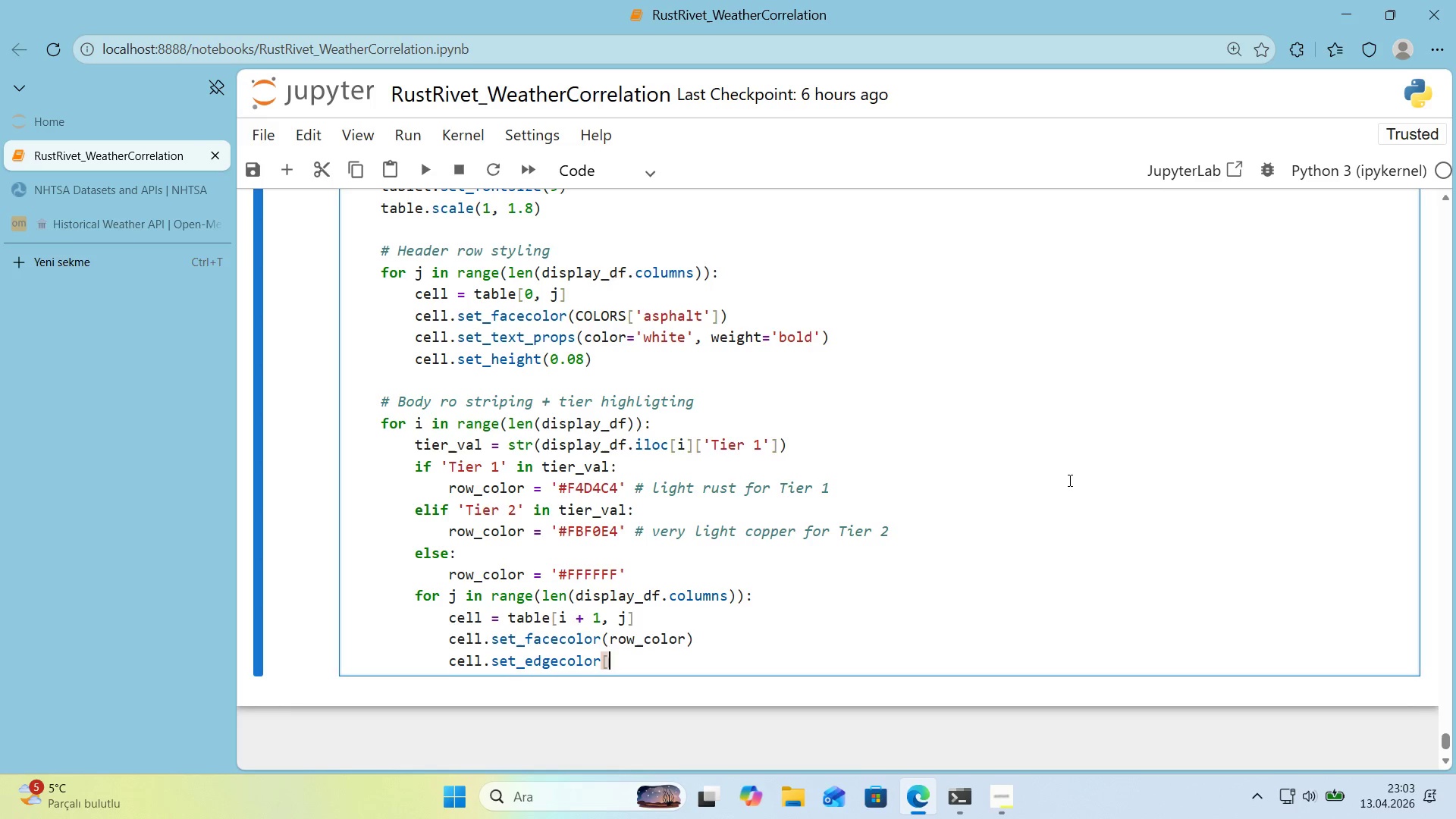 
key(Alt+Control+9)
 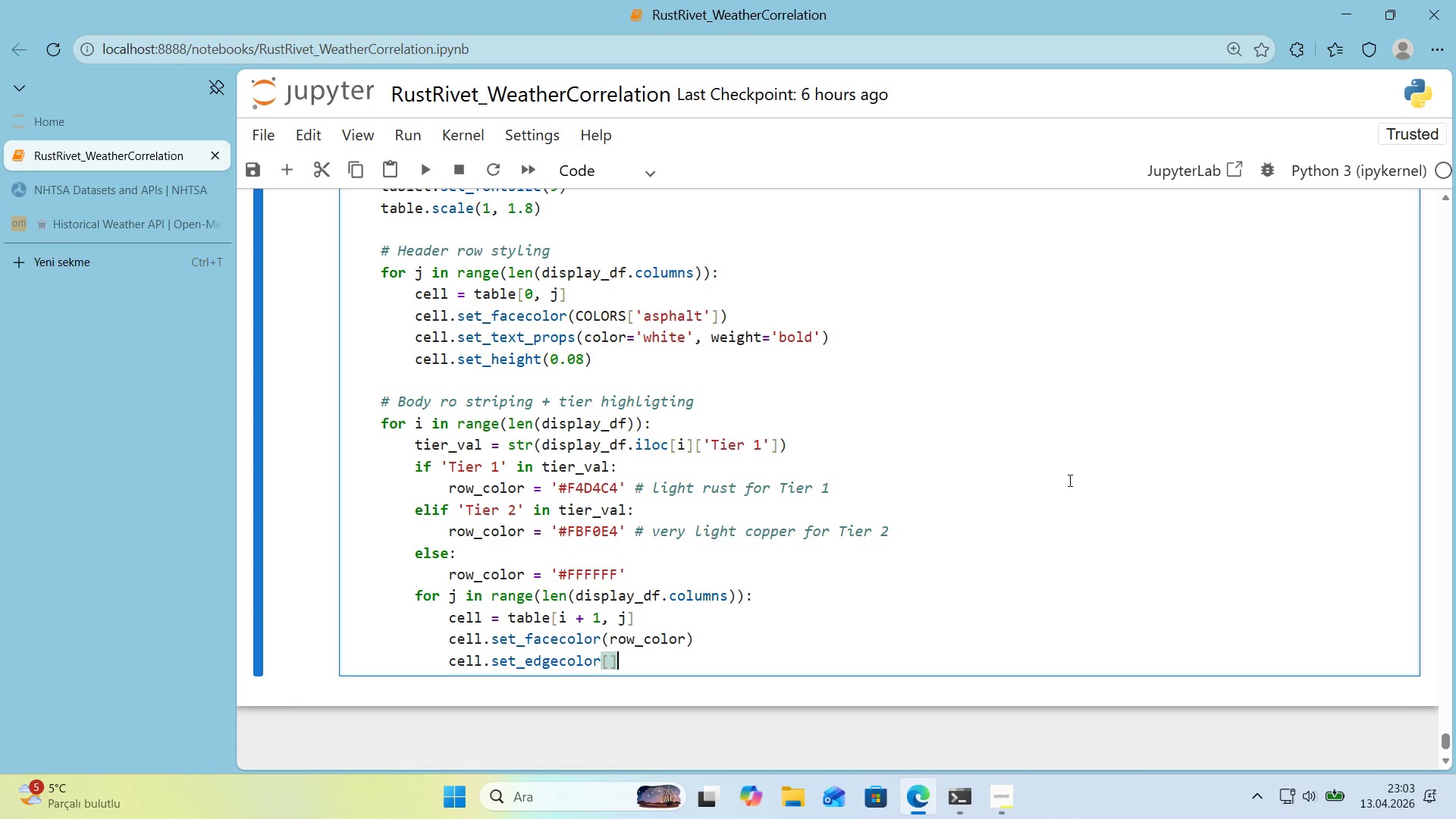 
key(ArrowLeft)
 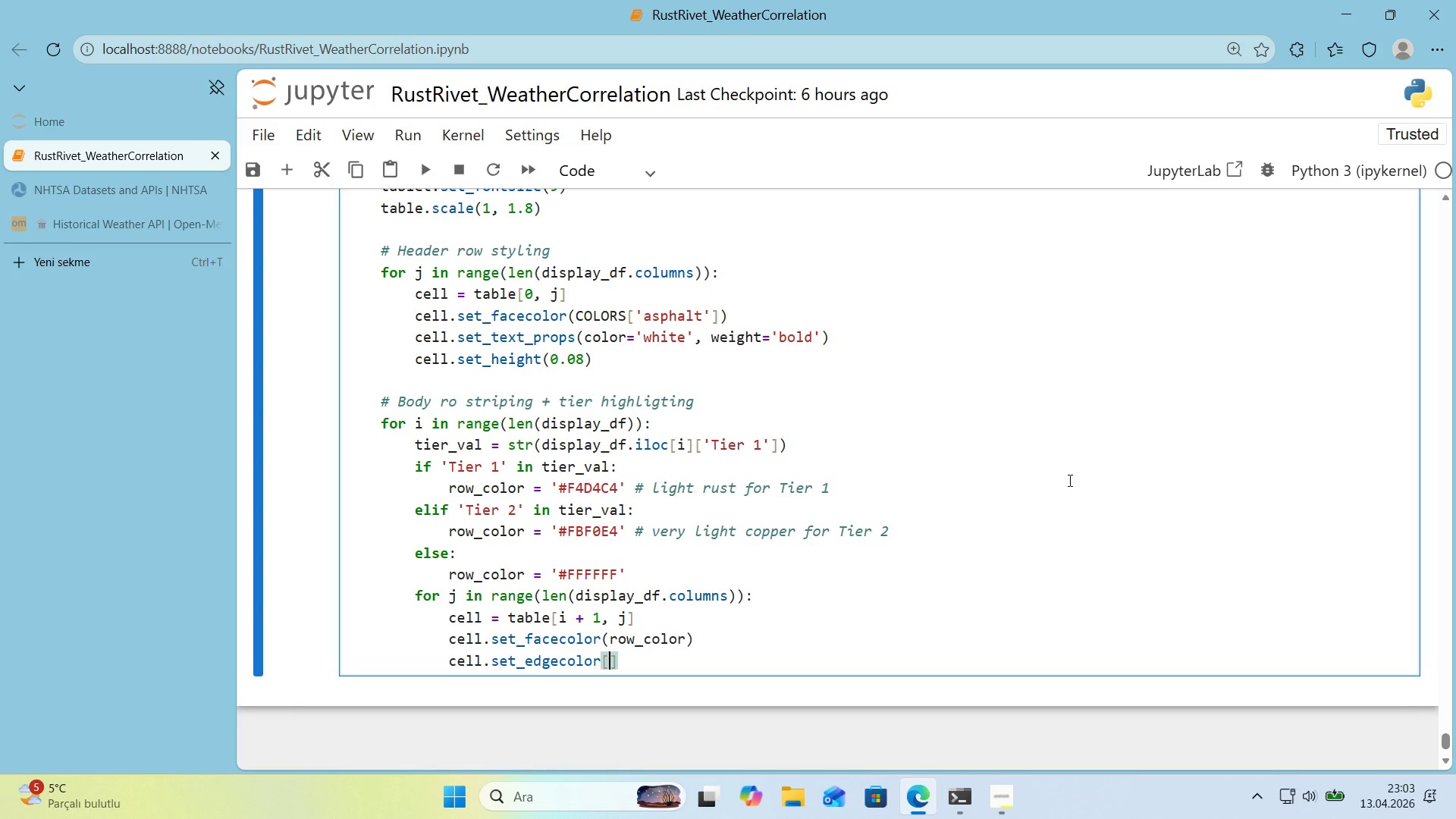 
type(COLORS)
 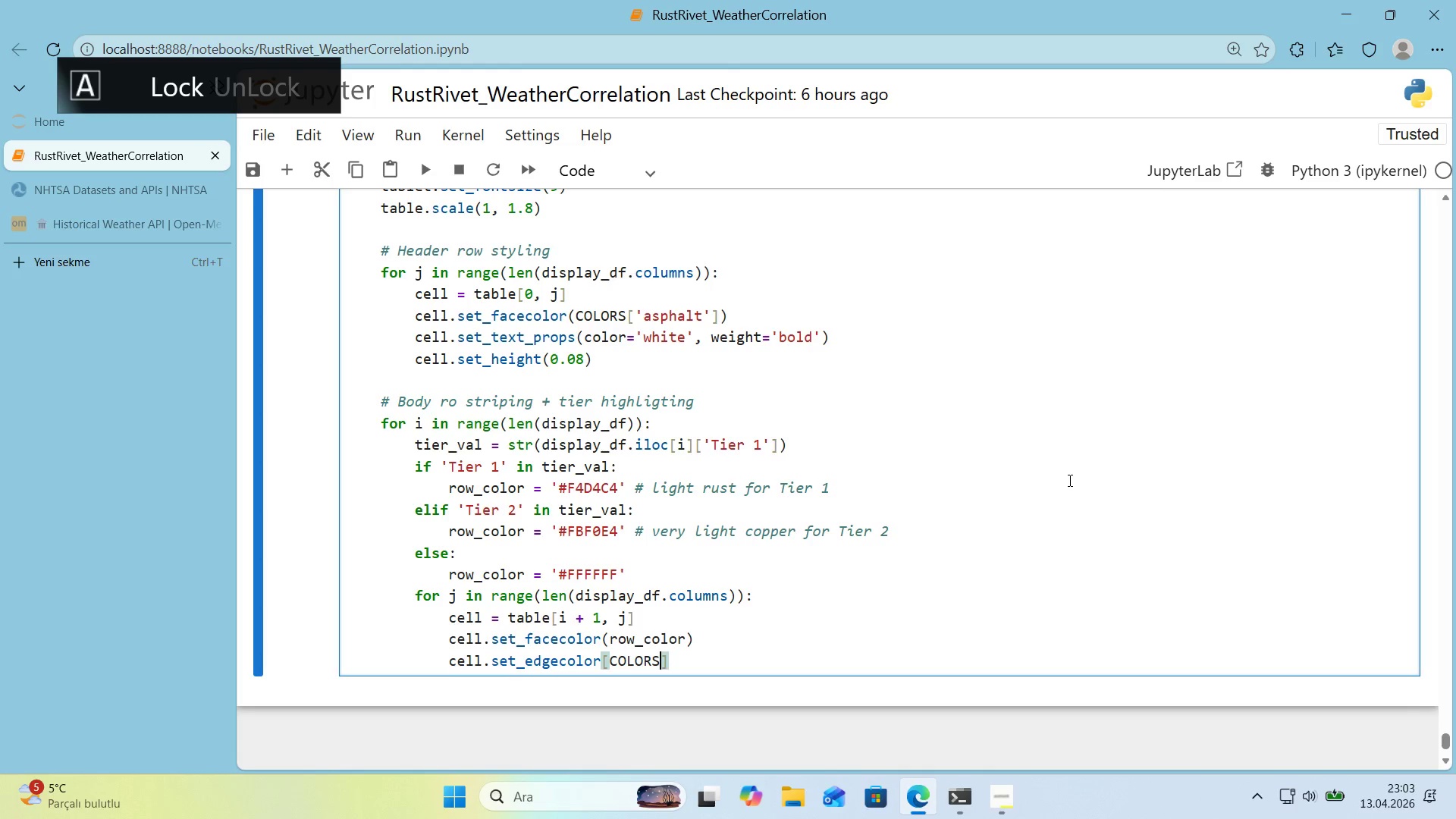 
key(Alt+Control+8)
 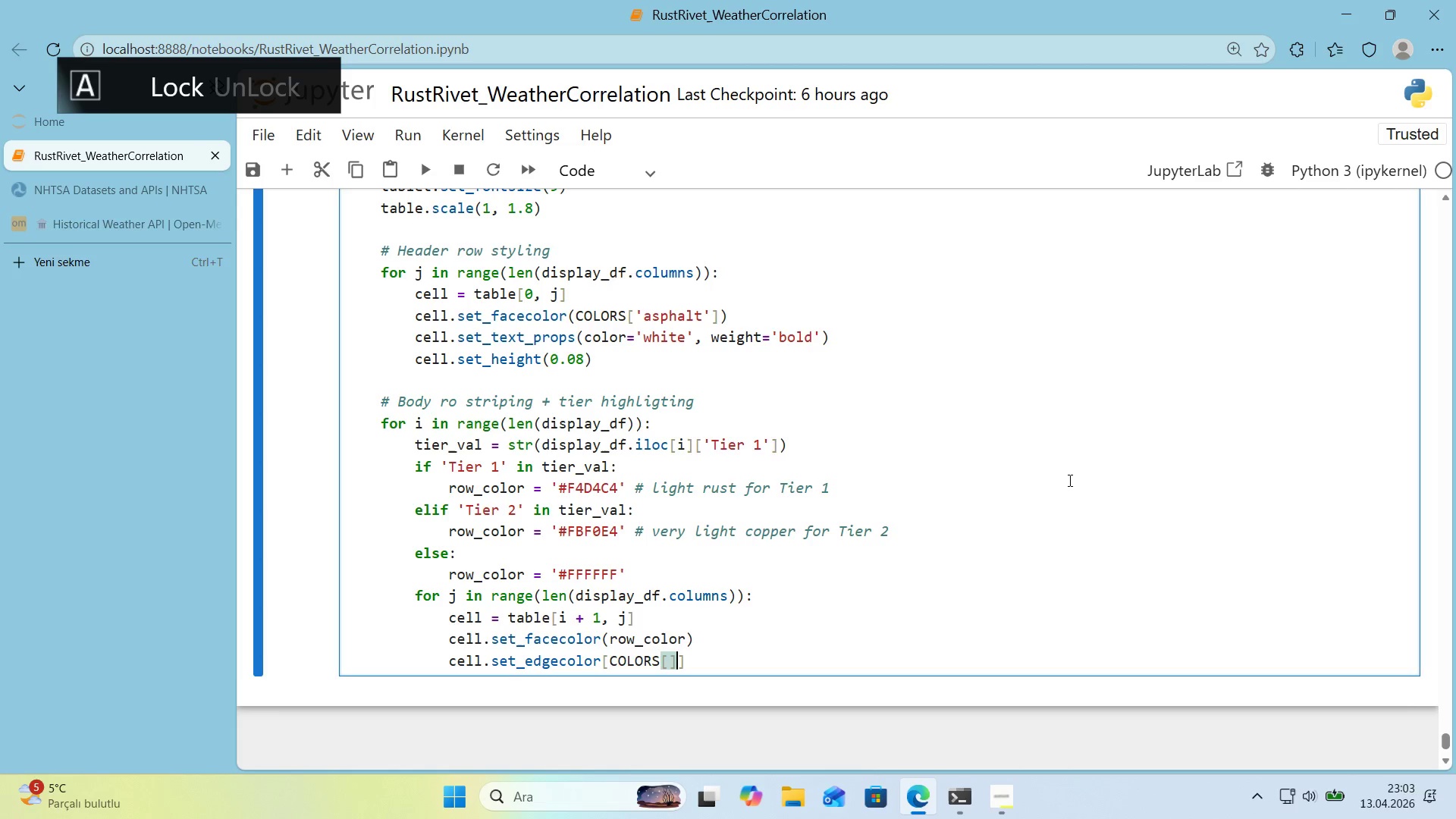 
key(Alt+Control+9)
 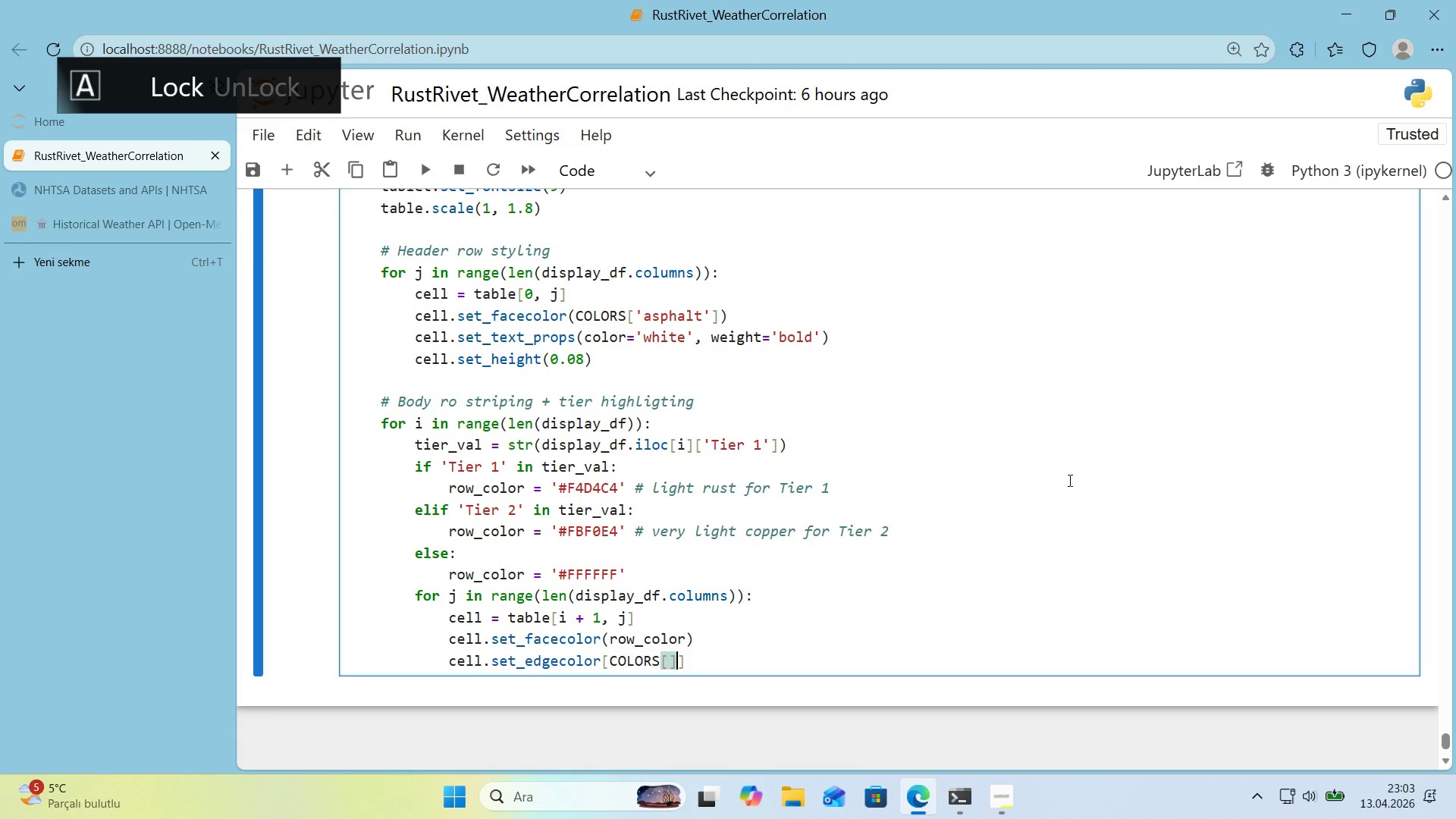 
key(ArrowLeft)
 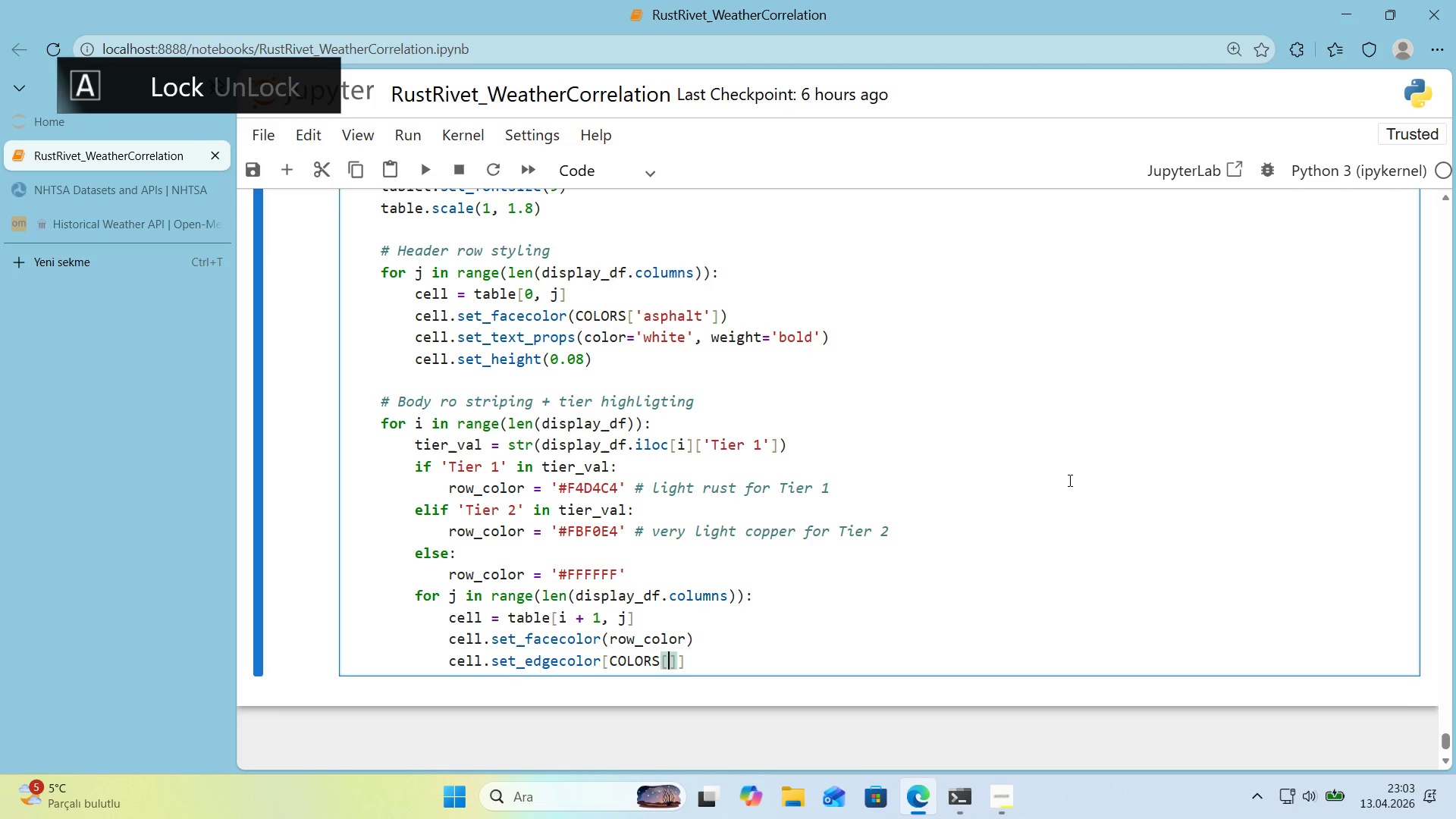 
type(@@)
 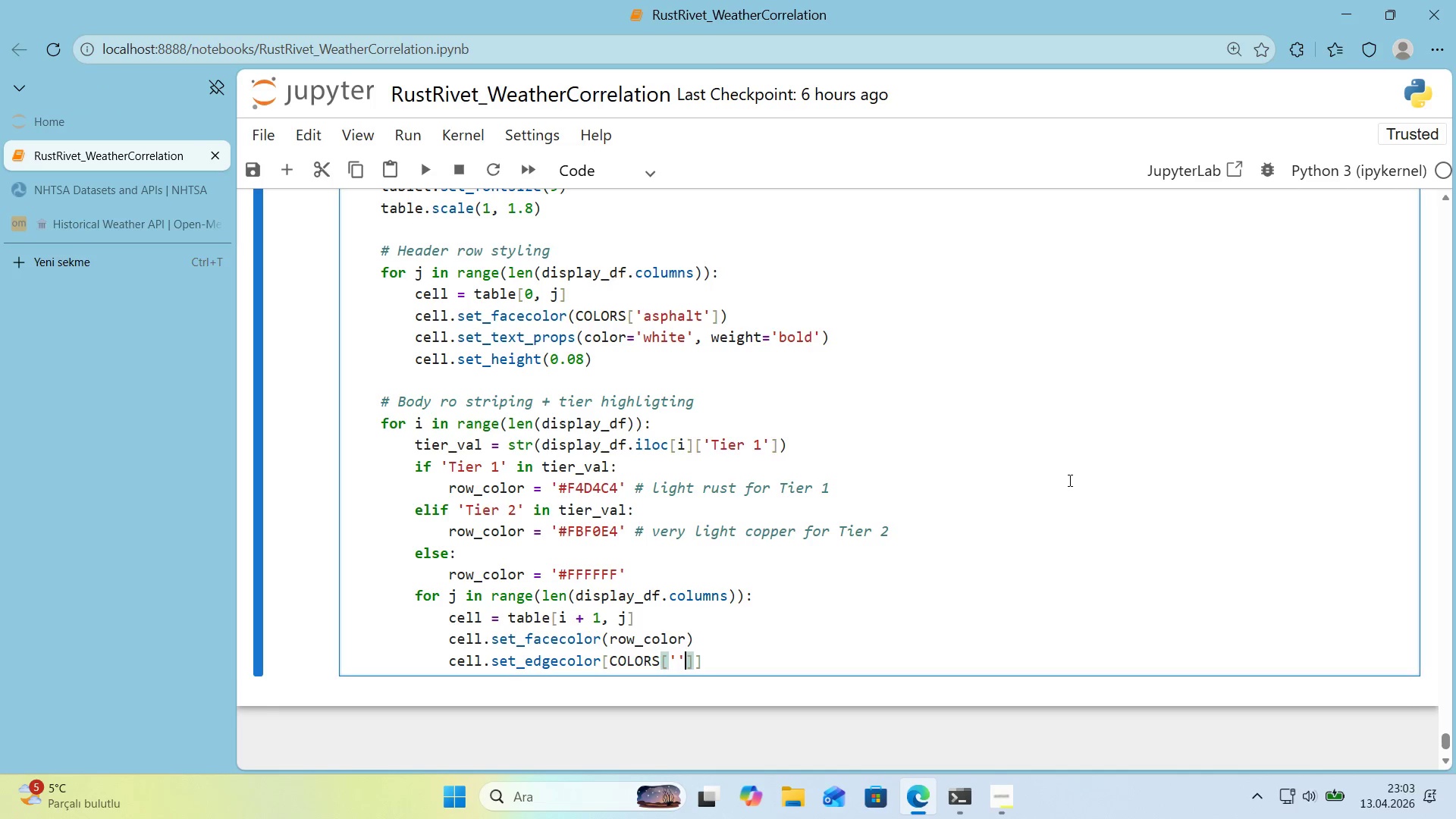 
key(ArrowLeft)
 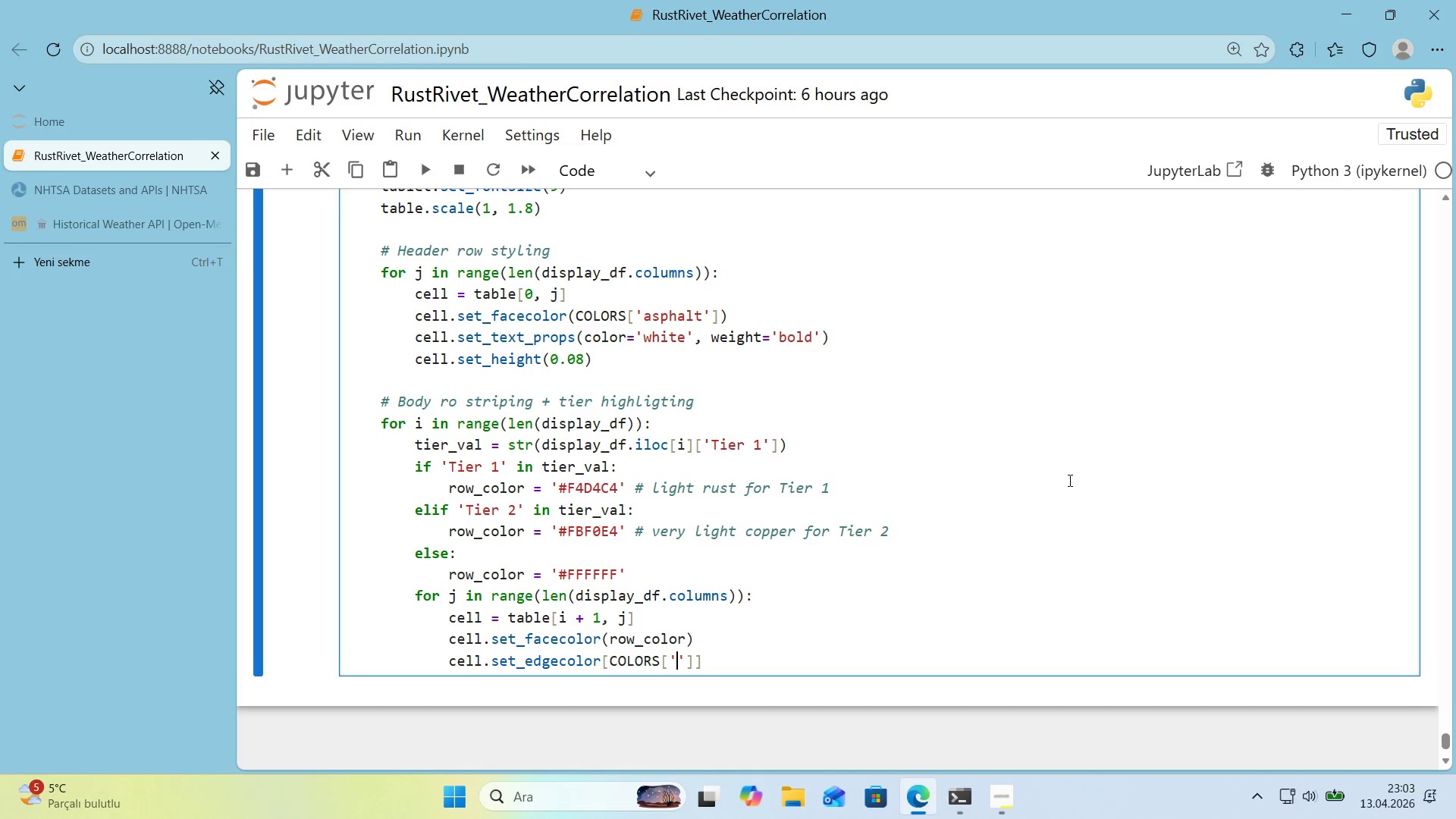 
type(gr'd)
 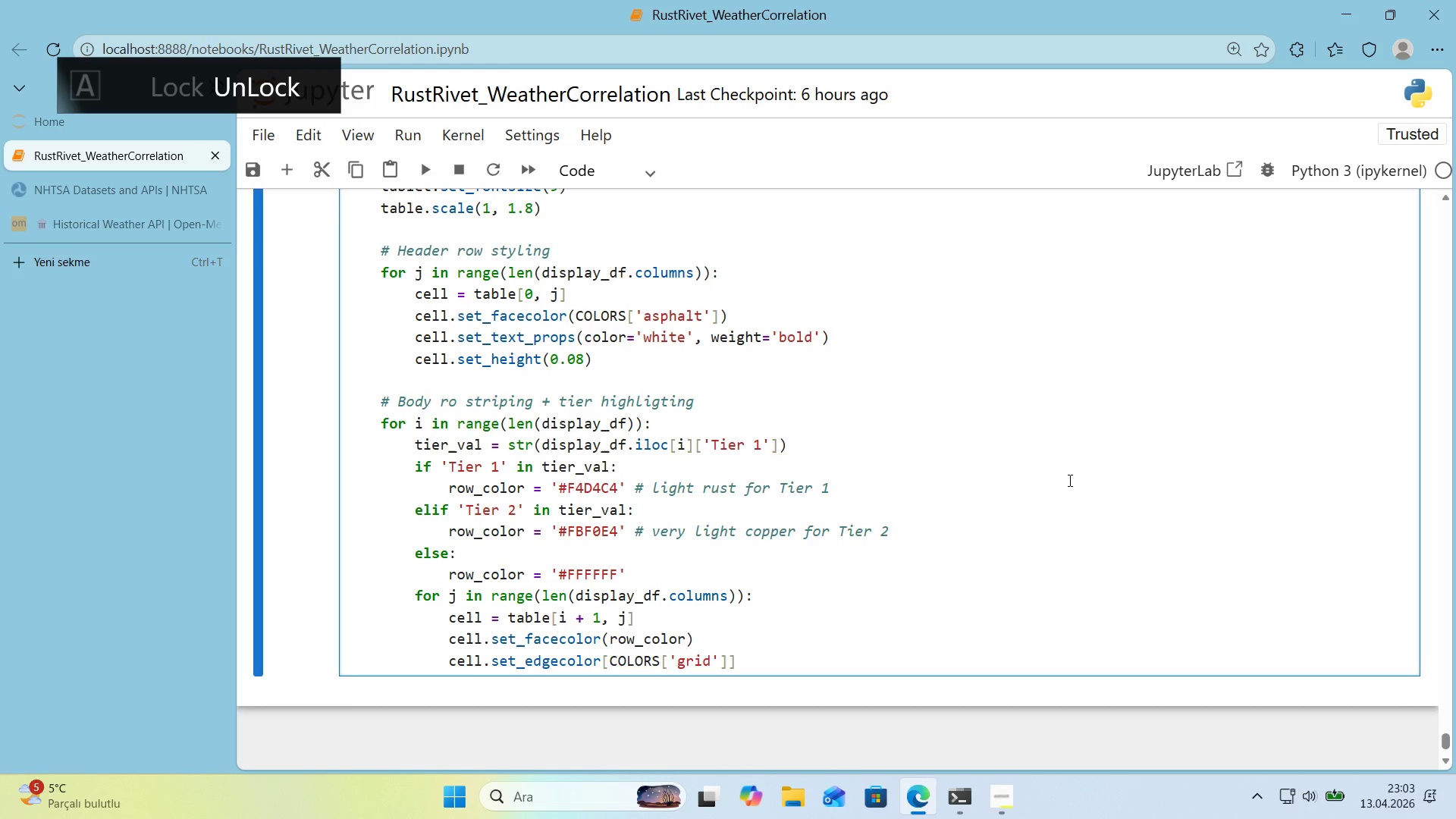 
key(ArrowRight)
 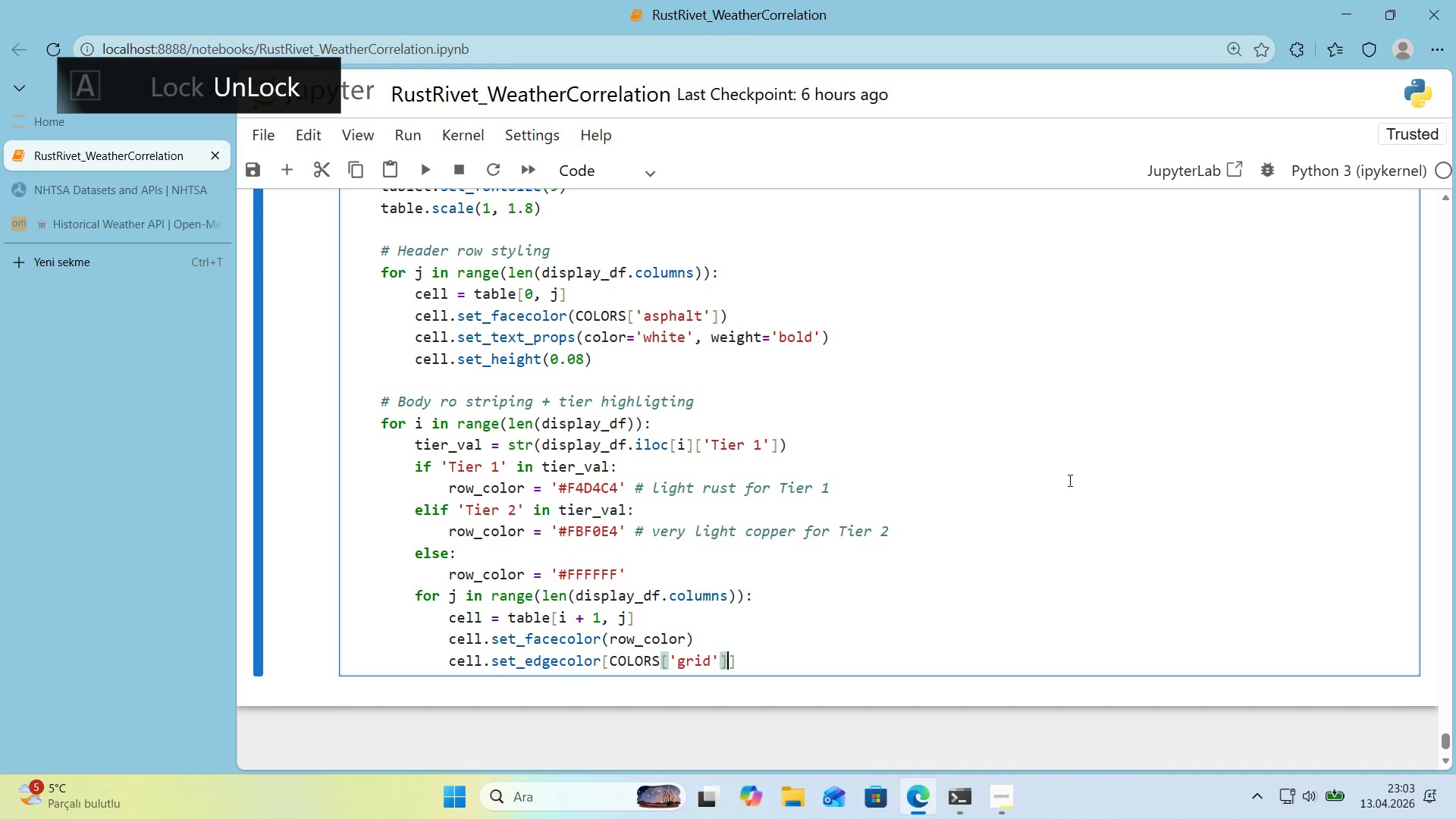 
key(ArrowRight)
 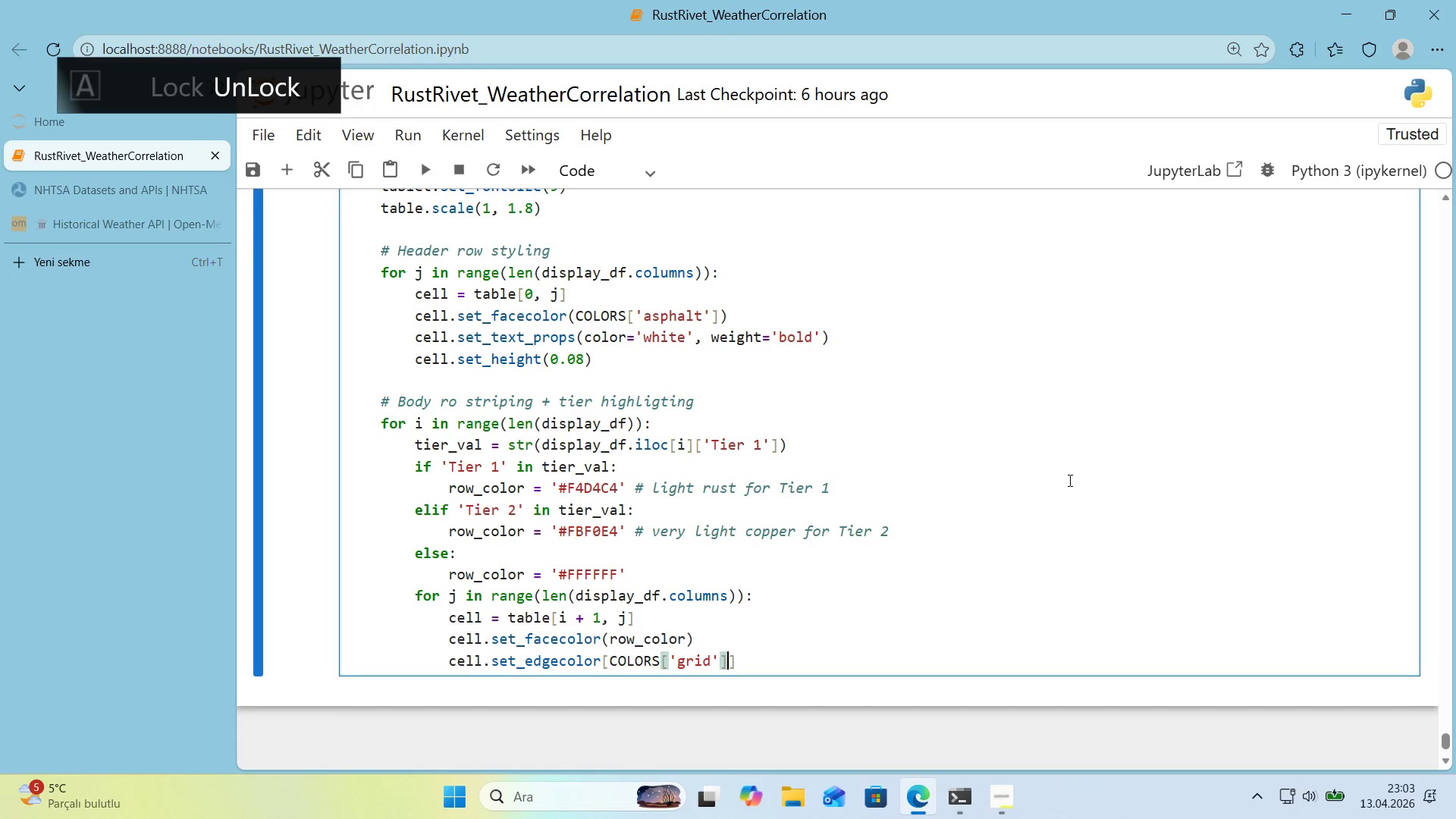 
key(ArrowRight)
 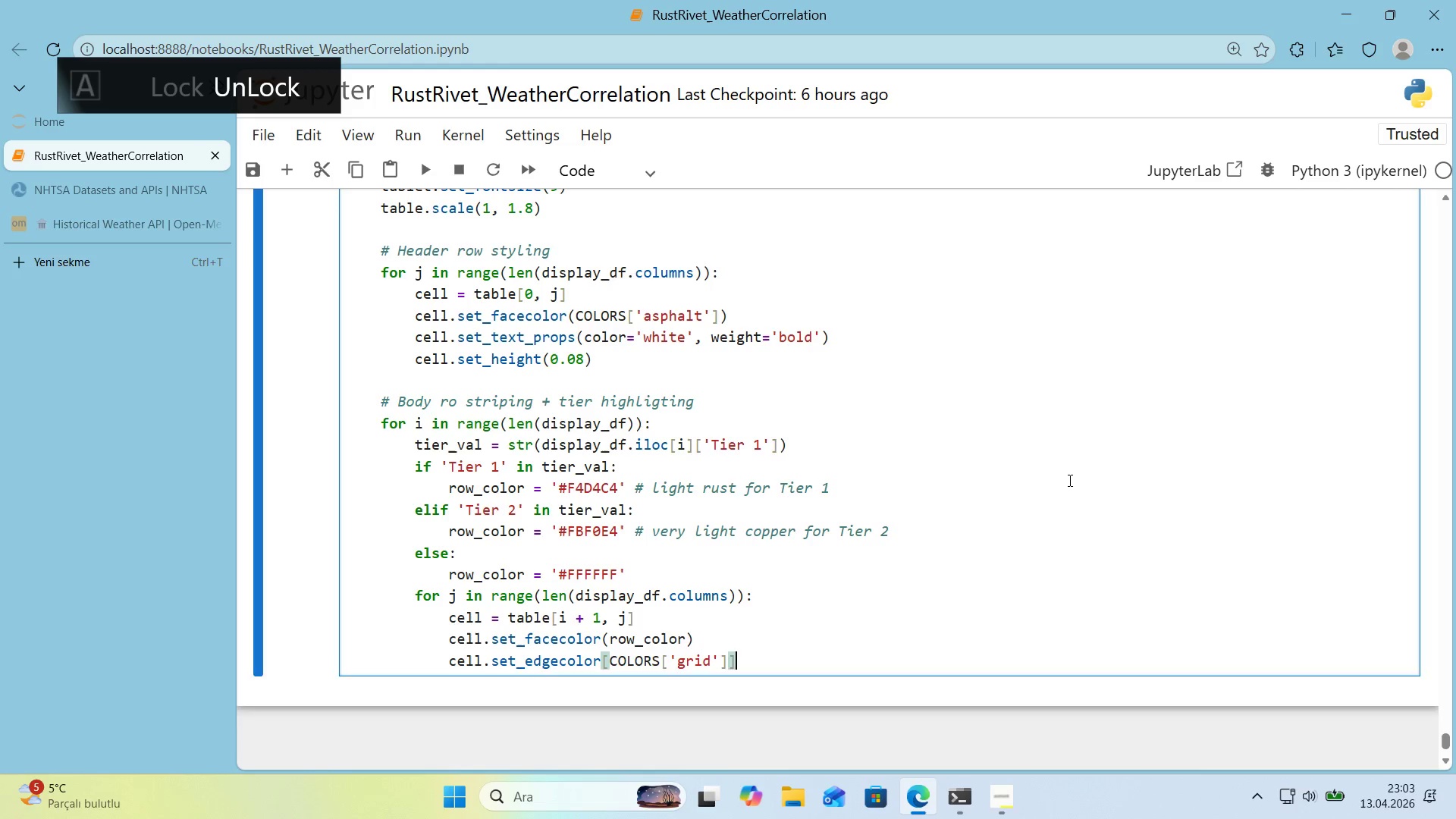 
key(Enter)
 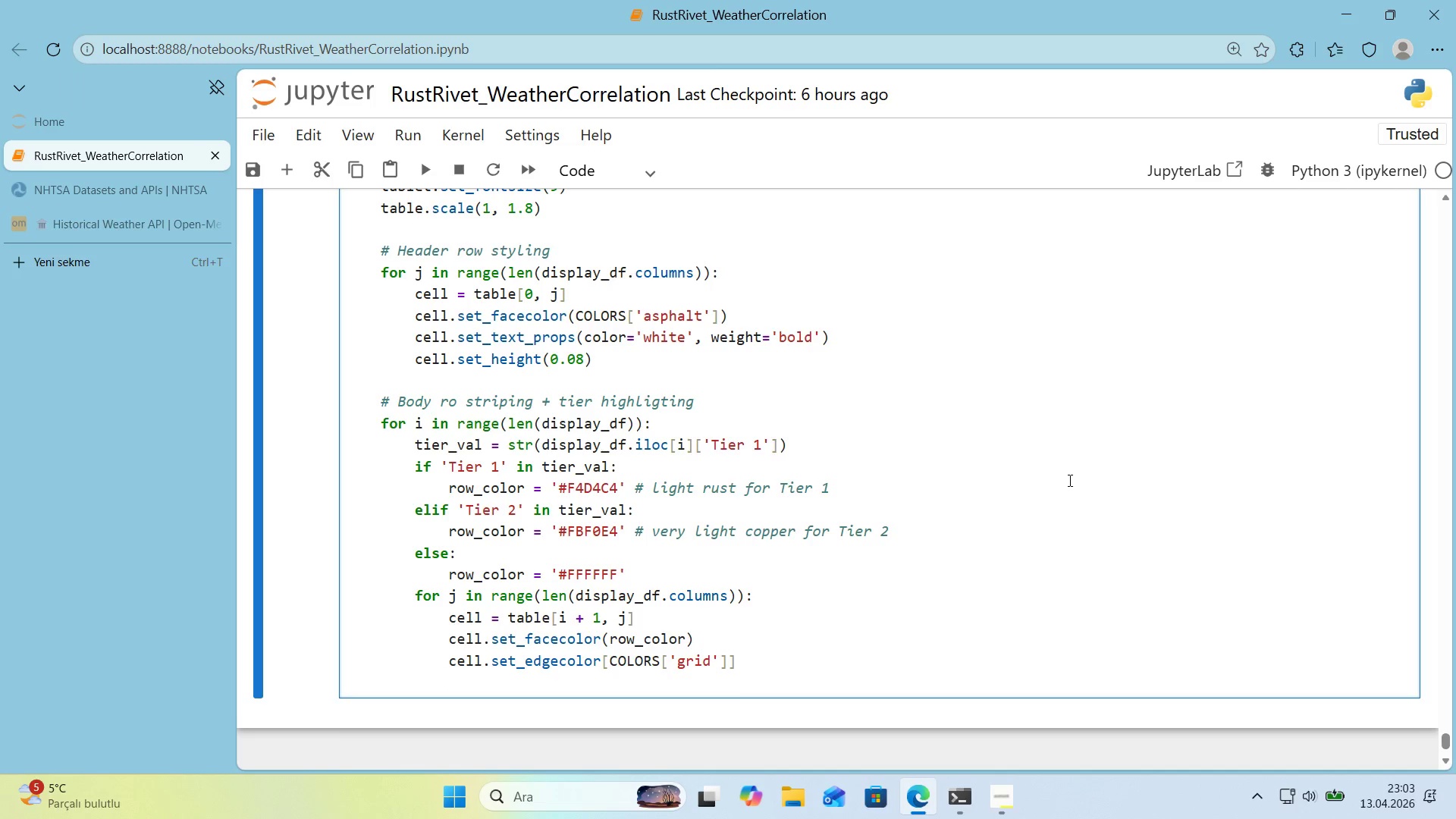 
key(Backspace)
 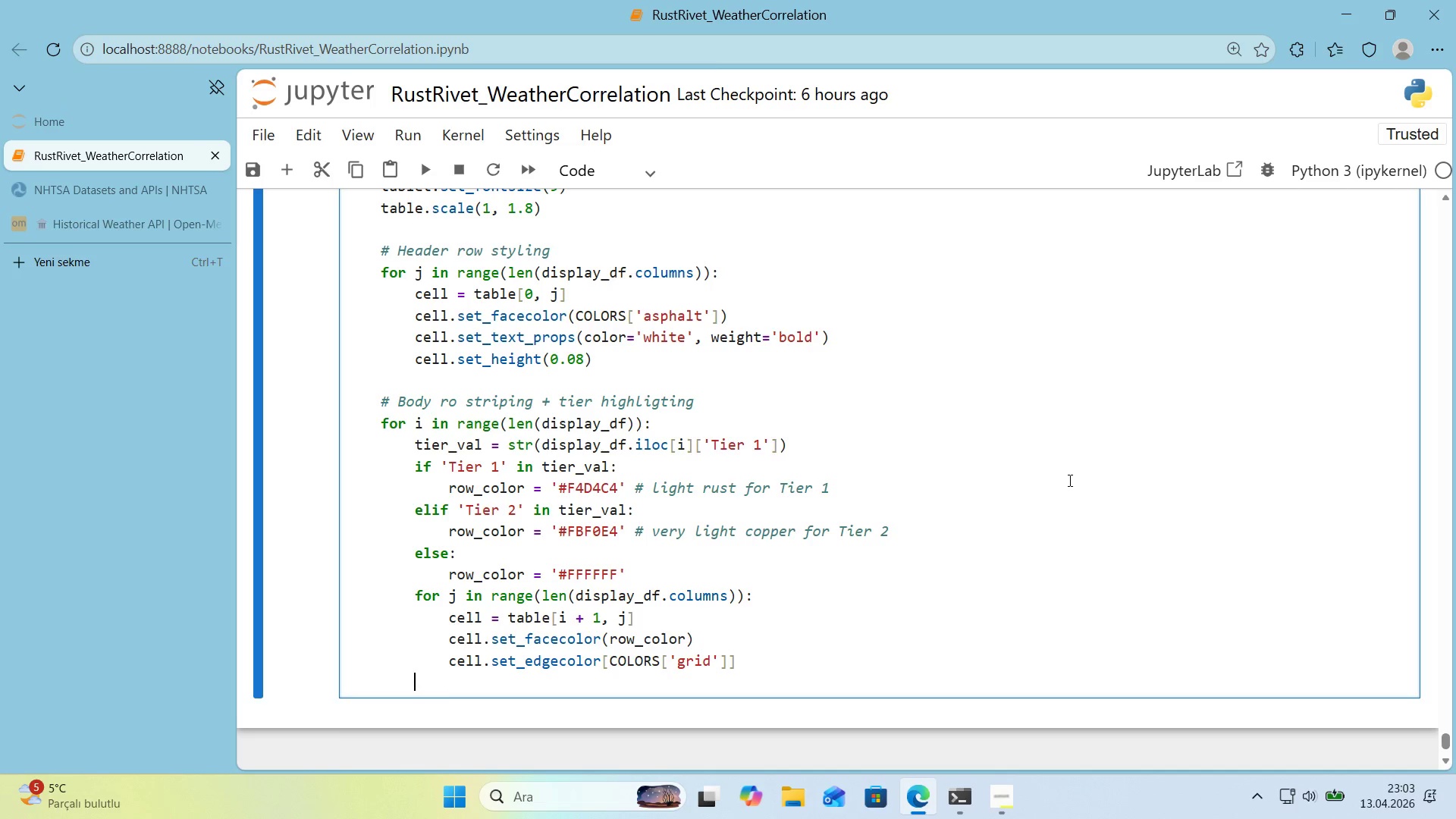 
key(Backspace)
 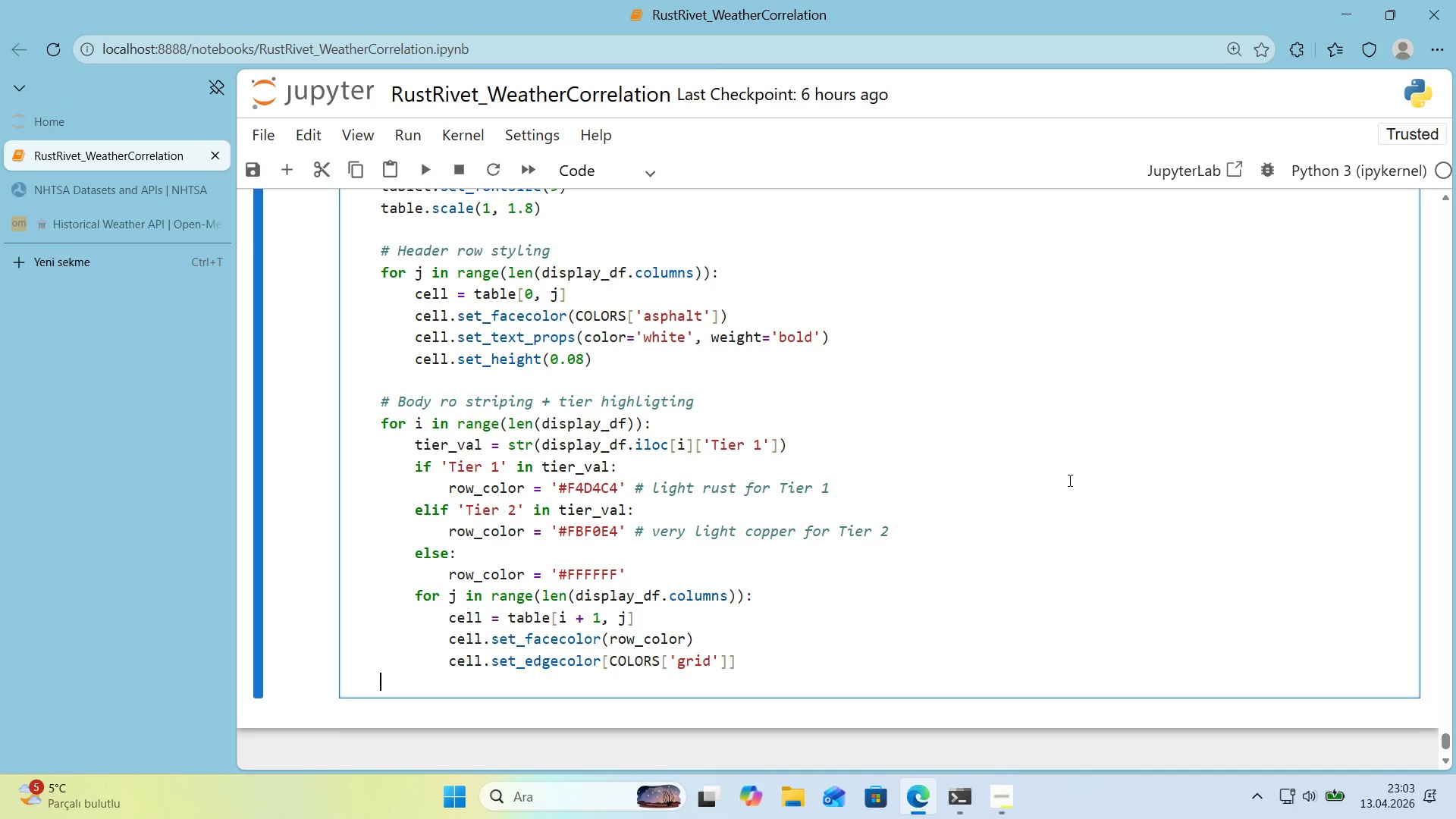 
key(Backspace)
 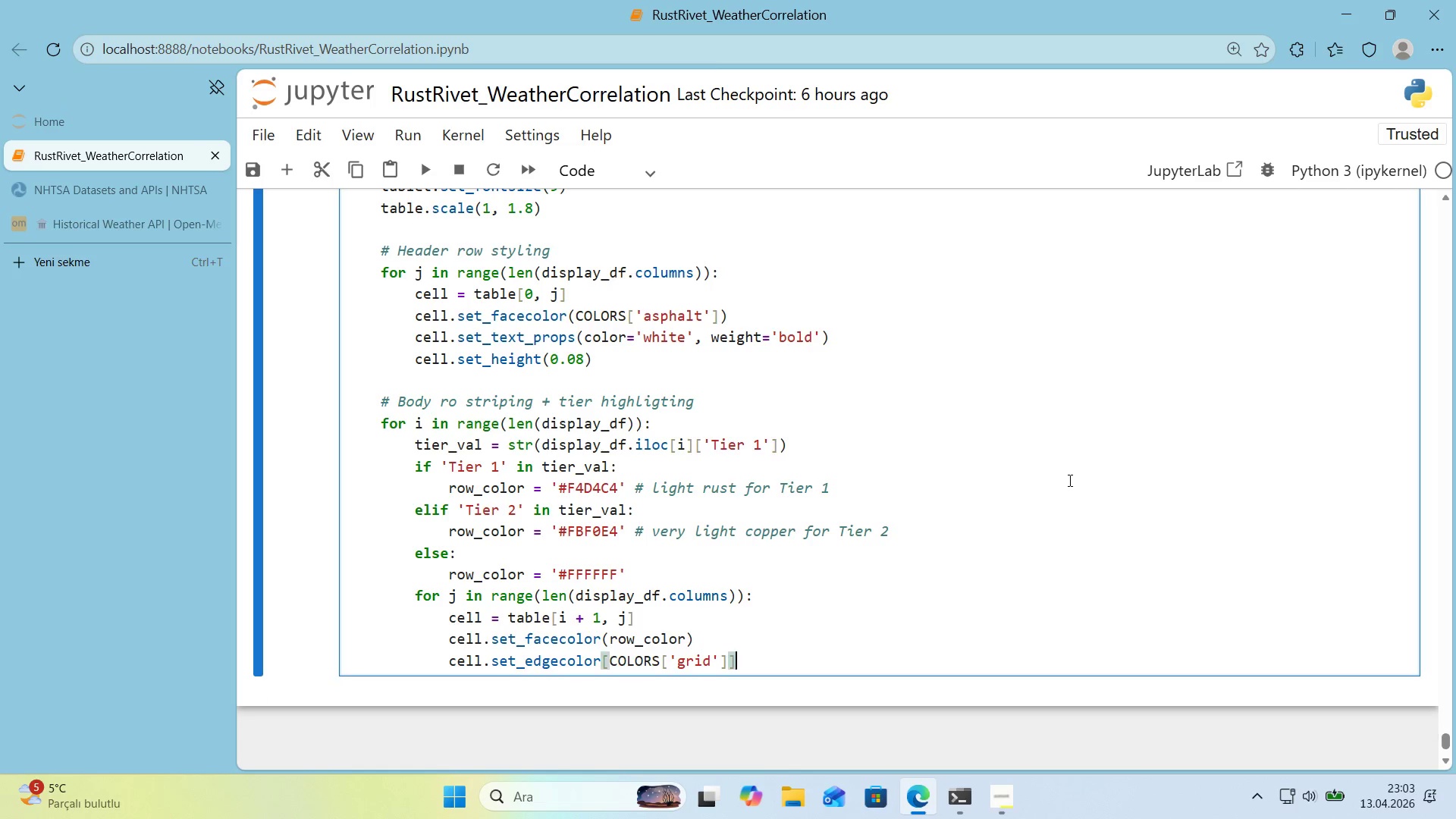 
key(Backspace)
 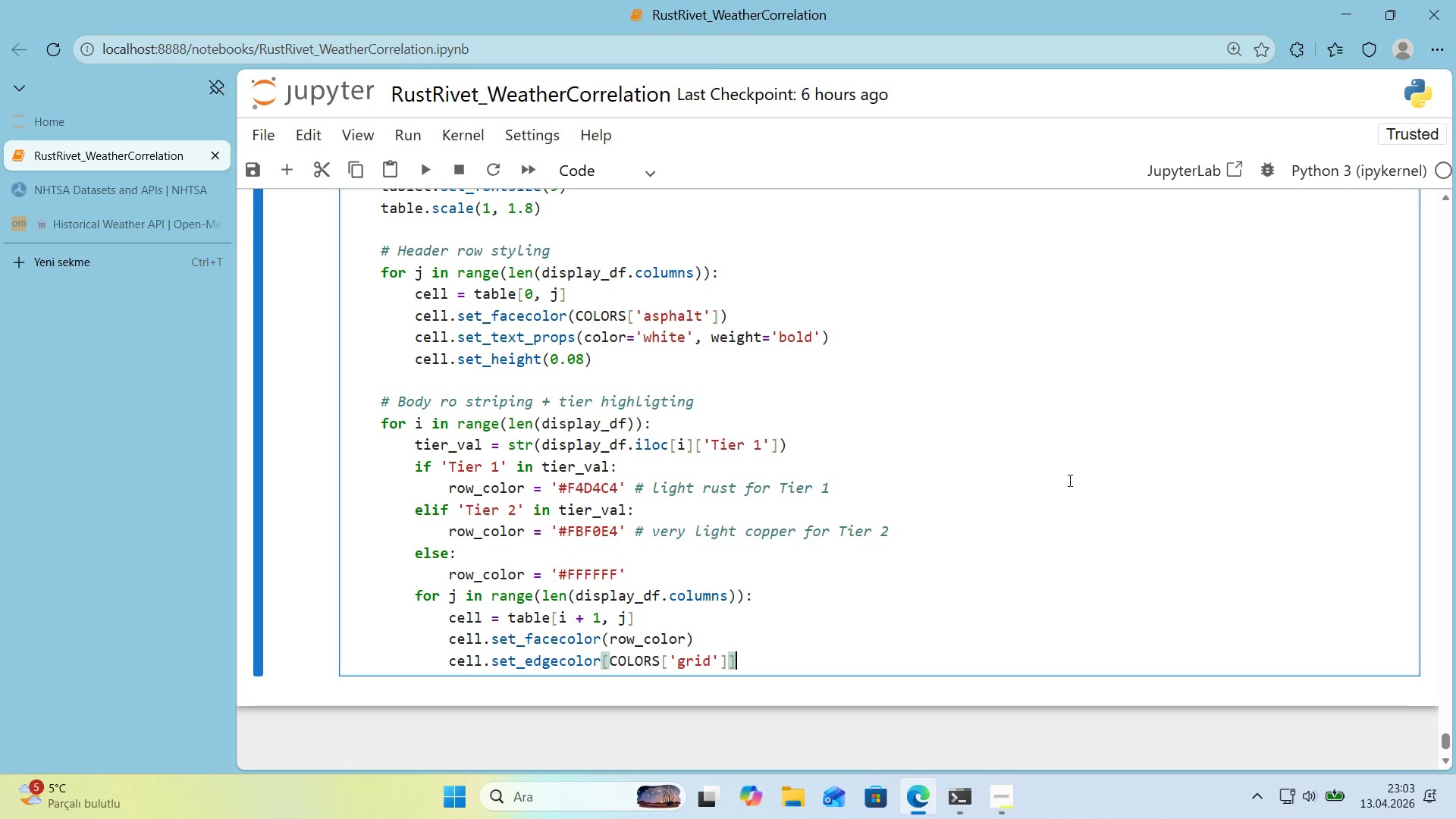 
key(Backspace)
 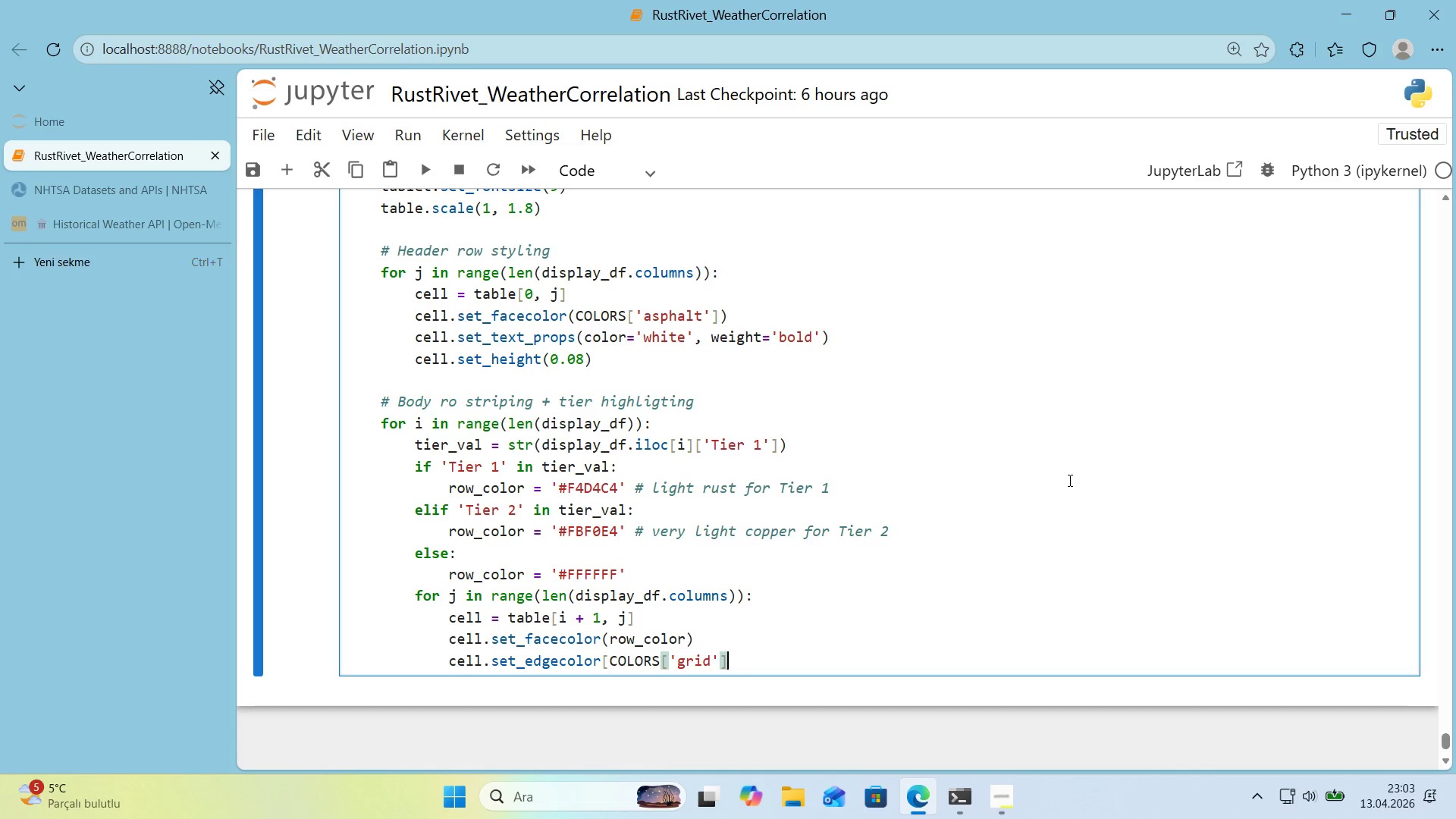 
key(Shift+9)
 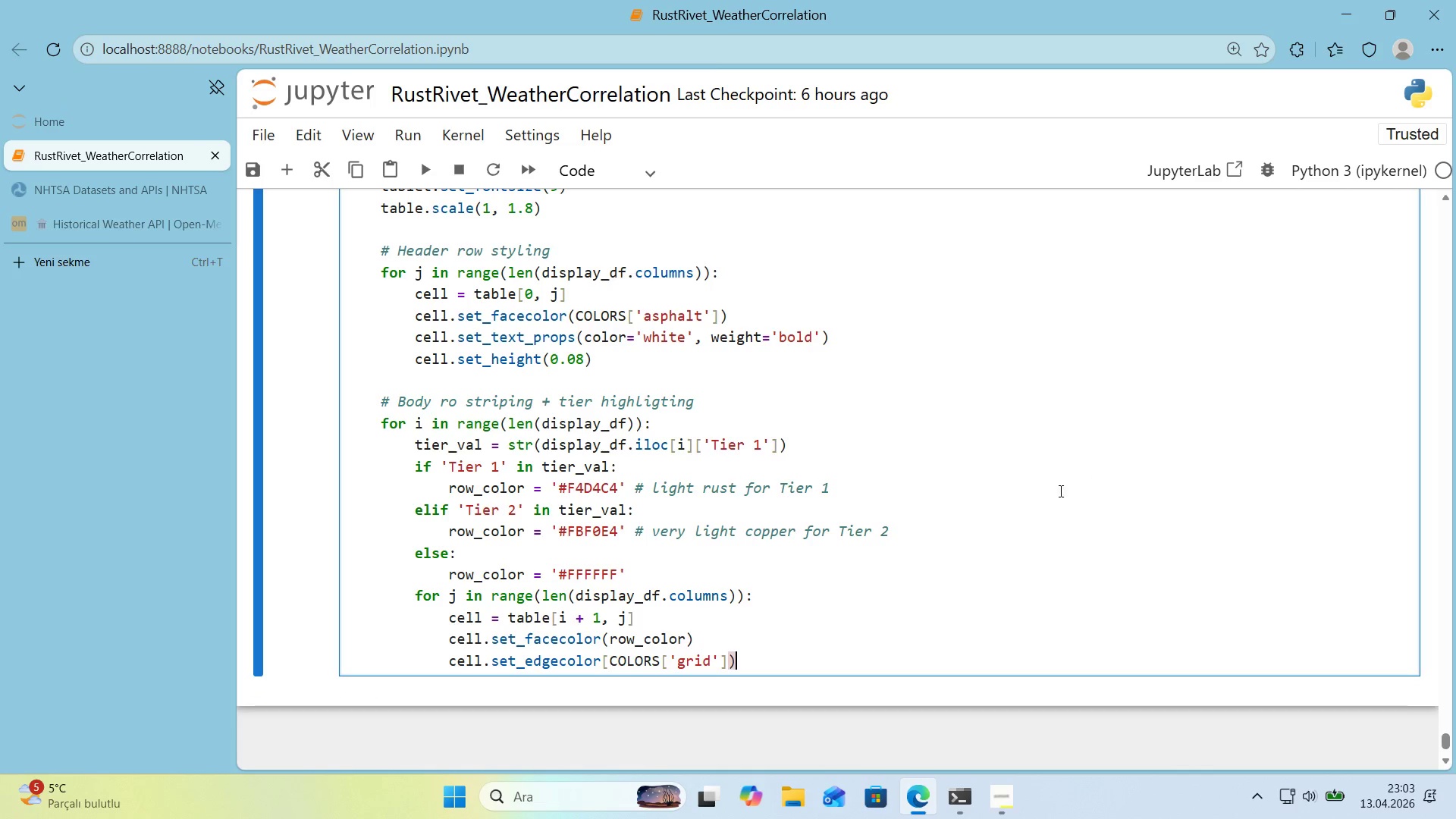 
left_click_drag(start_coordinate=[609, 667], to_coordinate=[603, 669])
 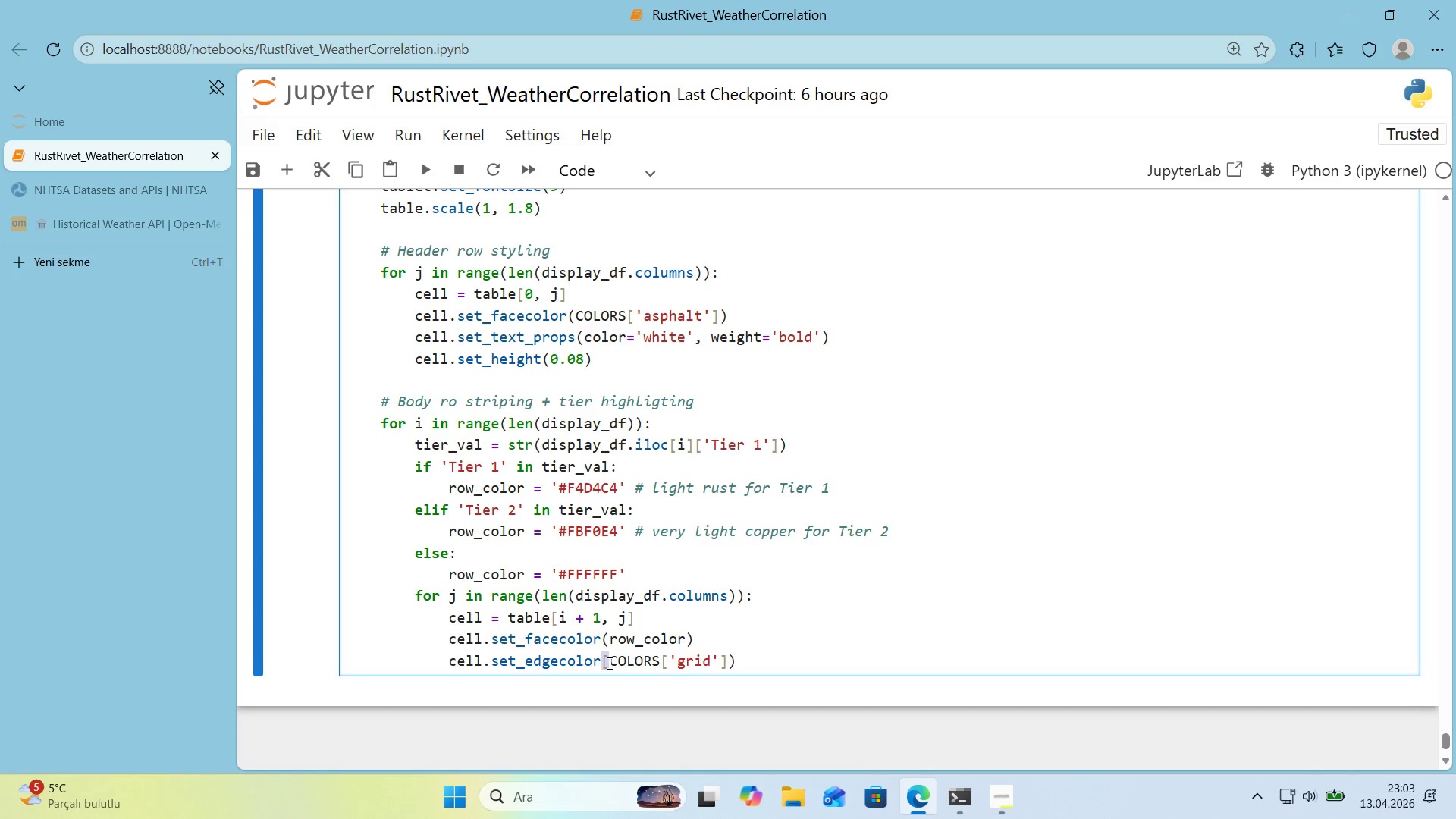 
key(Shift+ShiftRight)
 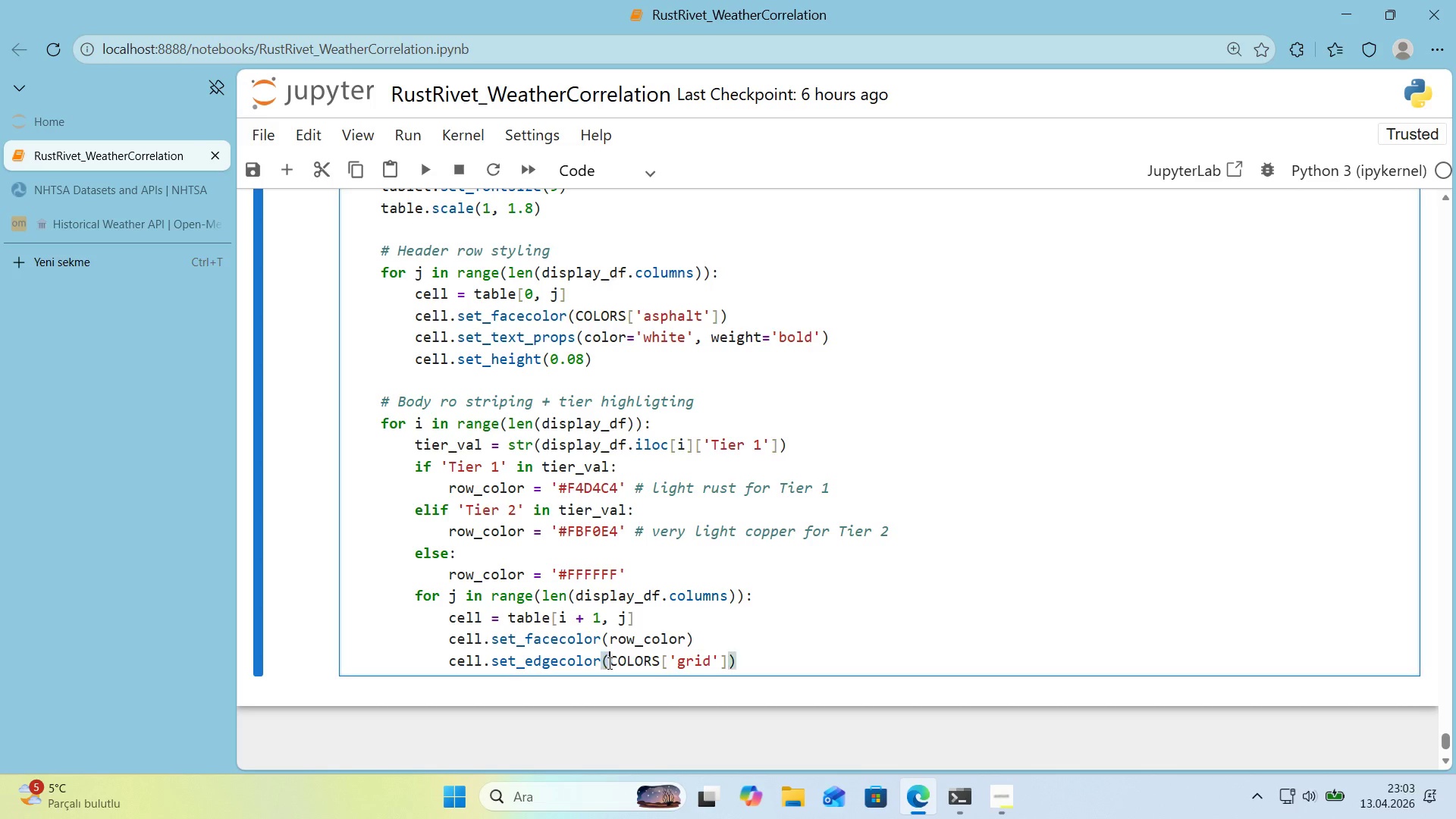 
key(Shift+8)
 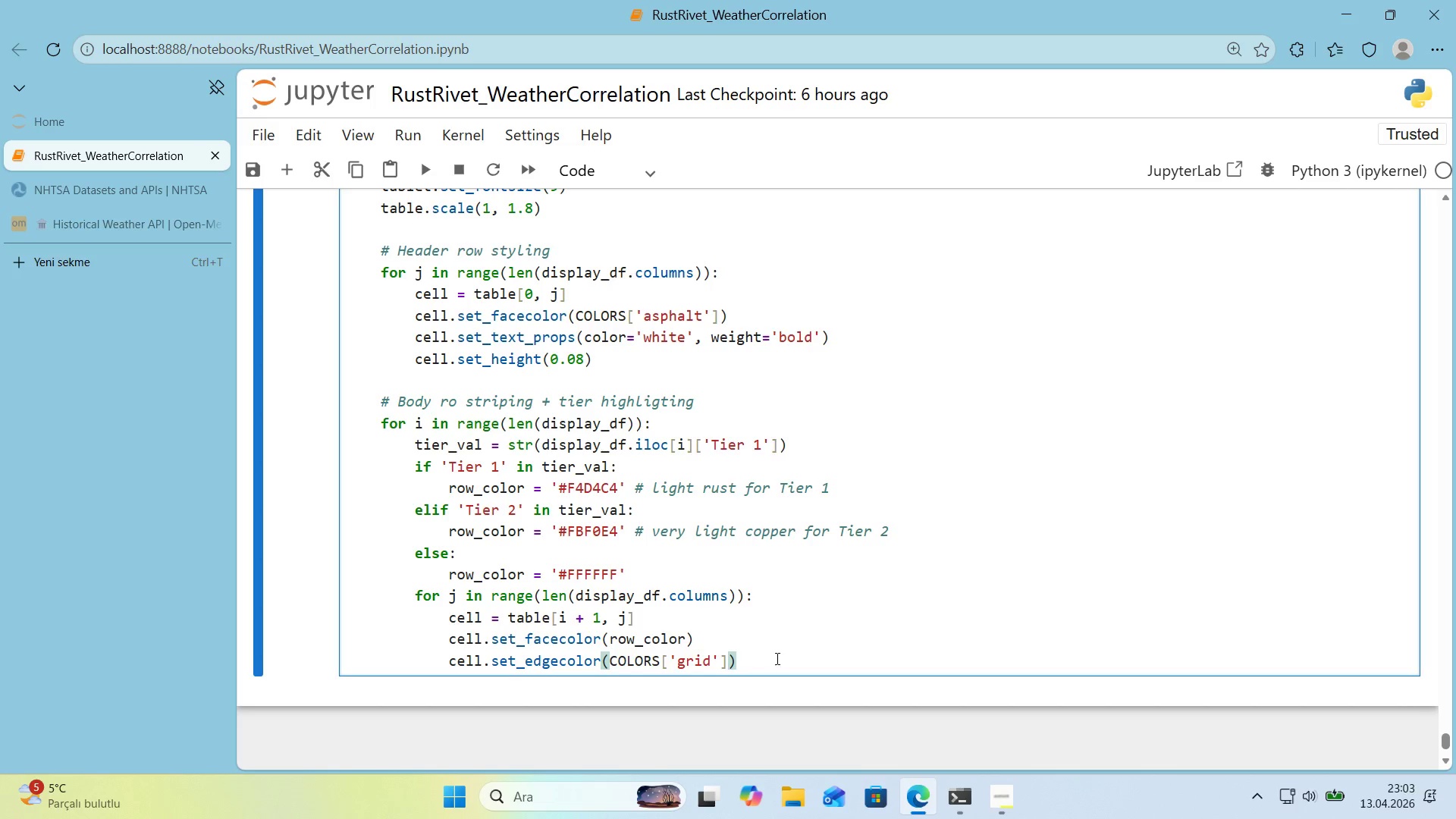 
left_click([795, 656])
 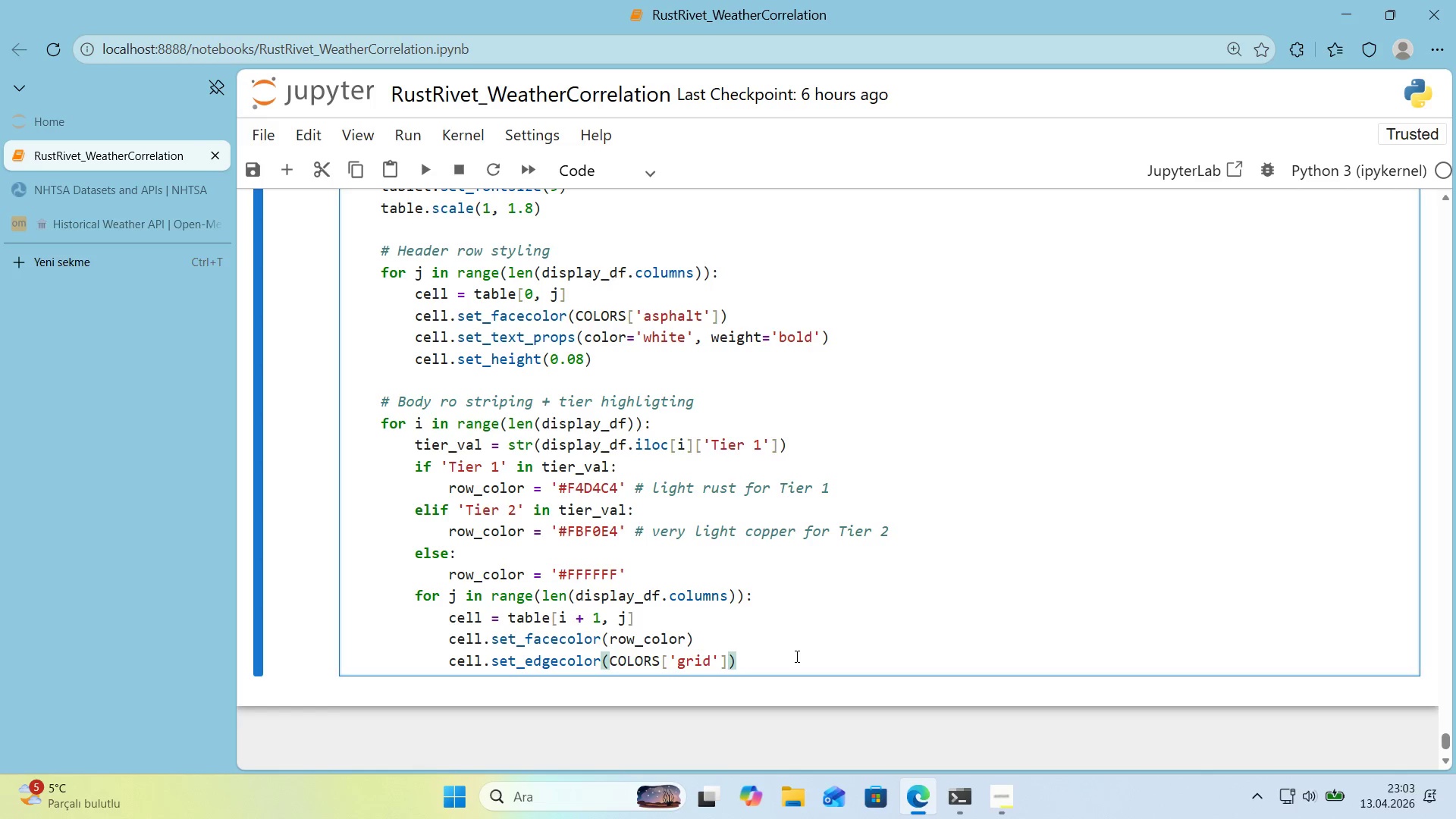 
key(Enter)
 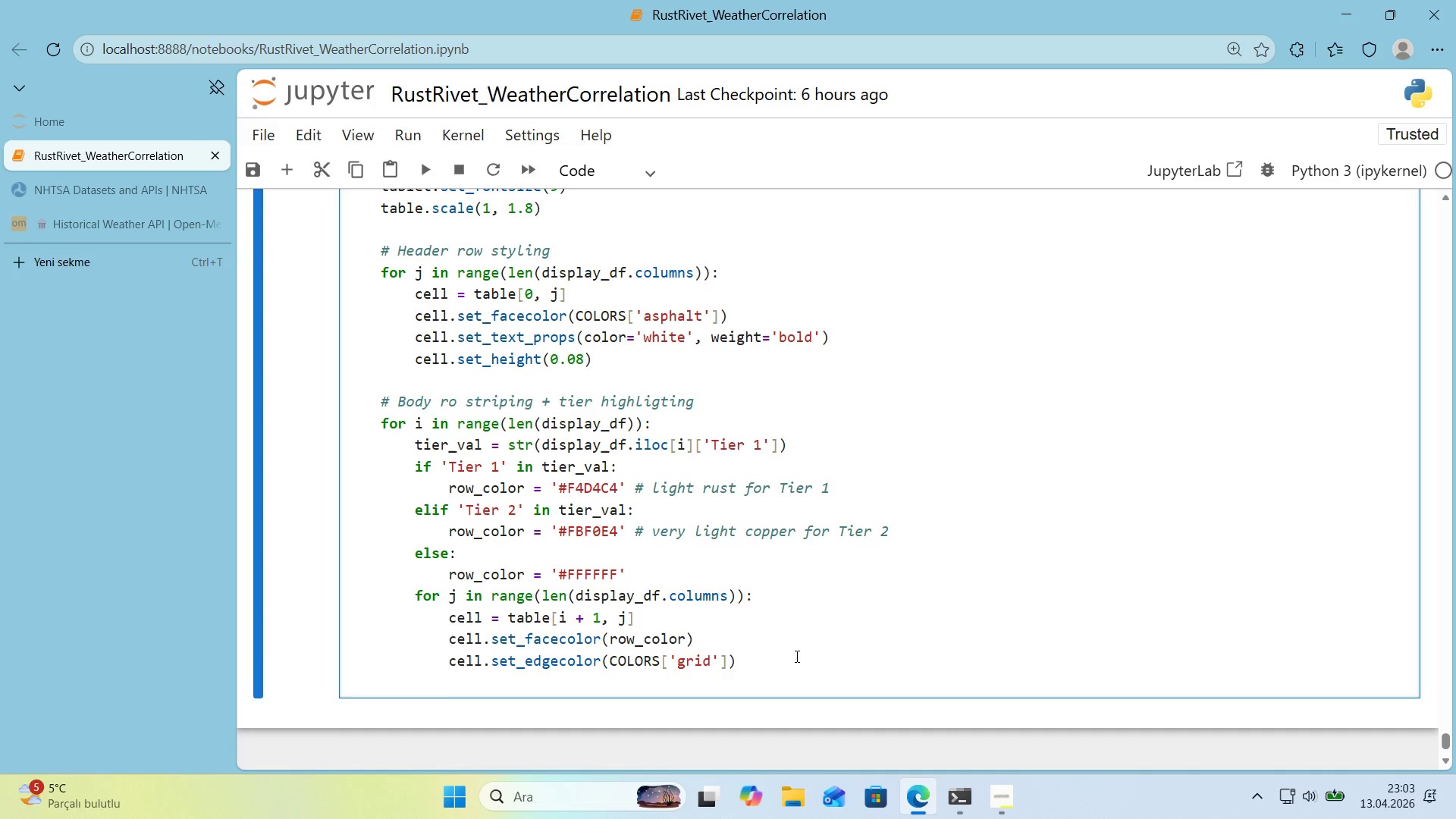 
key(Enter)
 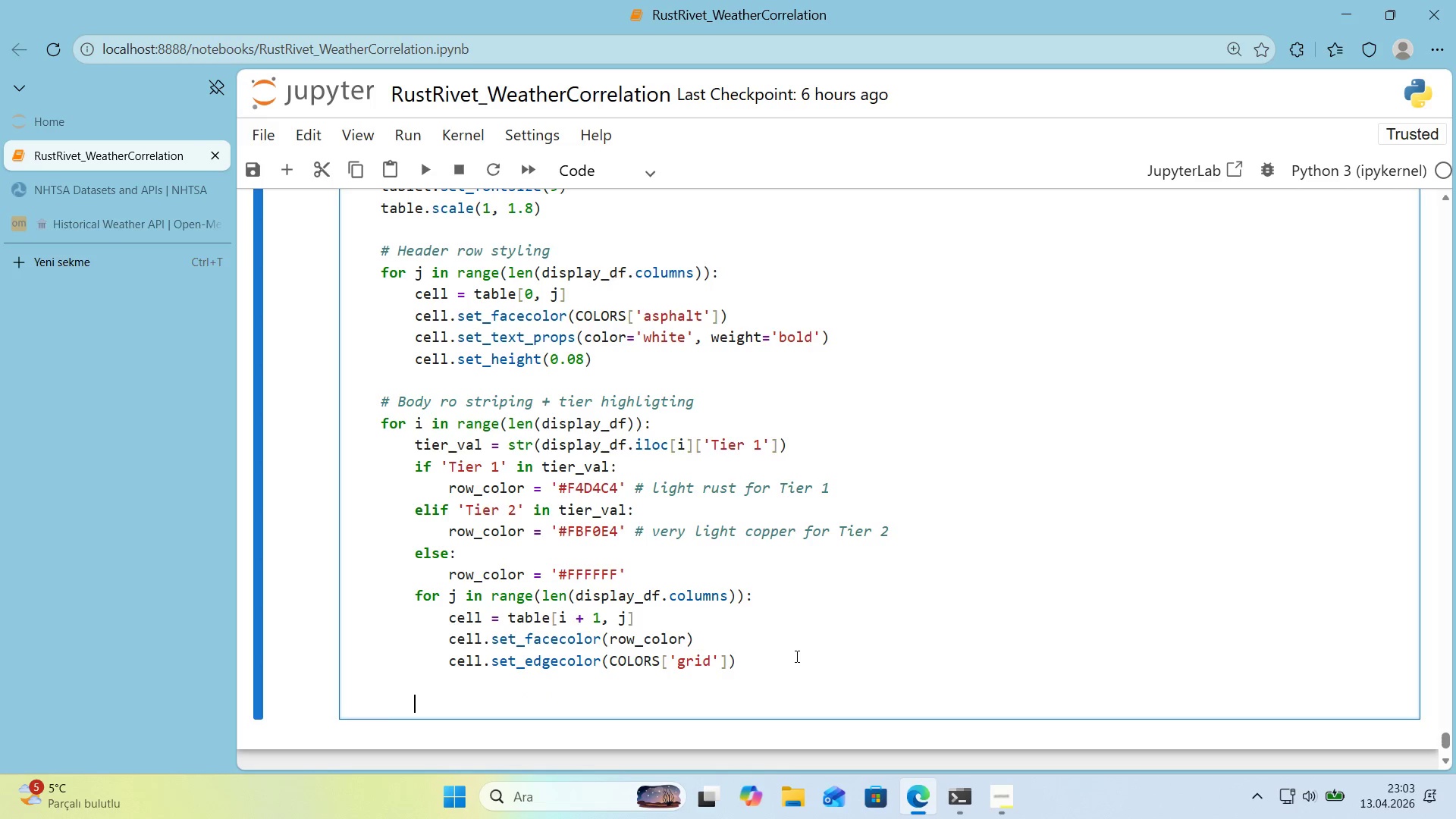 
key(Backspace)
 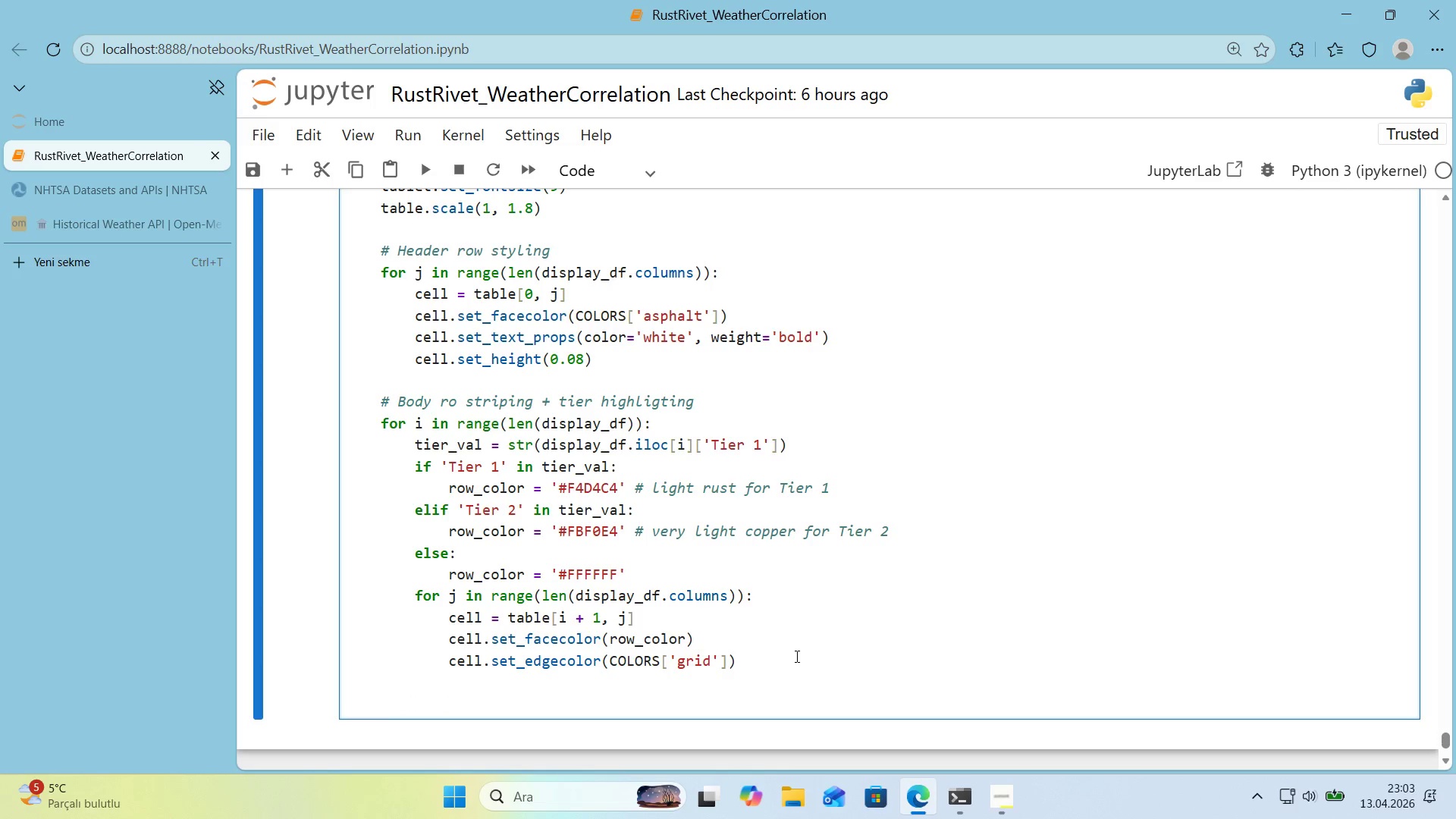 
key(Backspace)
type(plt.supt'tle*()
 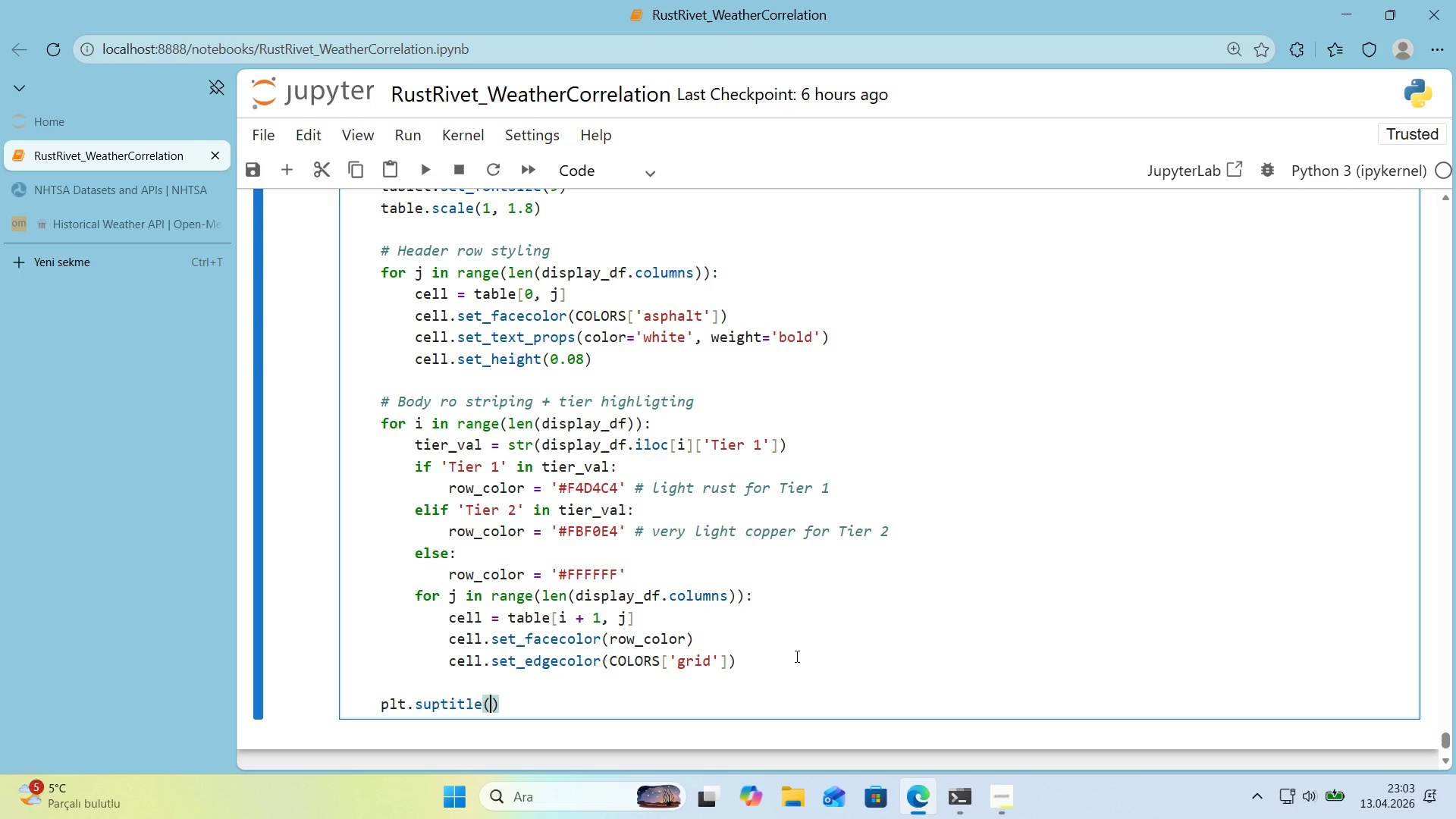 
 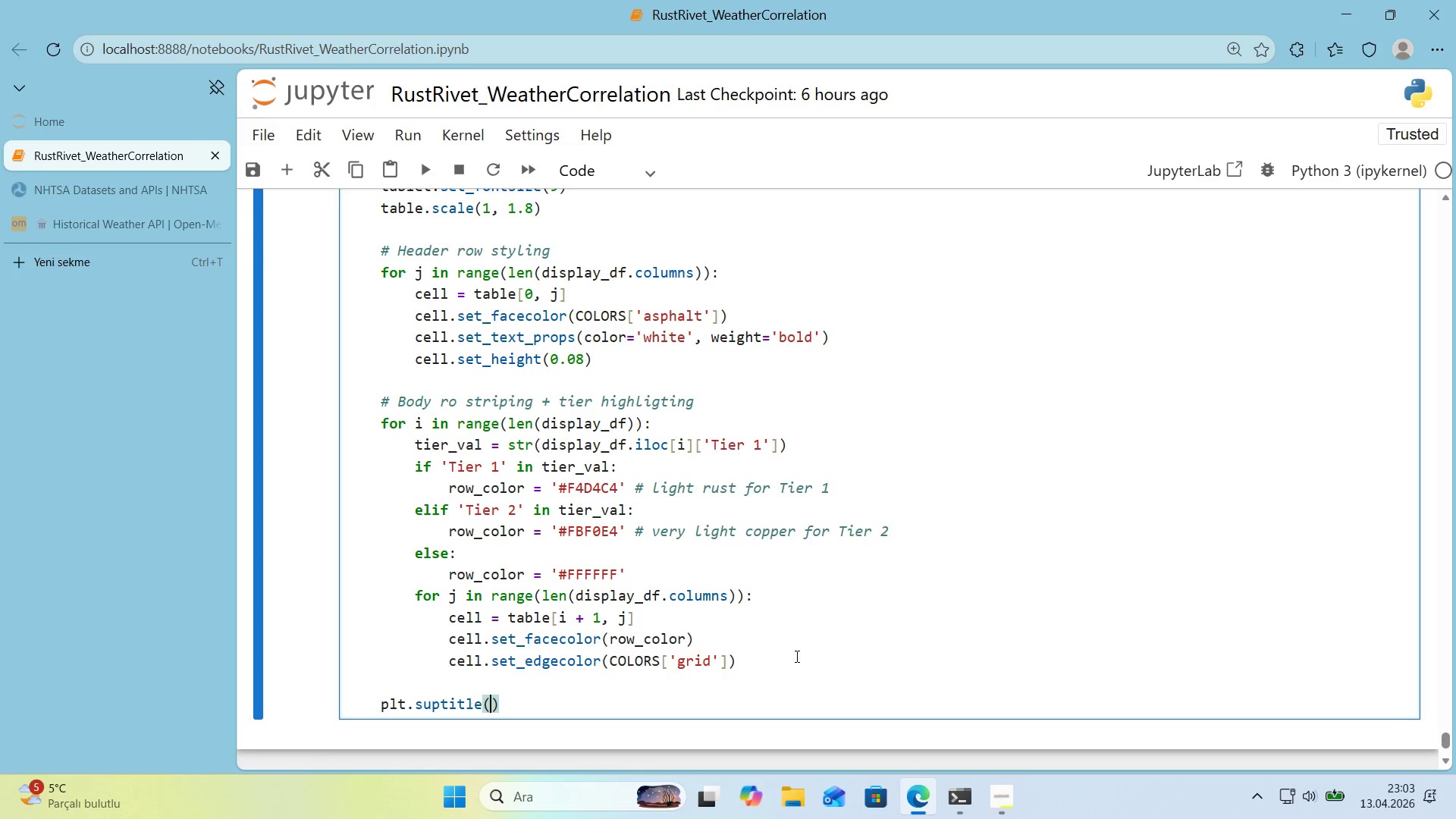 
key(ArrowLeft)
 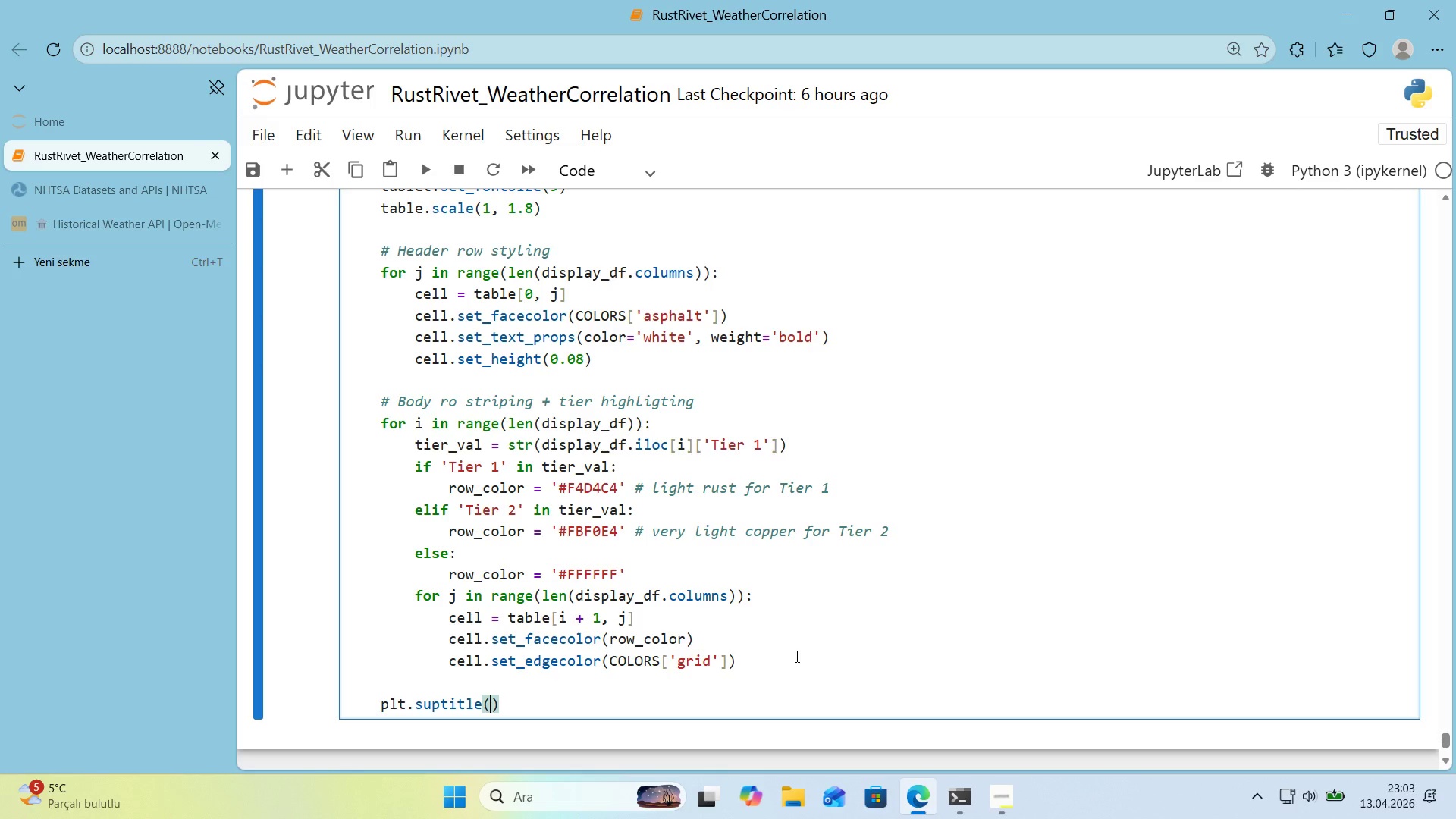 
key(Enter)
 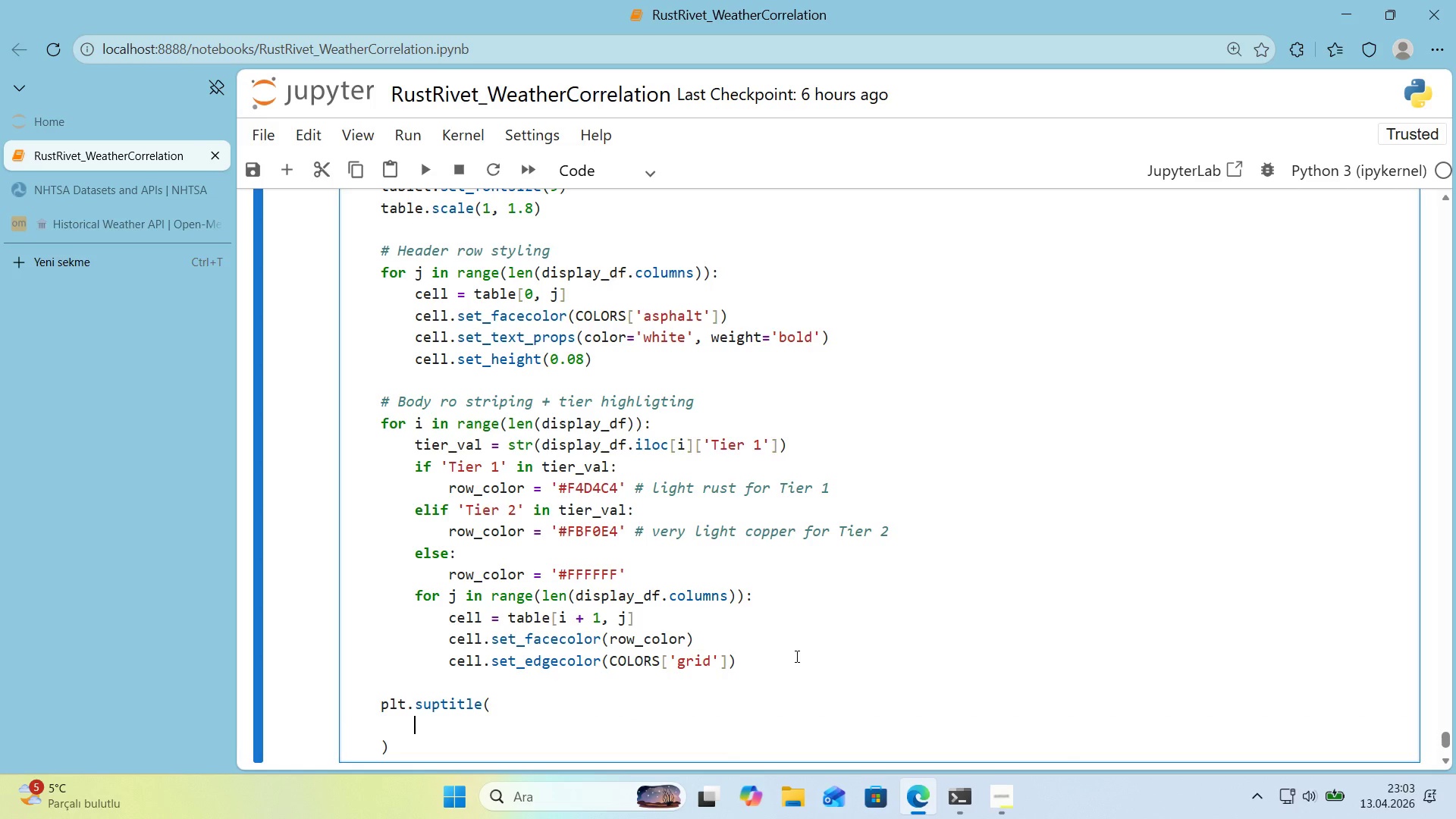 
type(@@)
 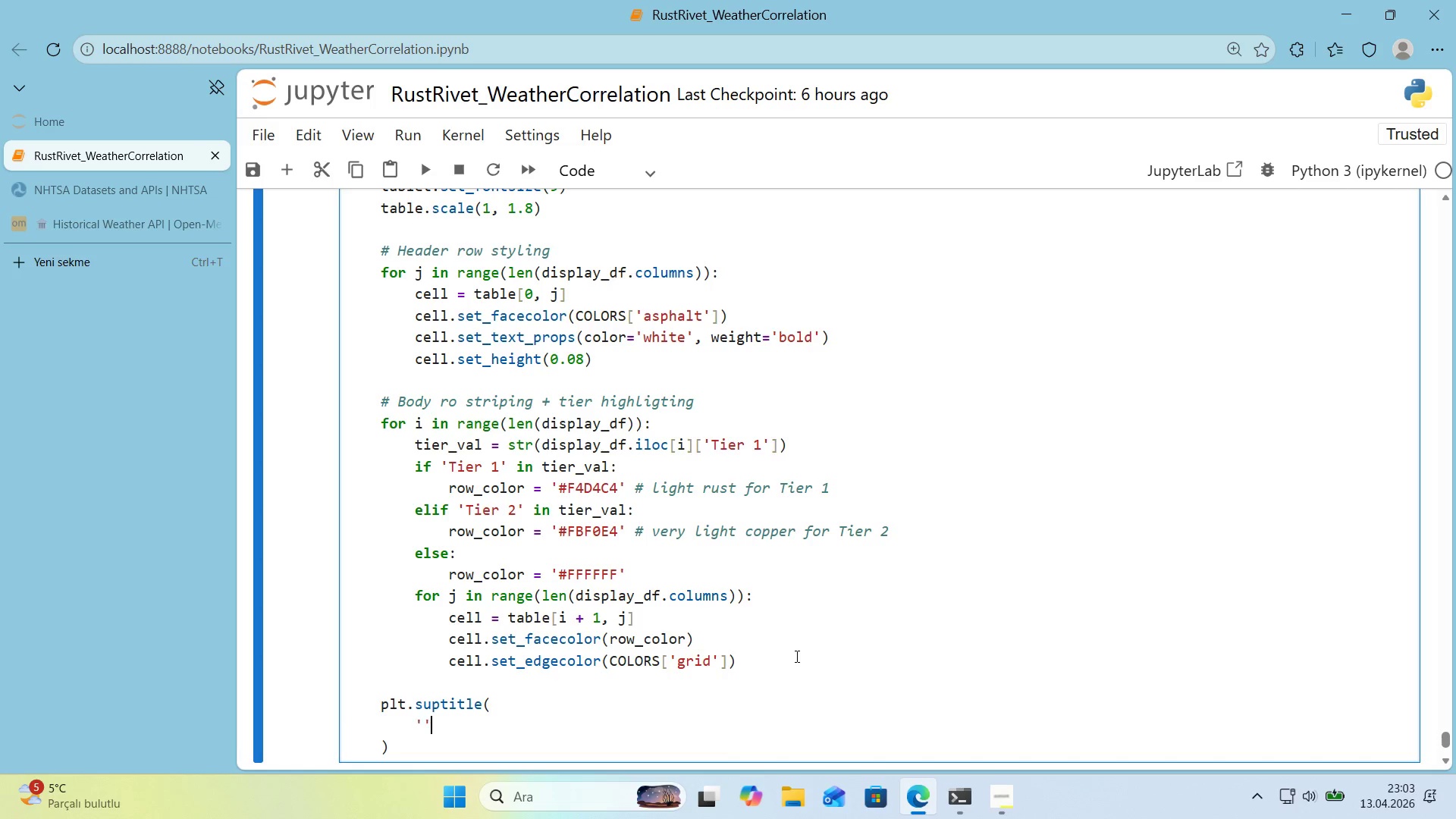 
key(ArrowLeft)
 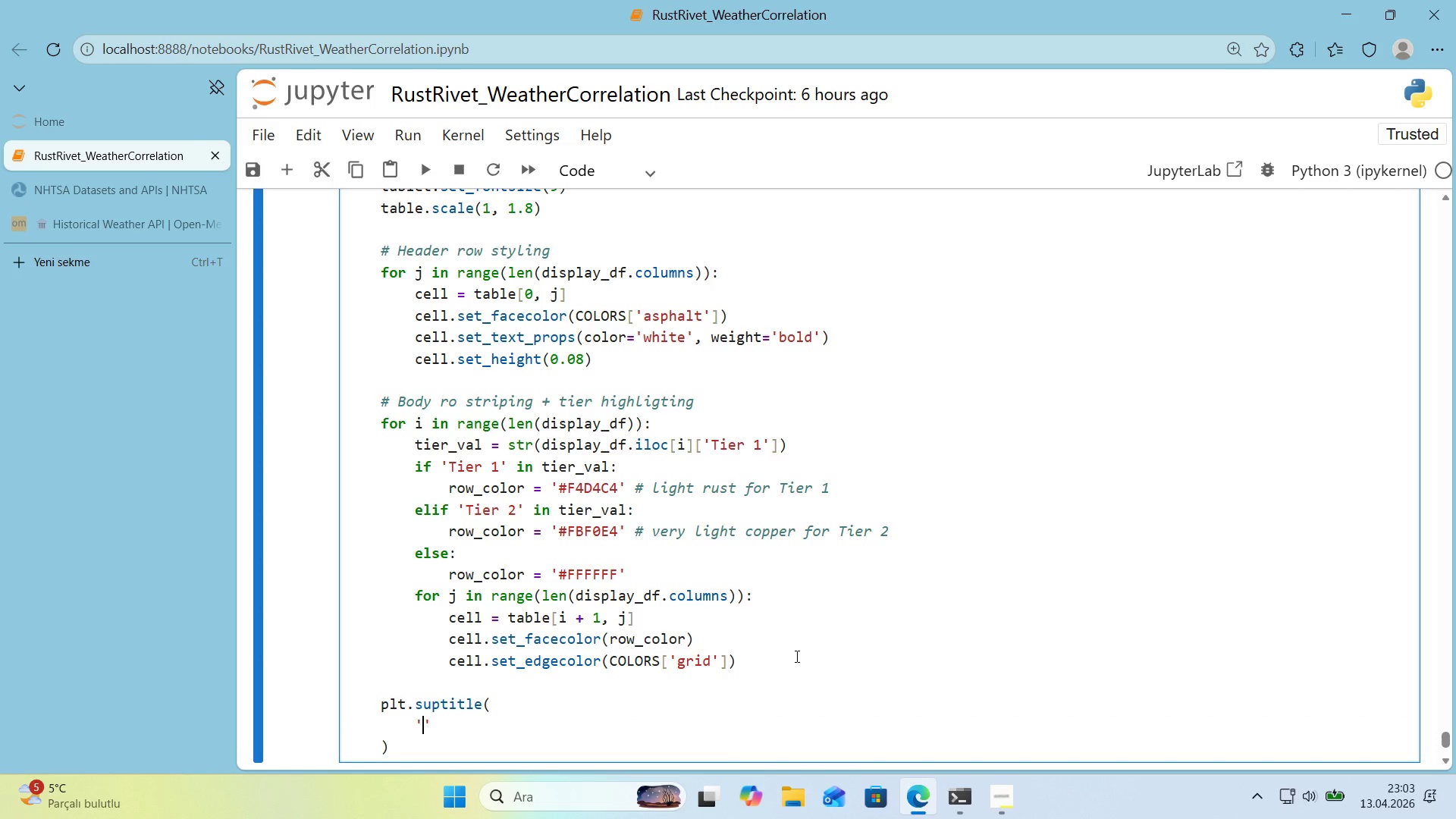 
type(Market'ng Opportun'ty Matr'x - Rust ^ R'vet D'agnost'cs)
 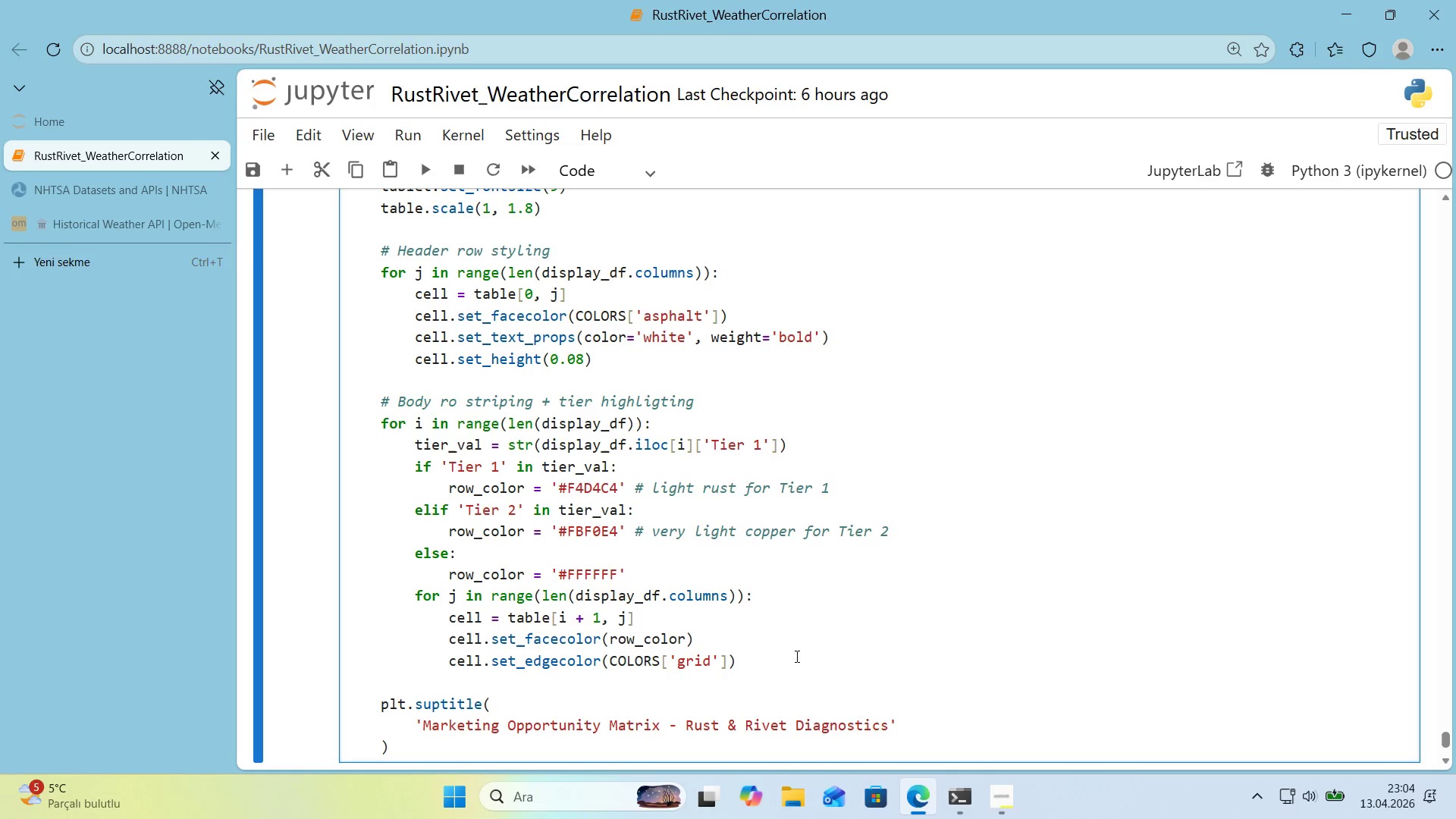 
key(ArrowRight)
 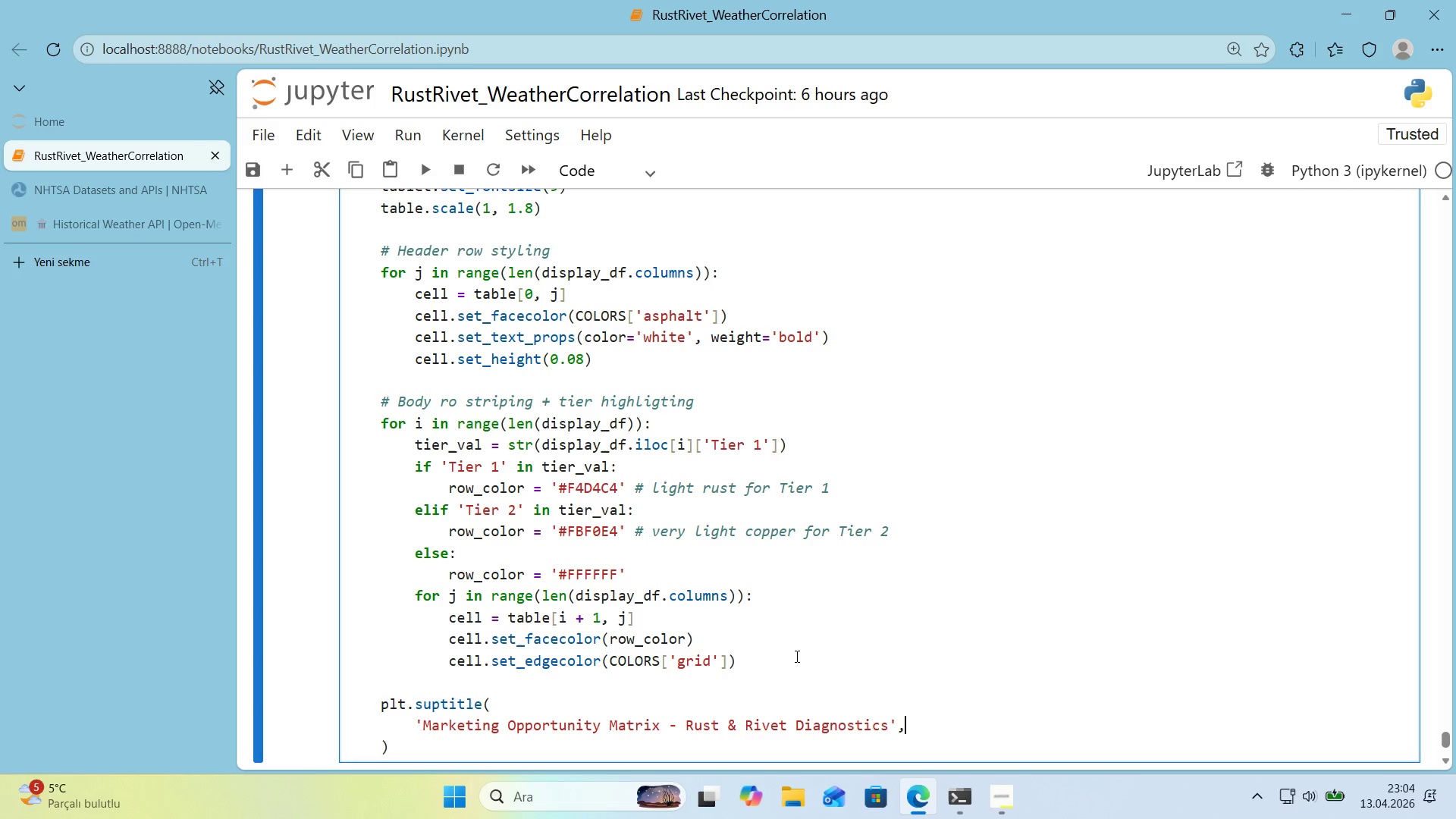 
key(Comma)
 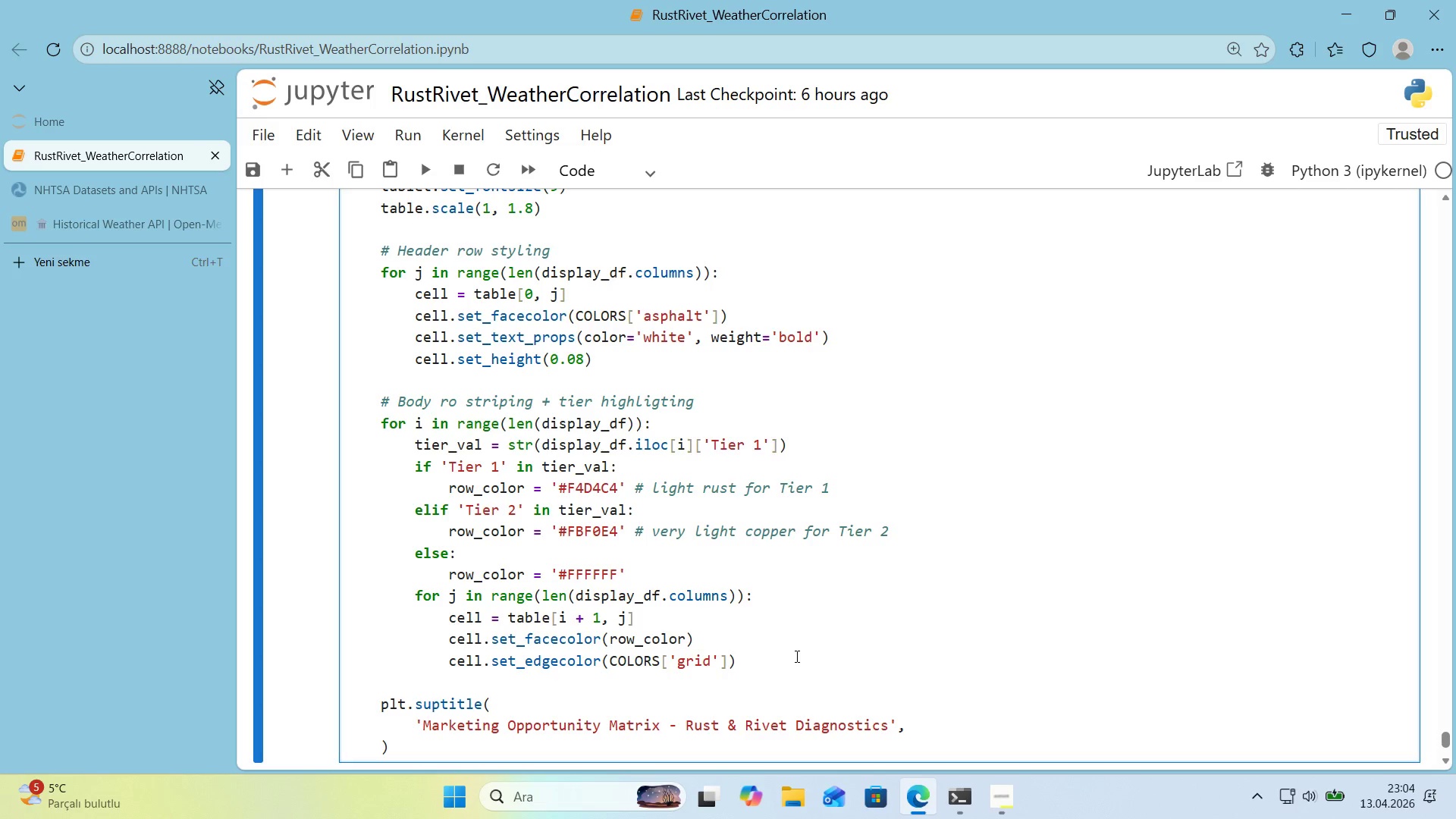 
key(Enter)
 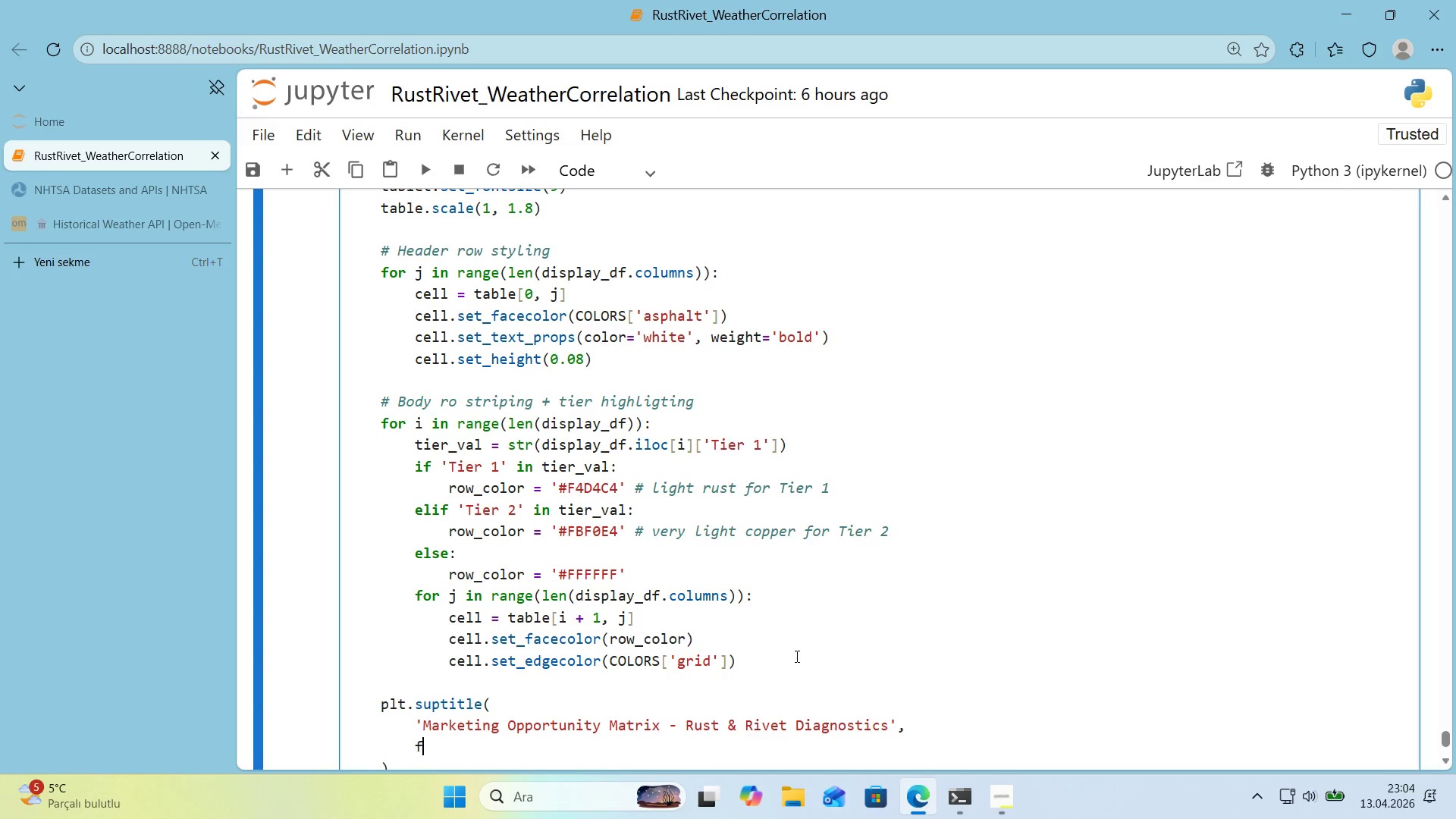 
type(fonts)
key(Backspace)
key(Backspace)
key(Backspace)
key(Backspace)
key(Backspace)
type(@@)
 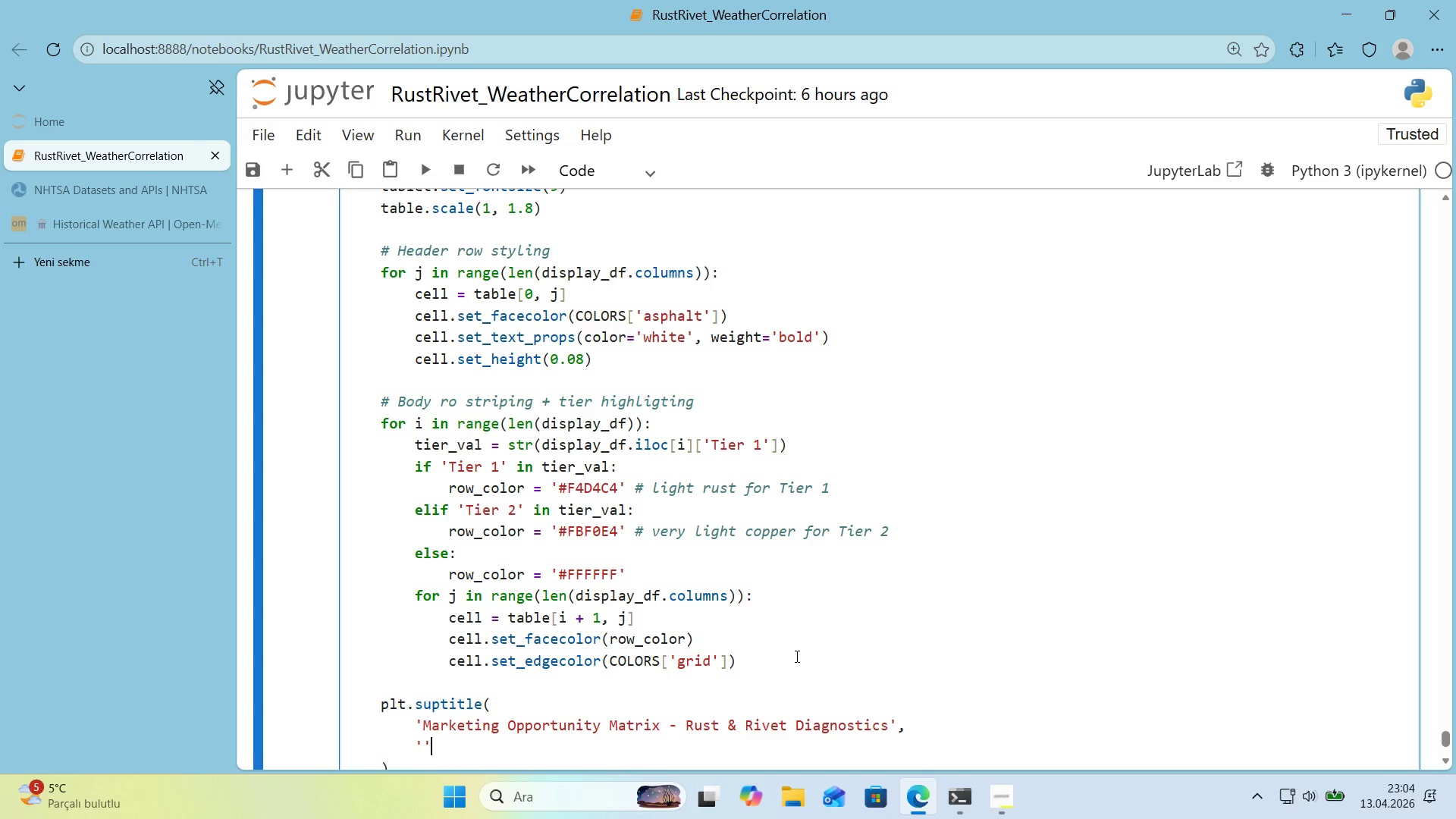 
key(ArrowLeft)
 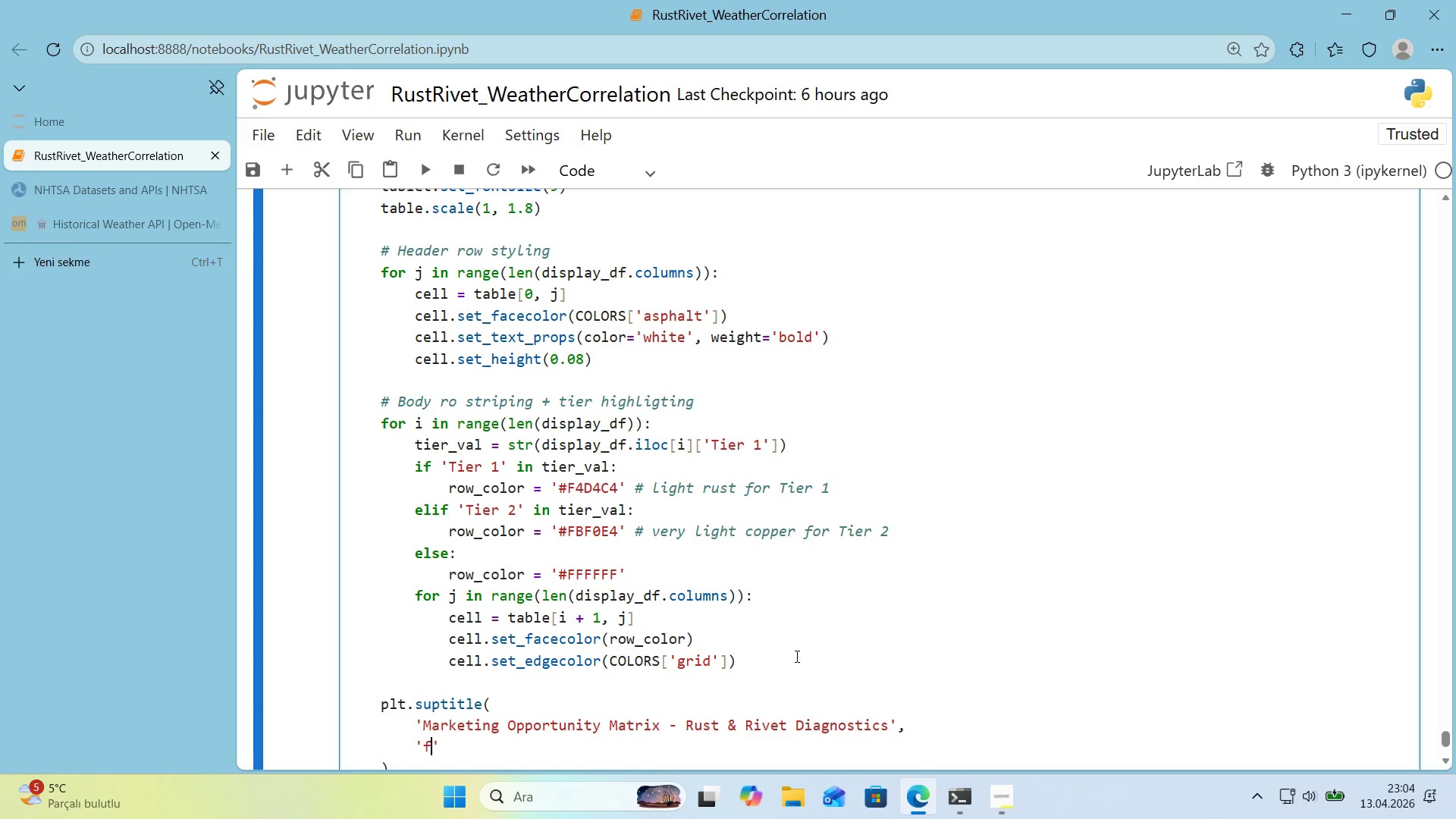 
type(fonts'ze)15)
 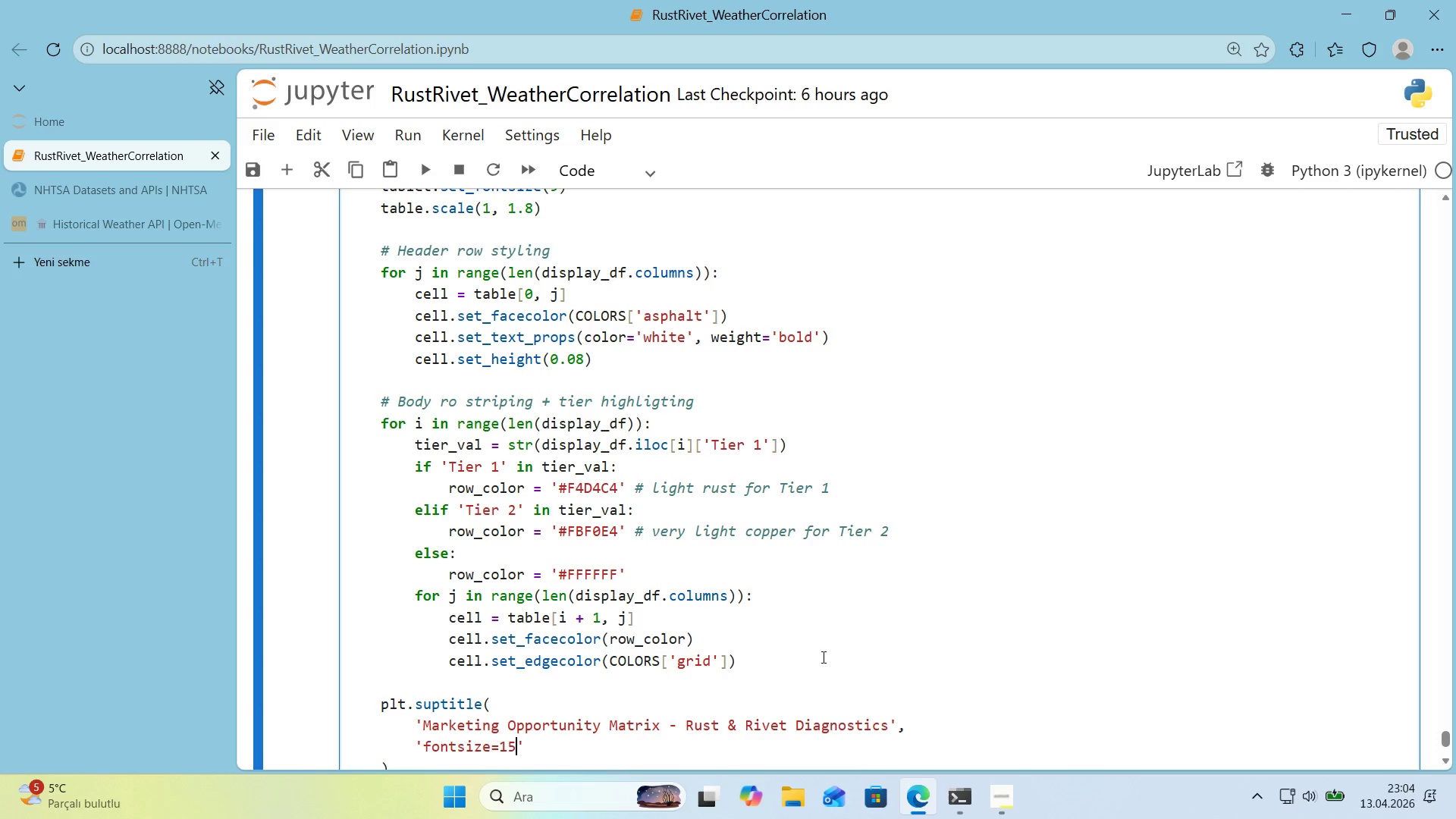 
scroll: coordinate [800, 529], scroll_direction: down, amount: 1.0
 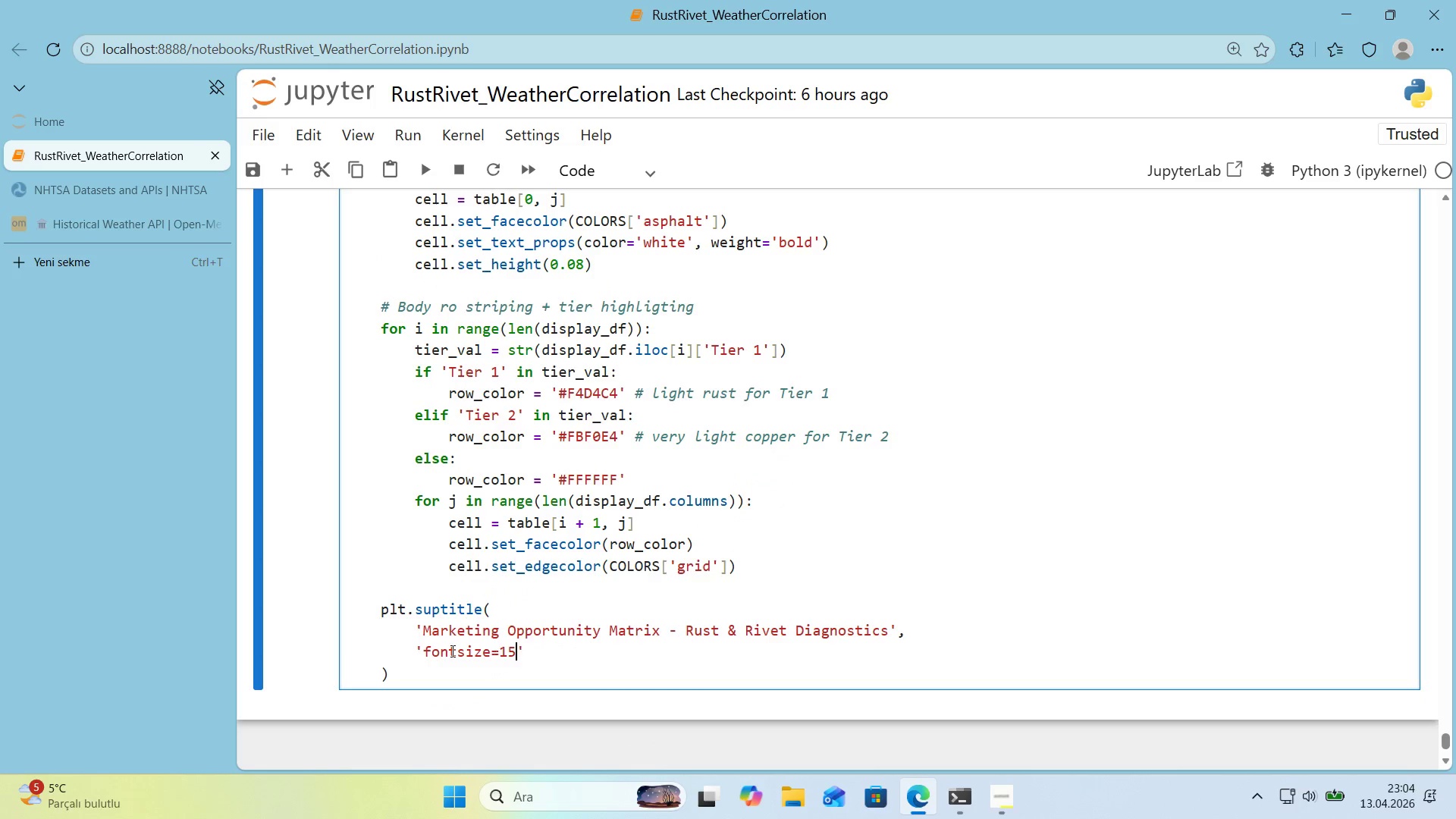 
wait(6.46)
 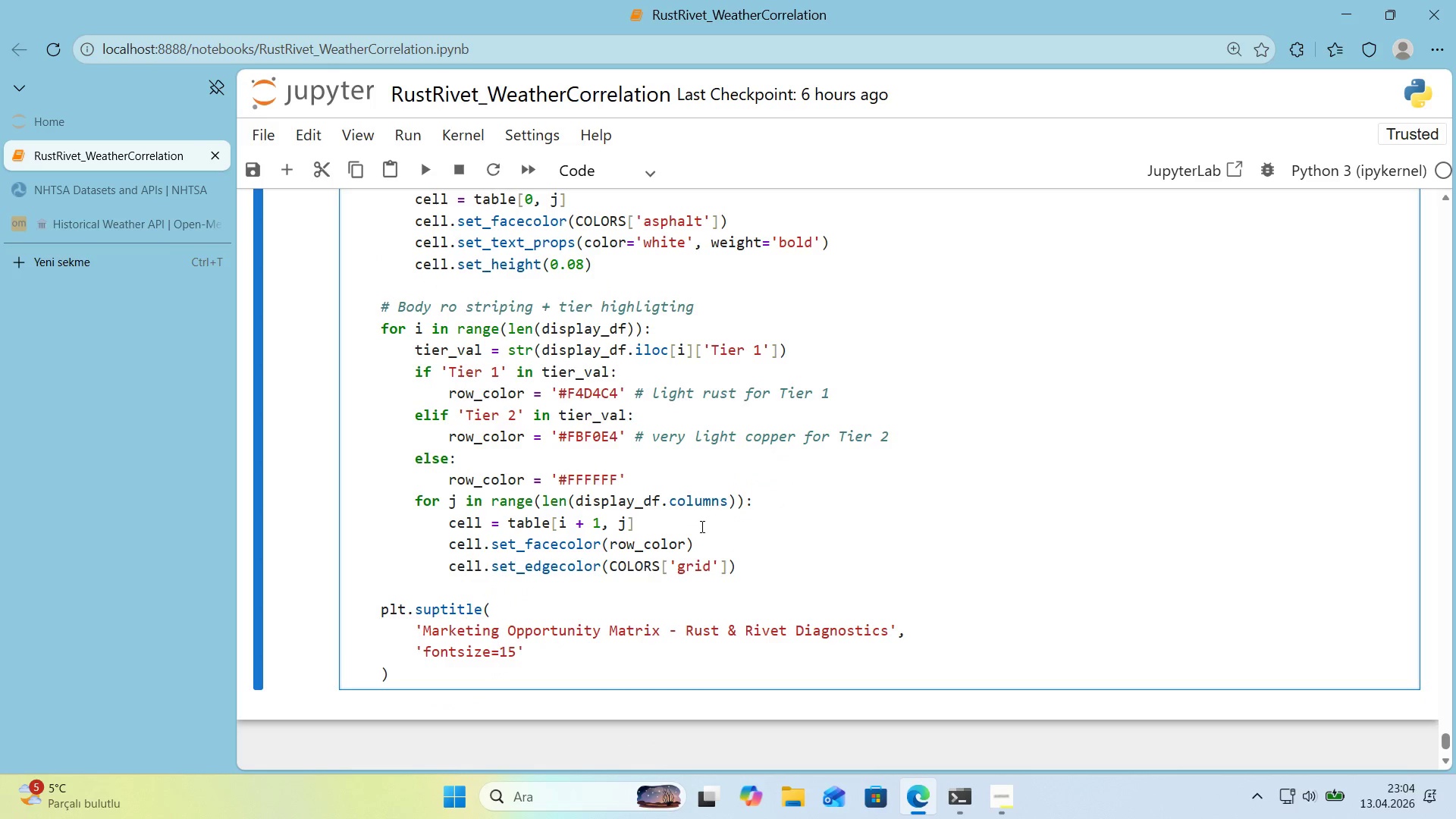 
key(Backspace)
 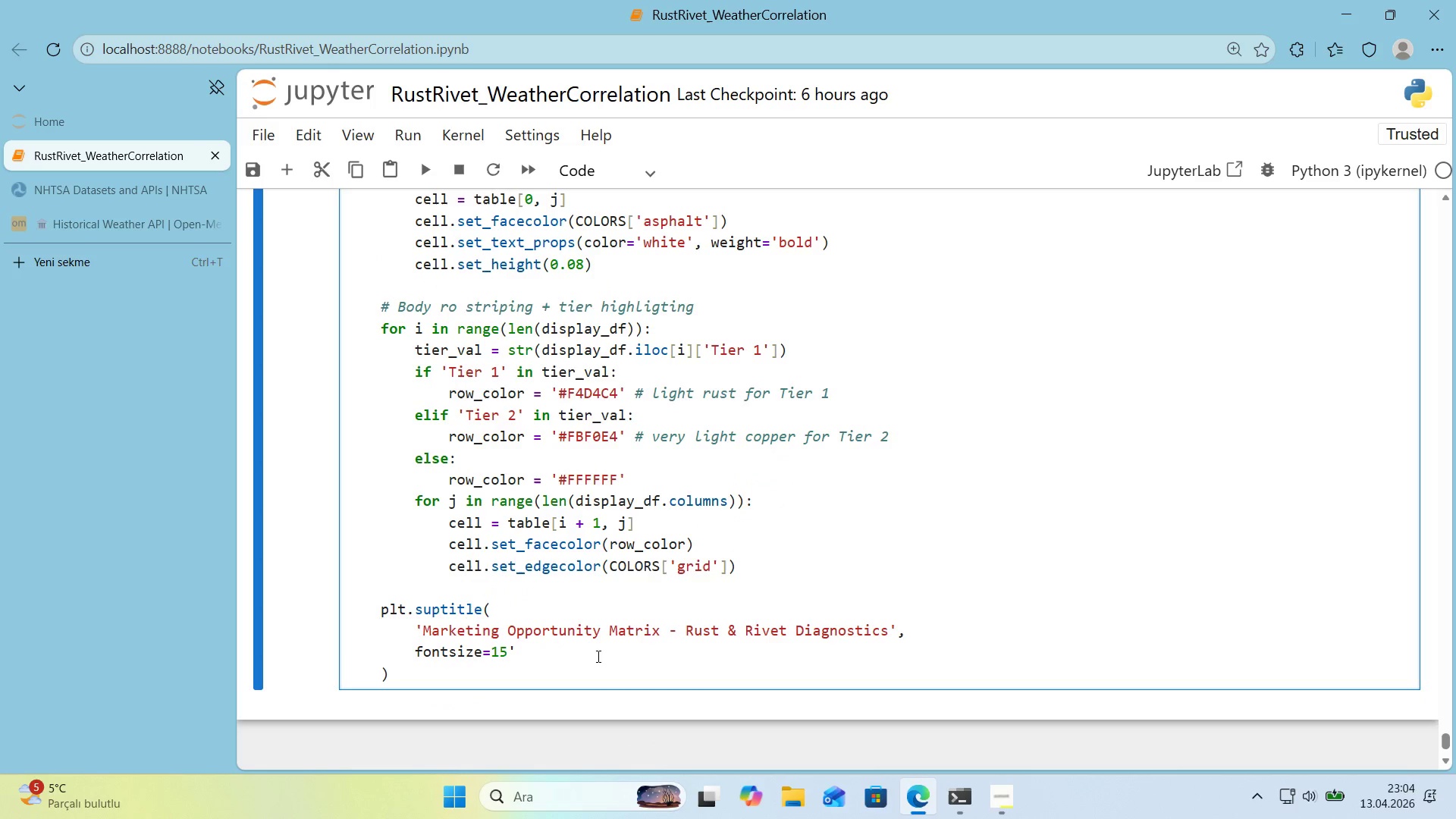 
left_click([571, 654])
 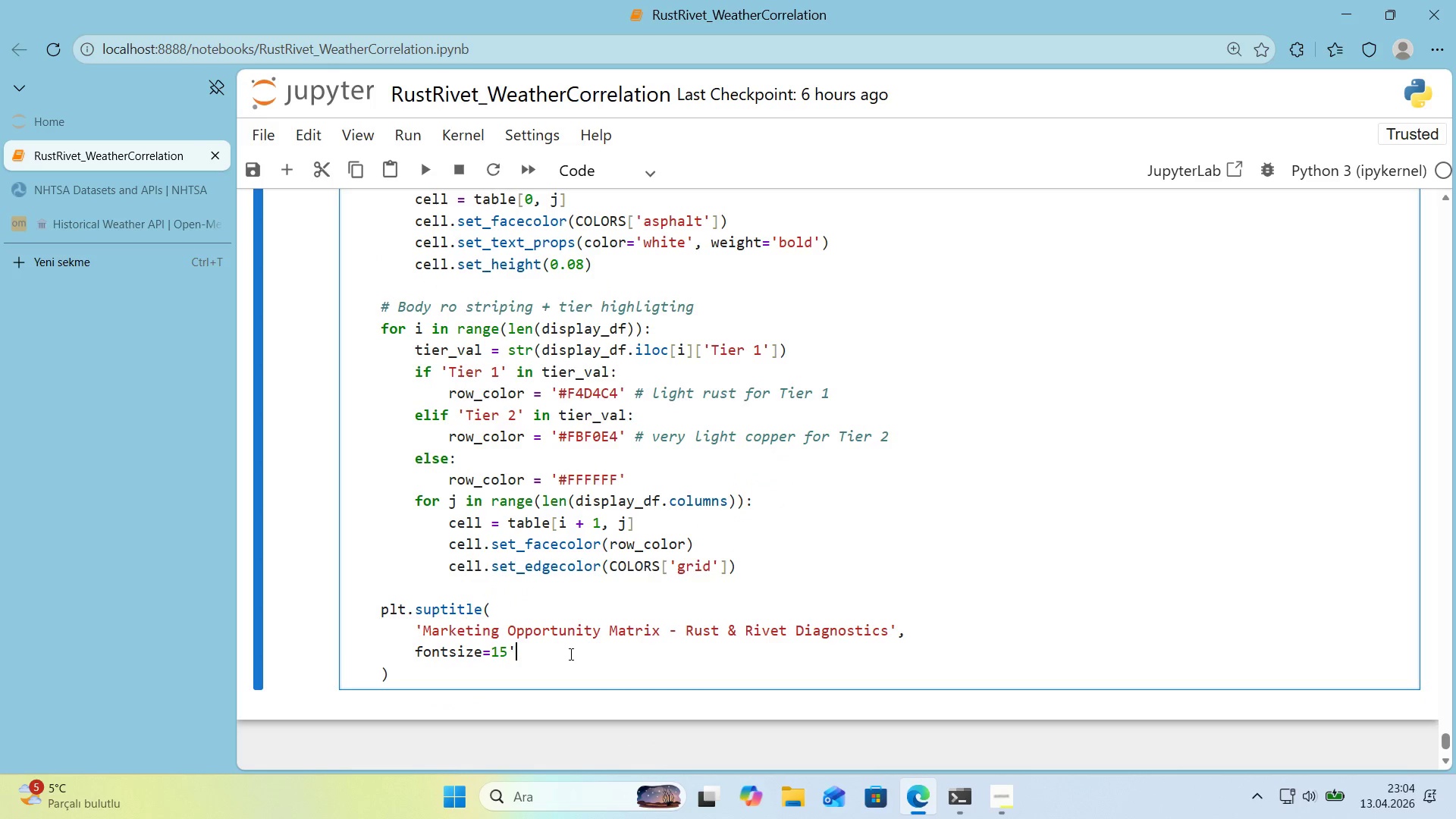 
key(Backspace)
type(, fontwe'ght)@@)
 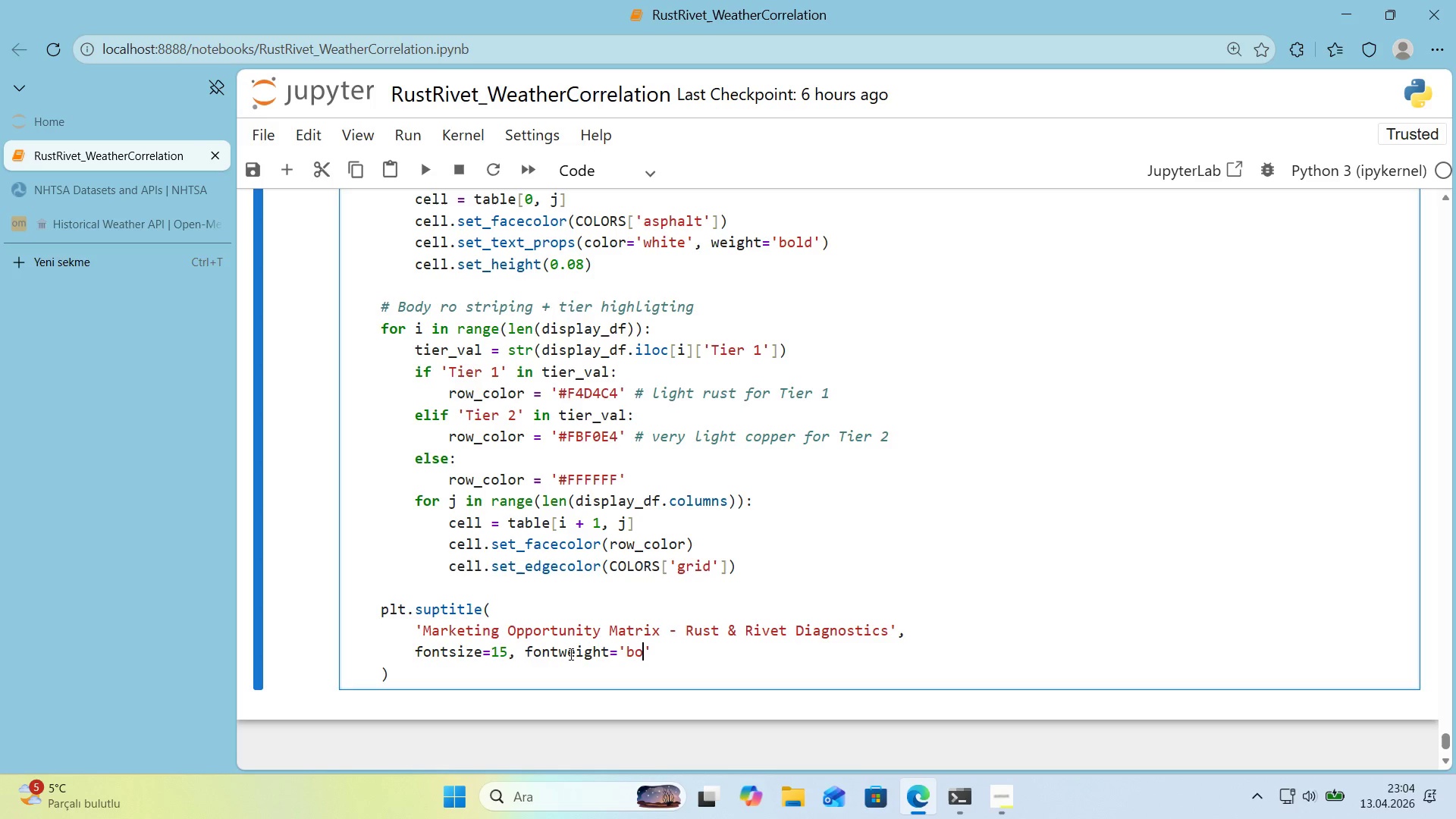 
 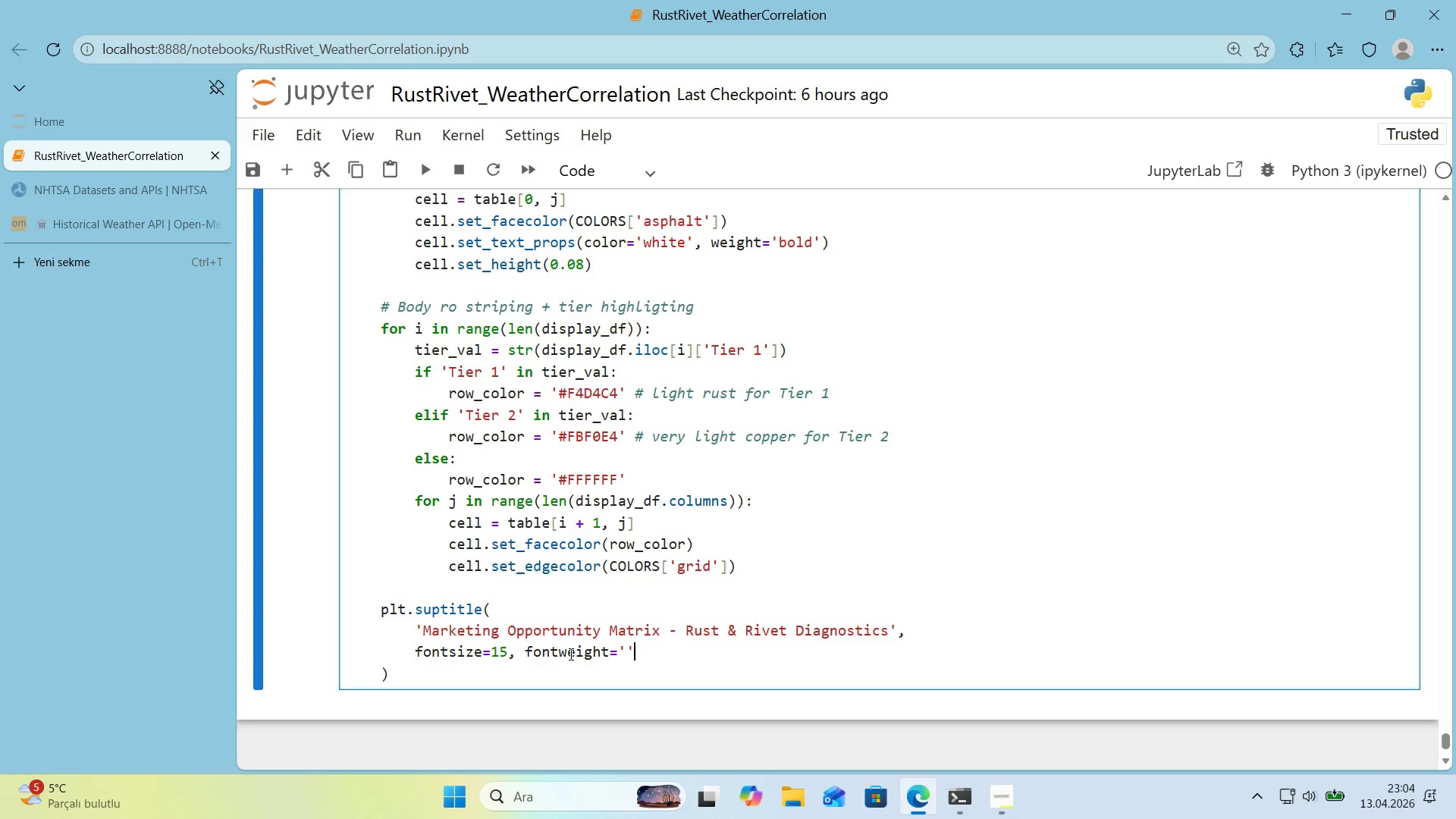 
key(ArrowLeft)
 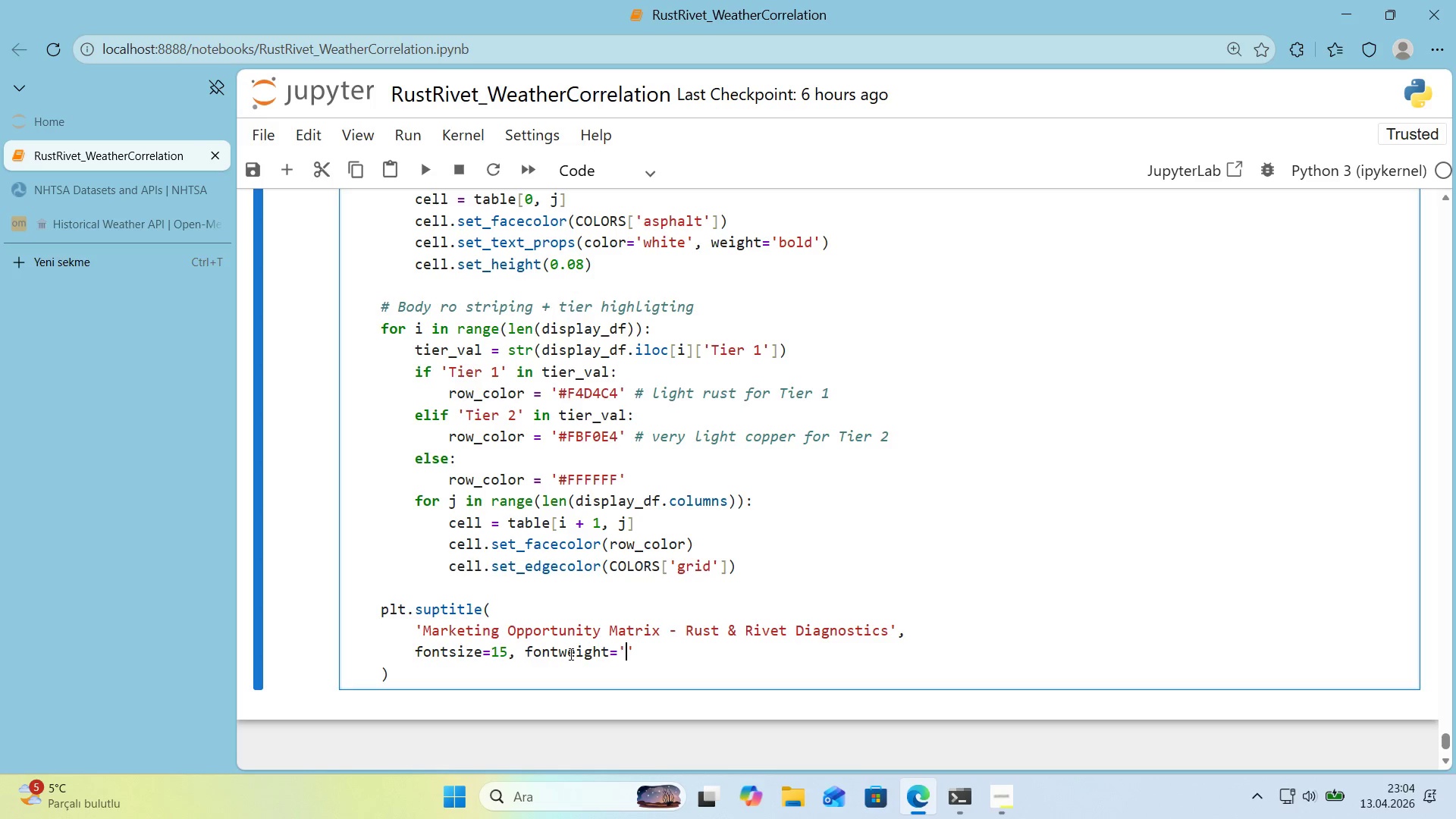 
type(bold)
 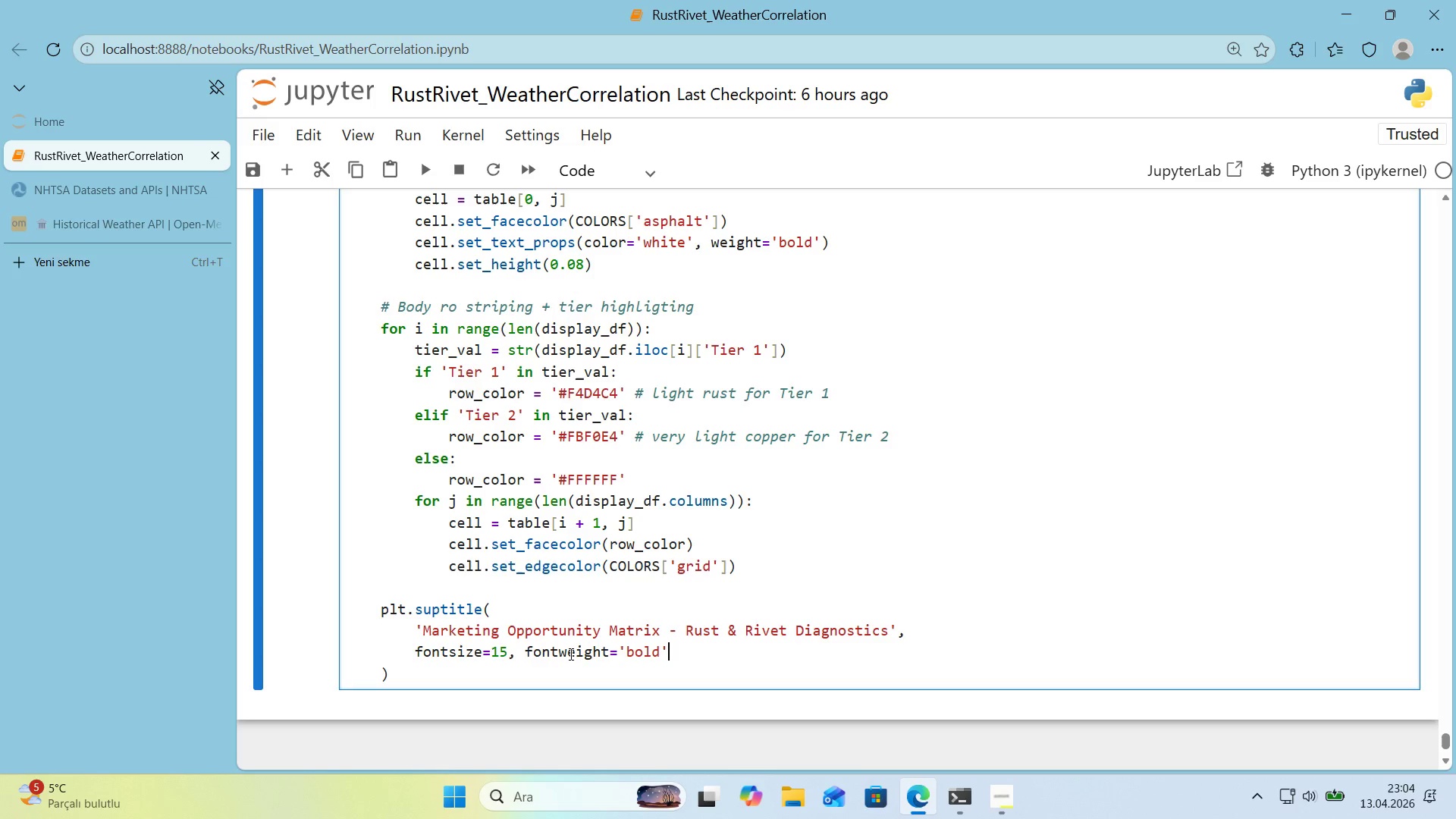 
key(ArrowRight)
 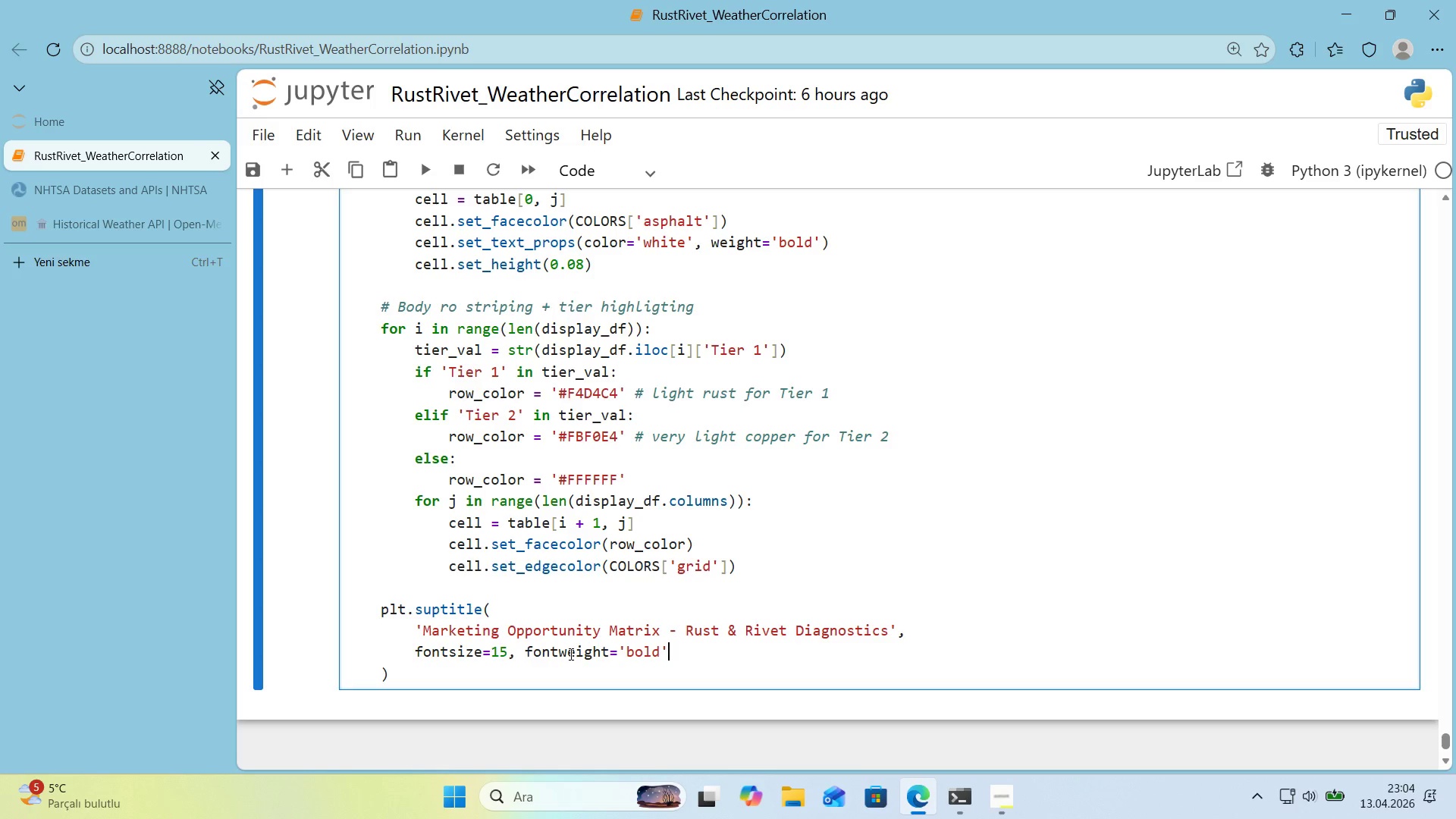 
type(, color)COLORS)
 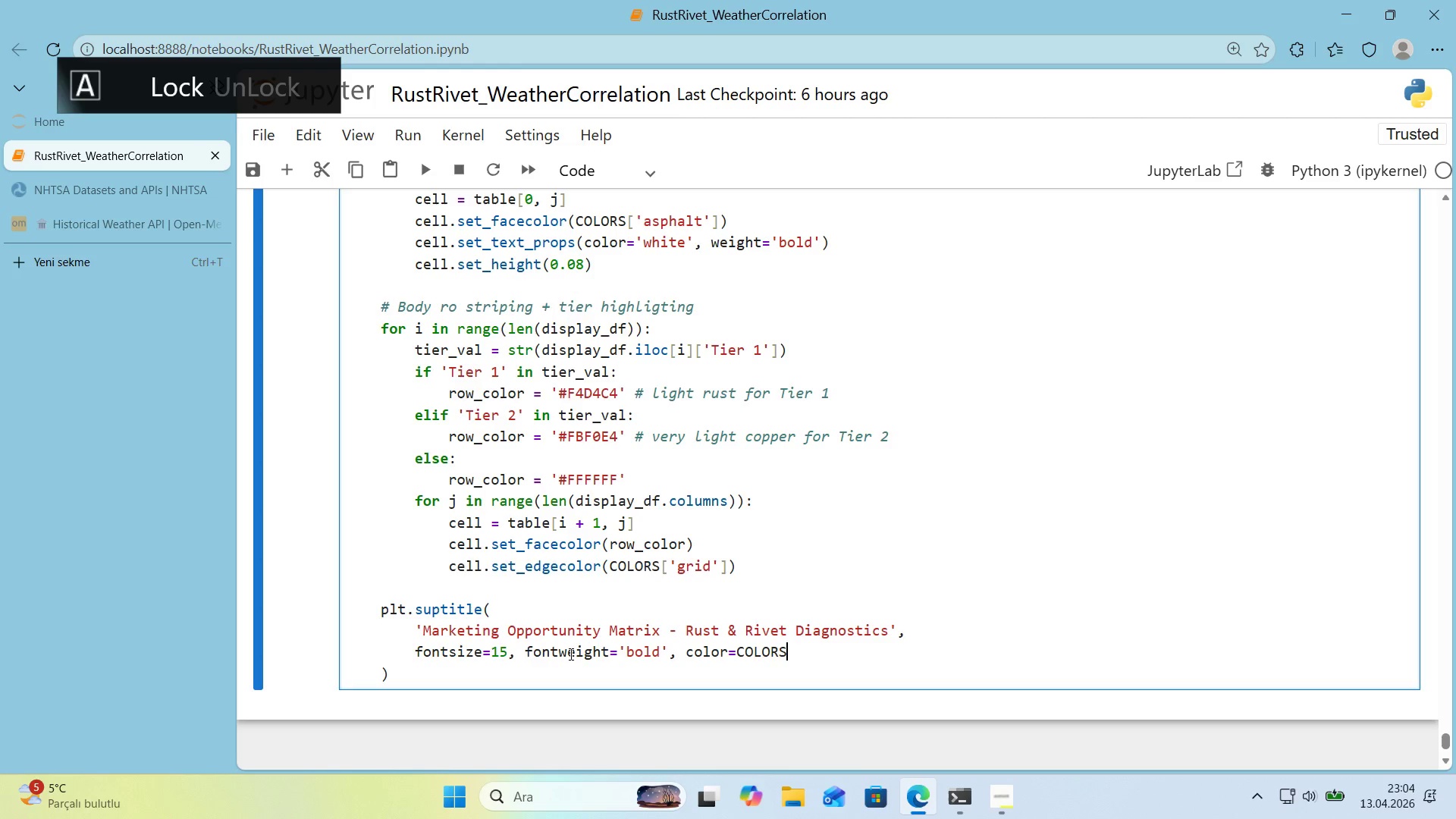 
key(Alt+Control+8)
 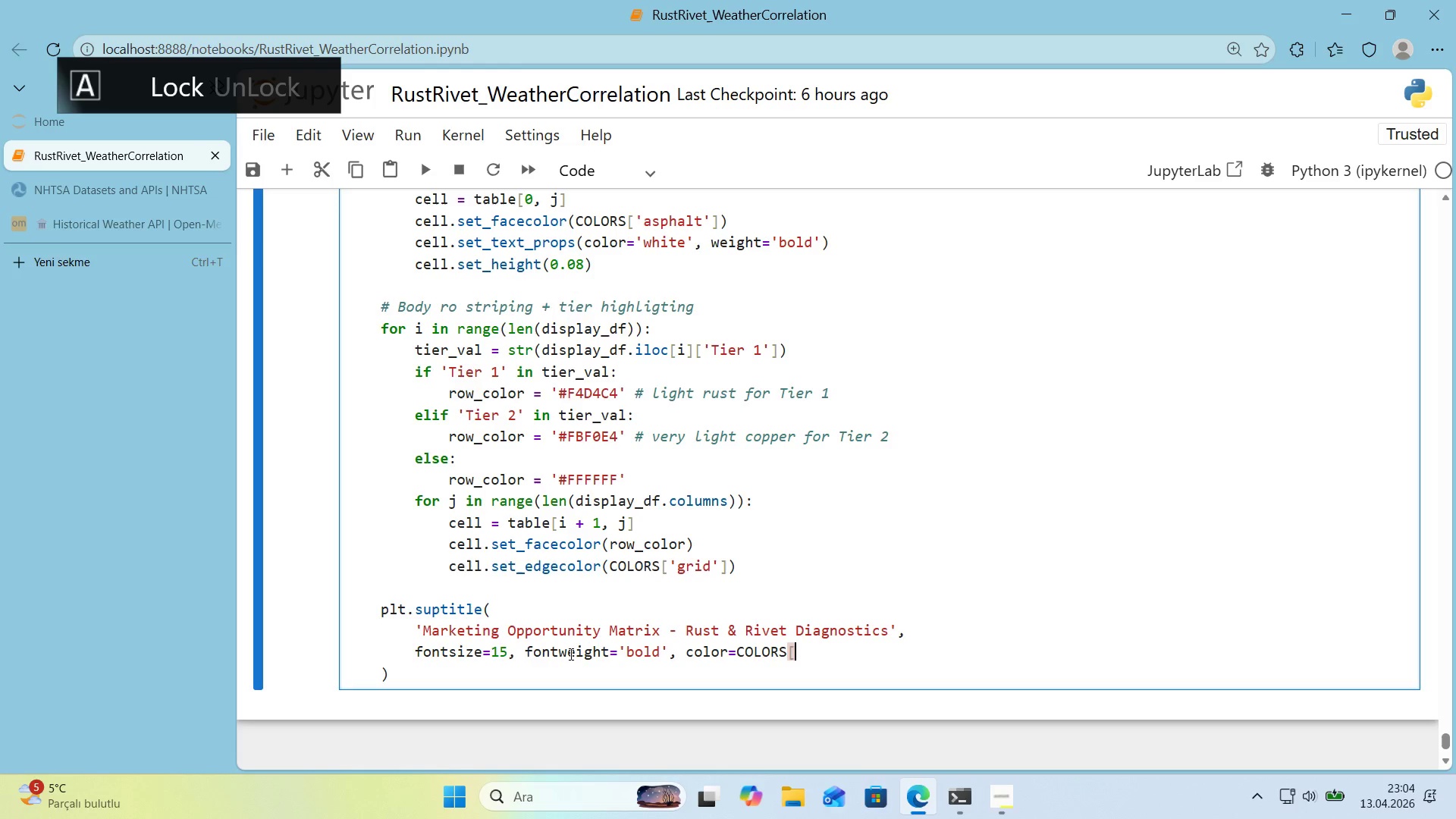 
key(Alt+Control+9)
 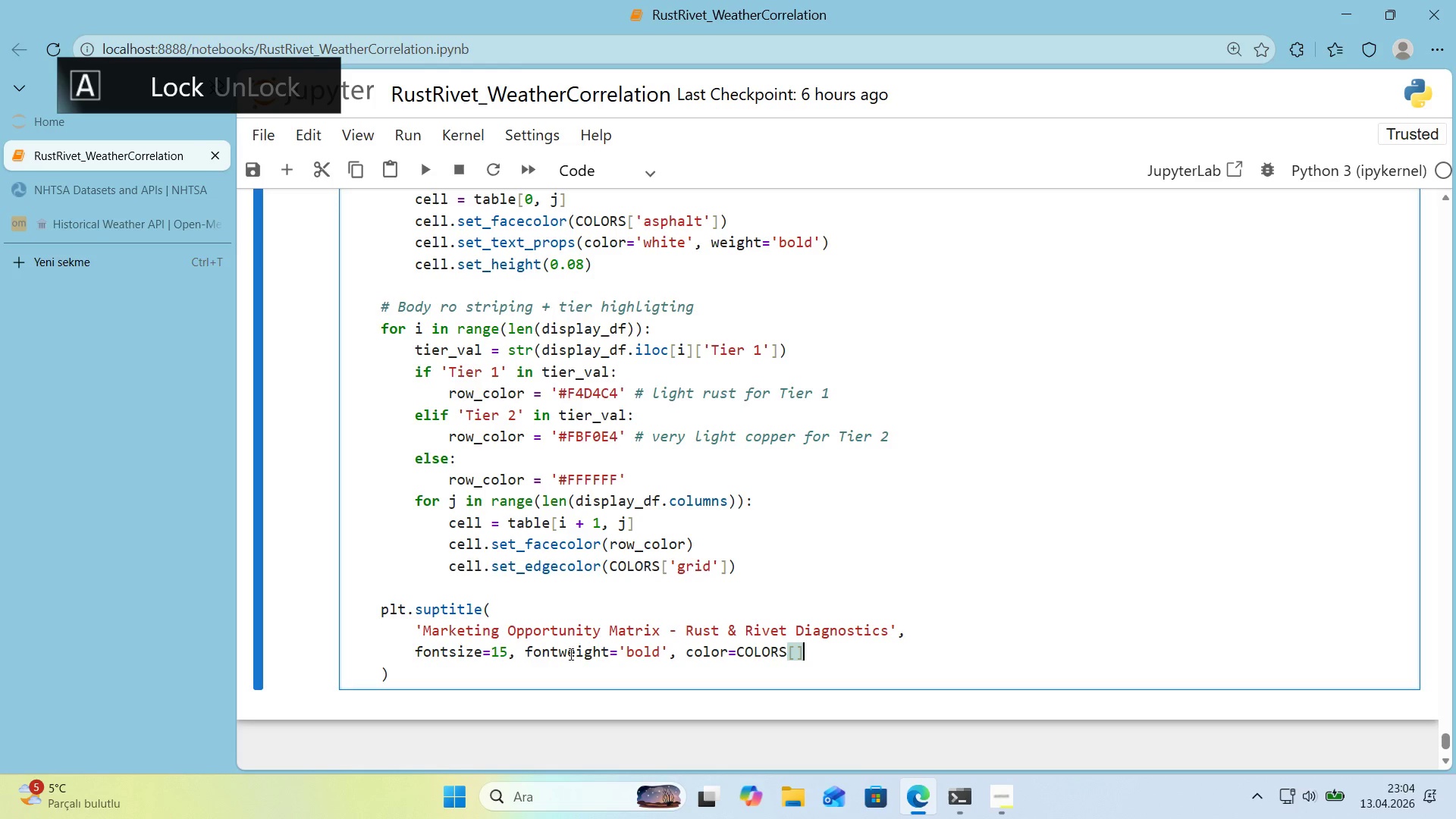 
key(ArrowLeft)
 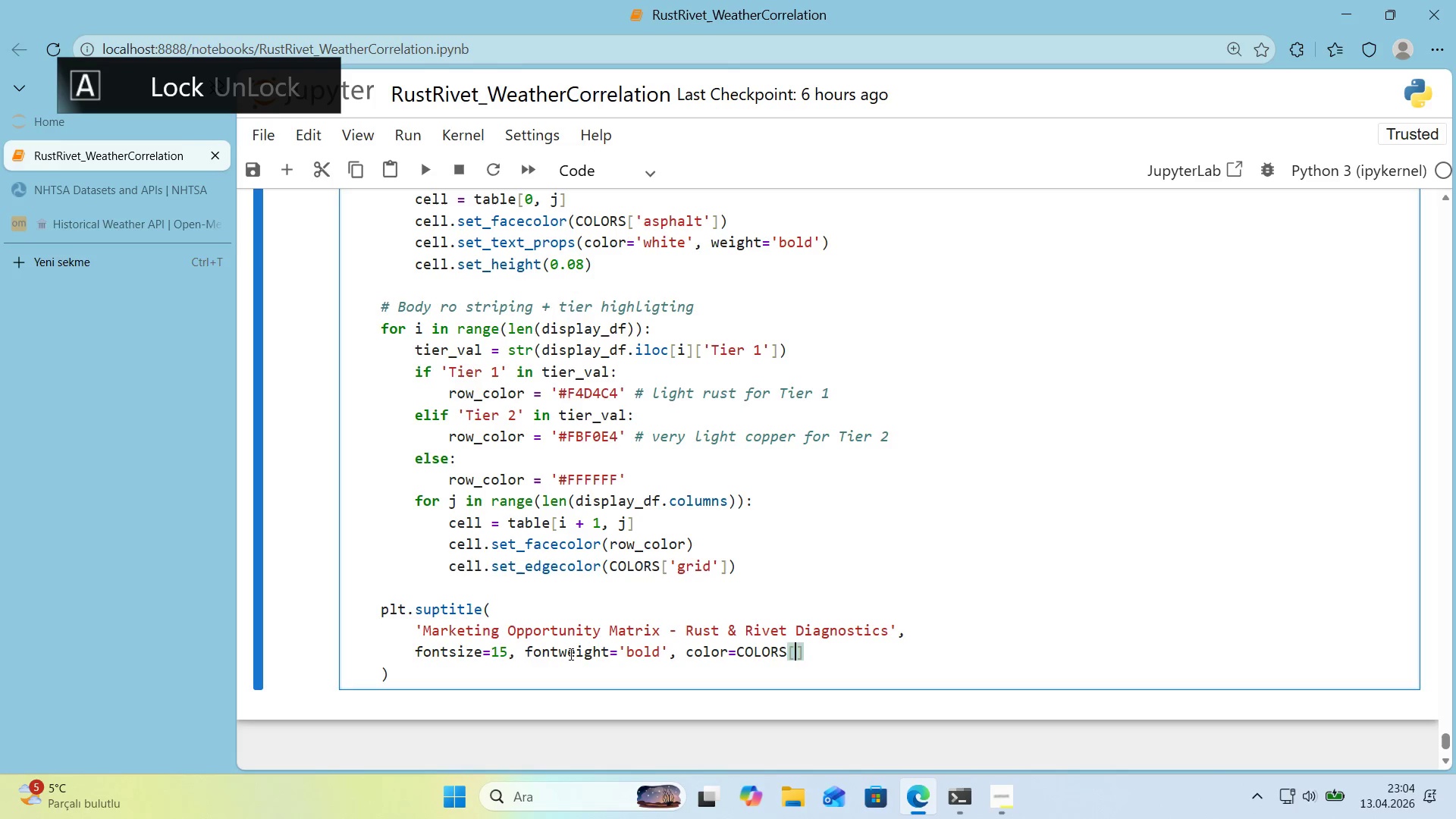 
type(@@)
 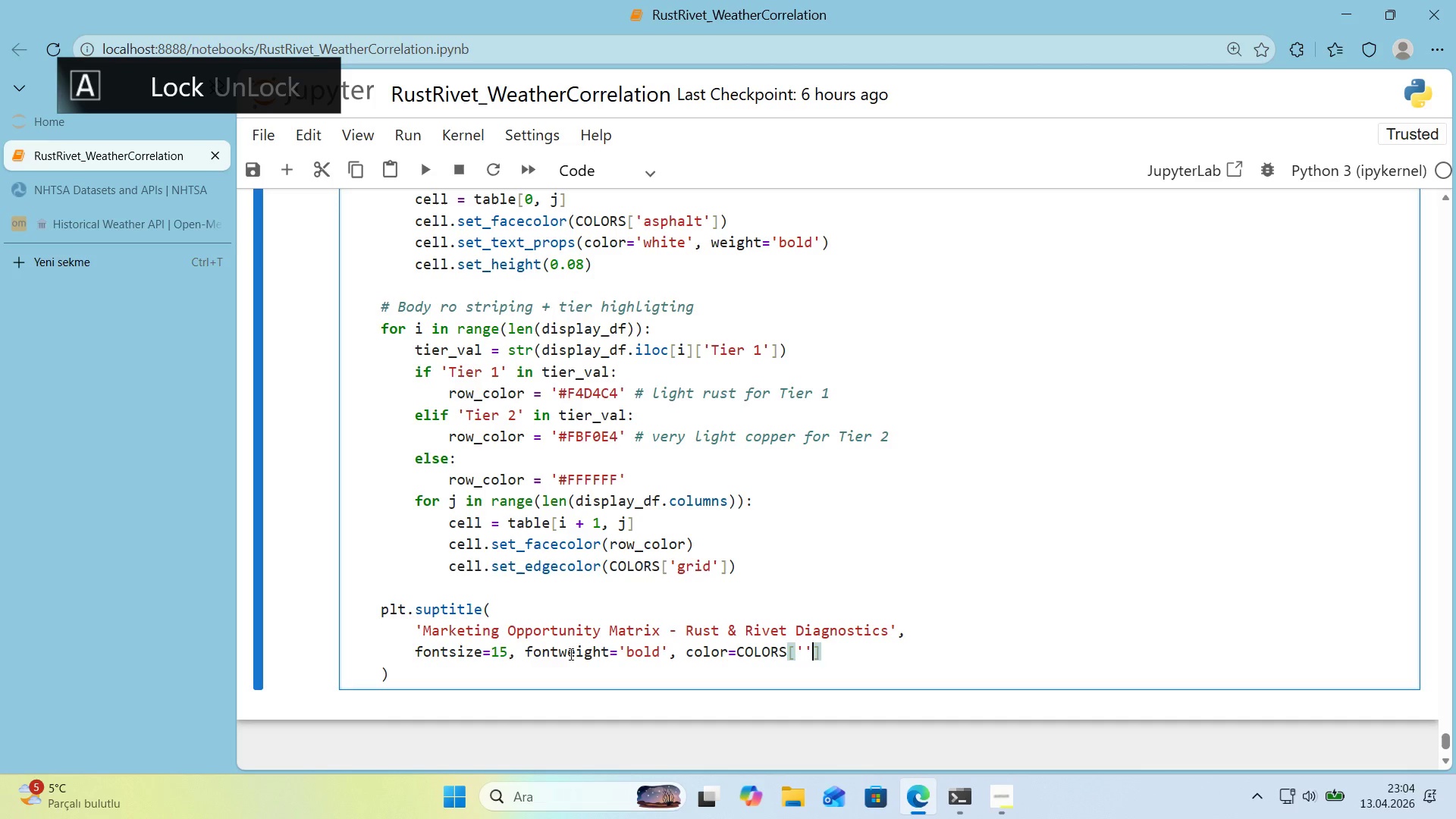 
key(Shift+ArrowLeft)
 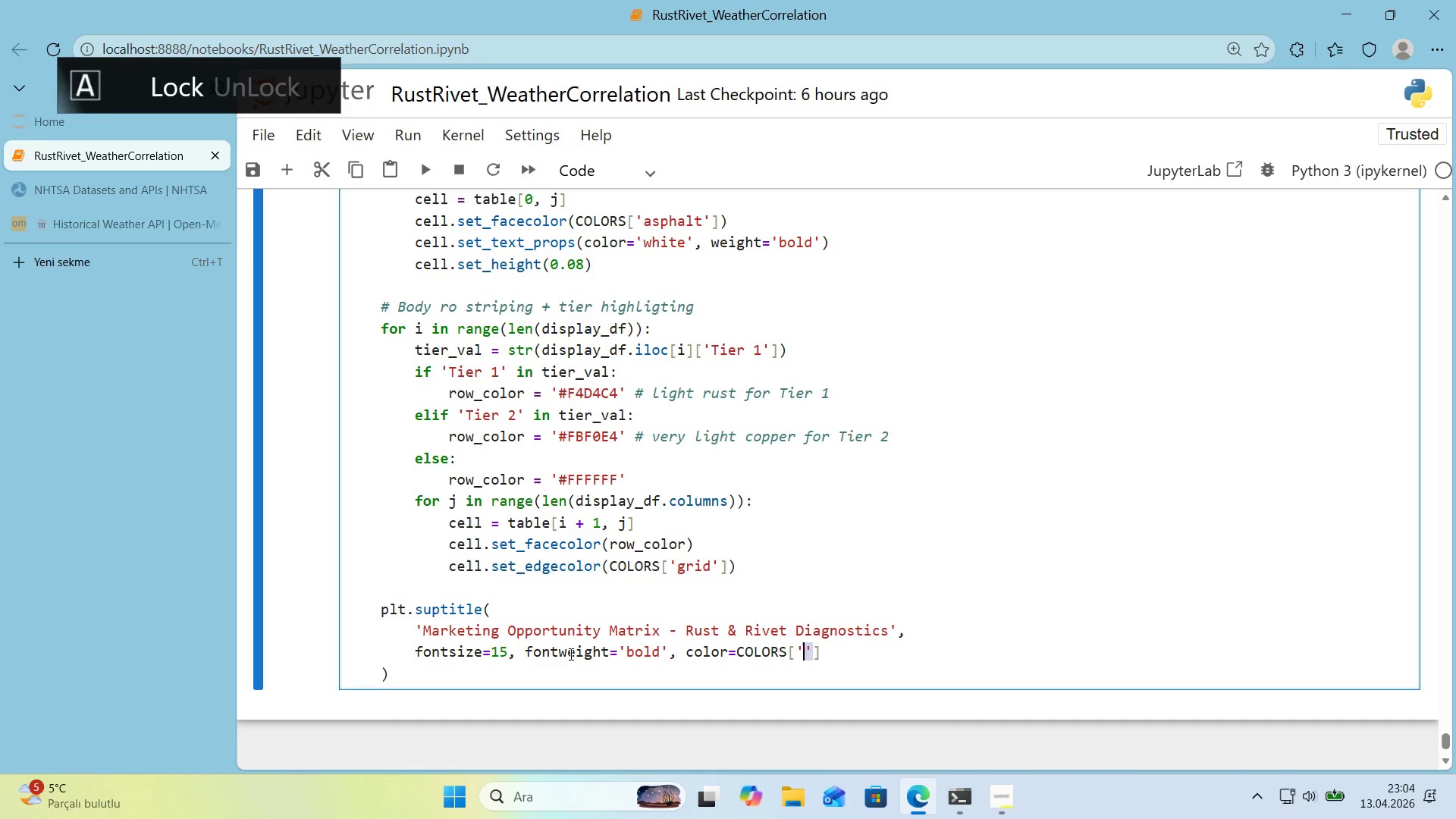 
type(asphalt)
 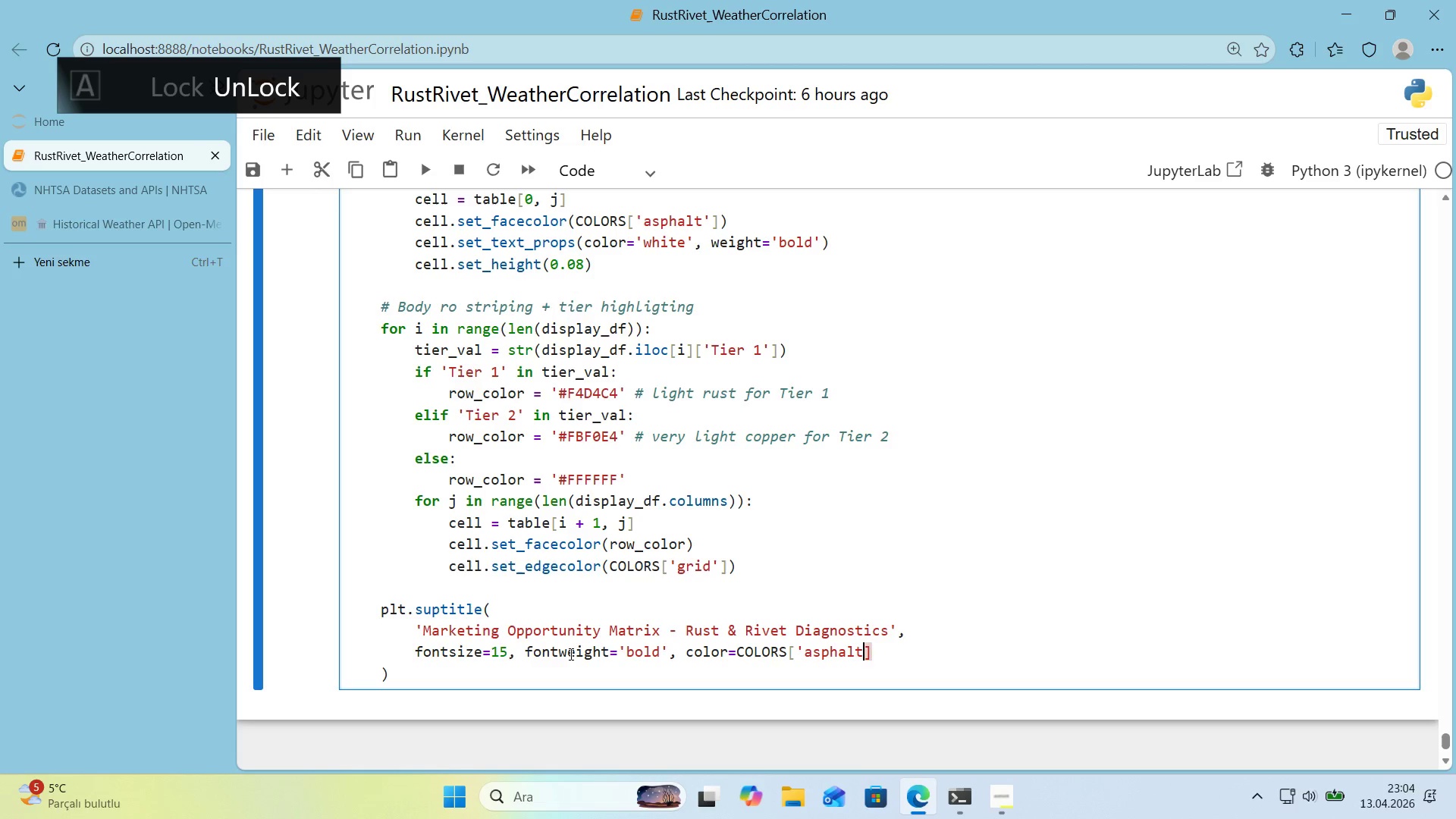 
key(ArrowRight)
 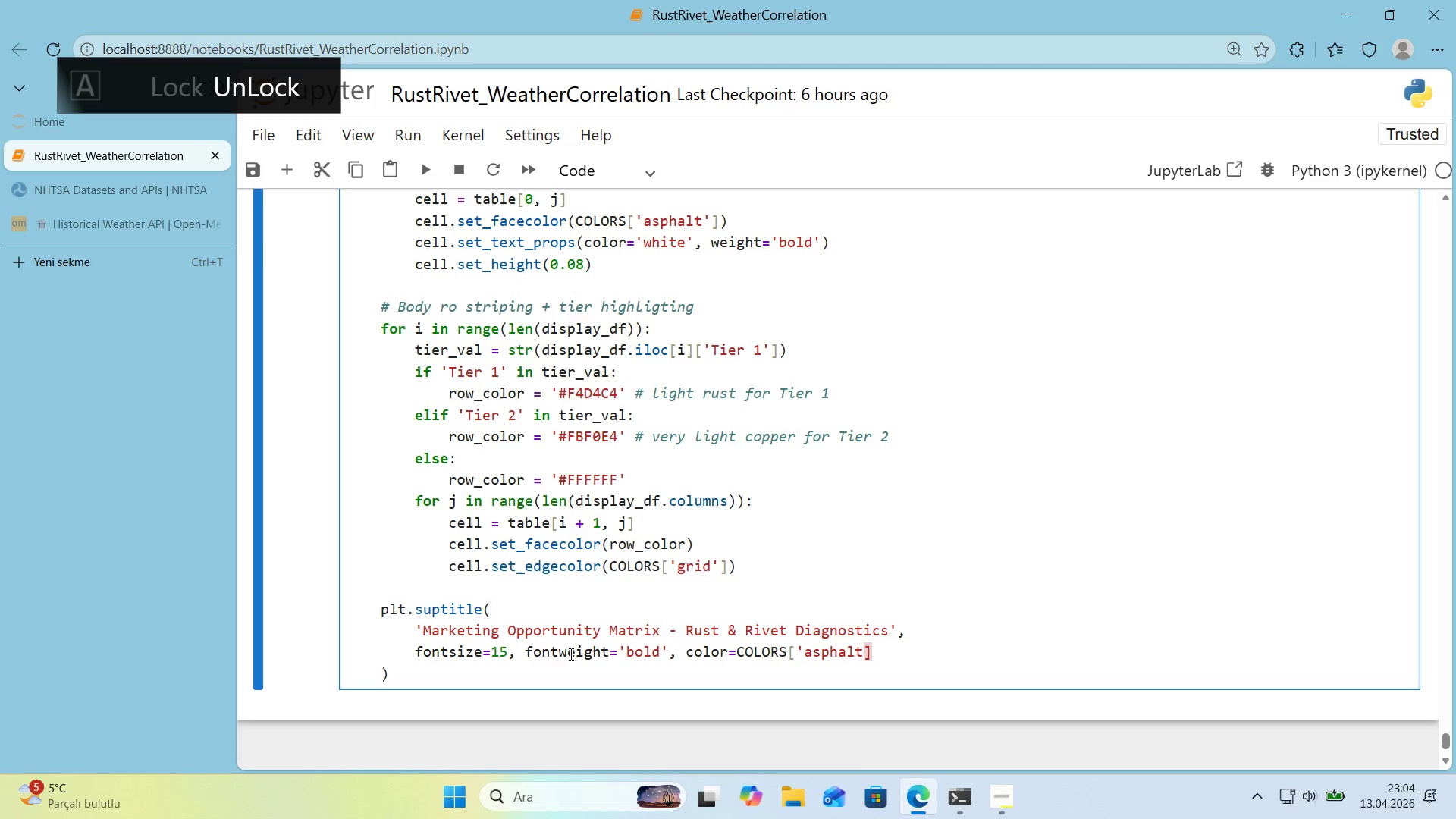 
key(ArrowLeft)
 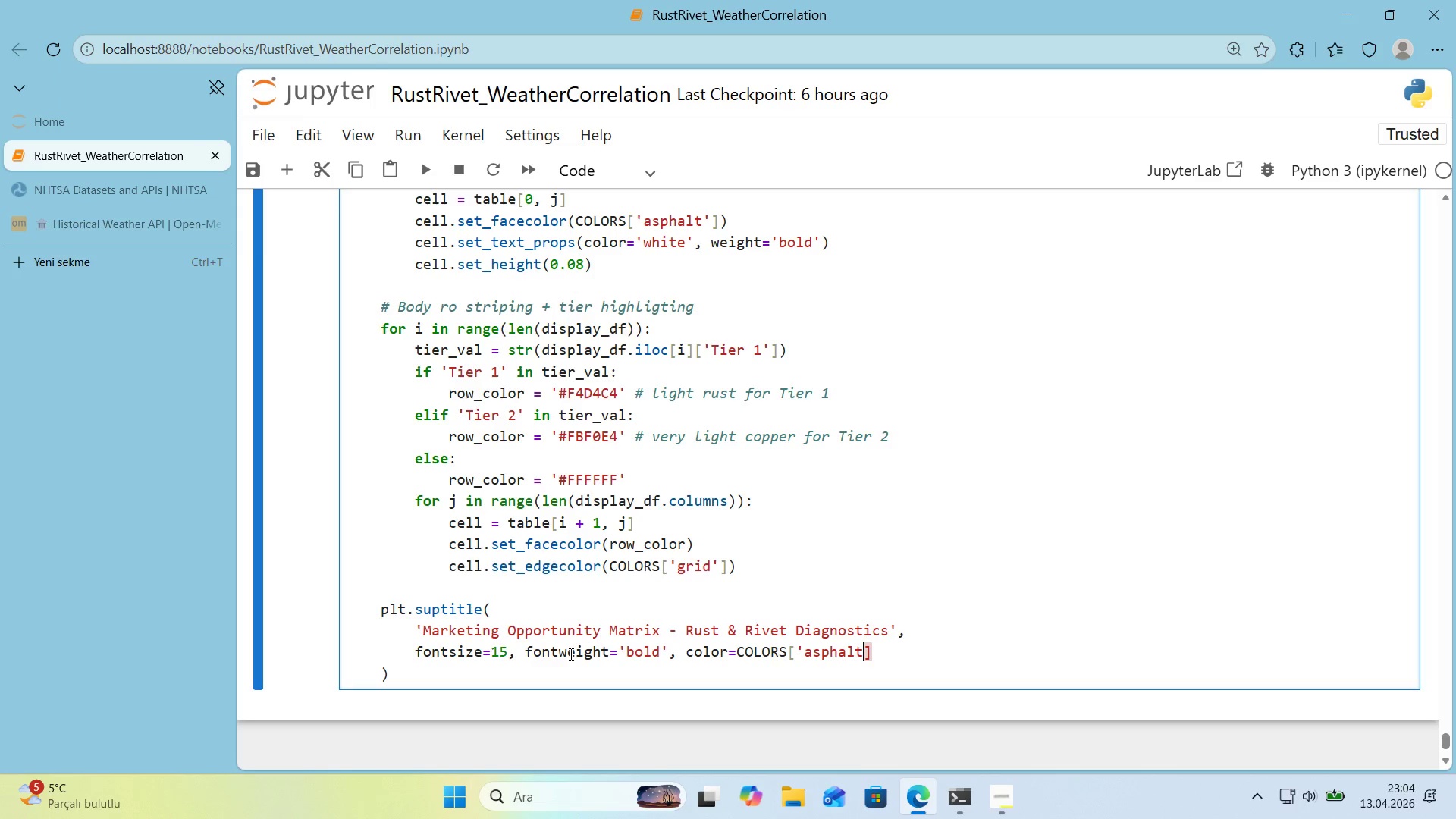 
key(Shift+ShiftRight)
 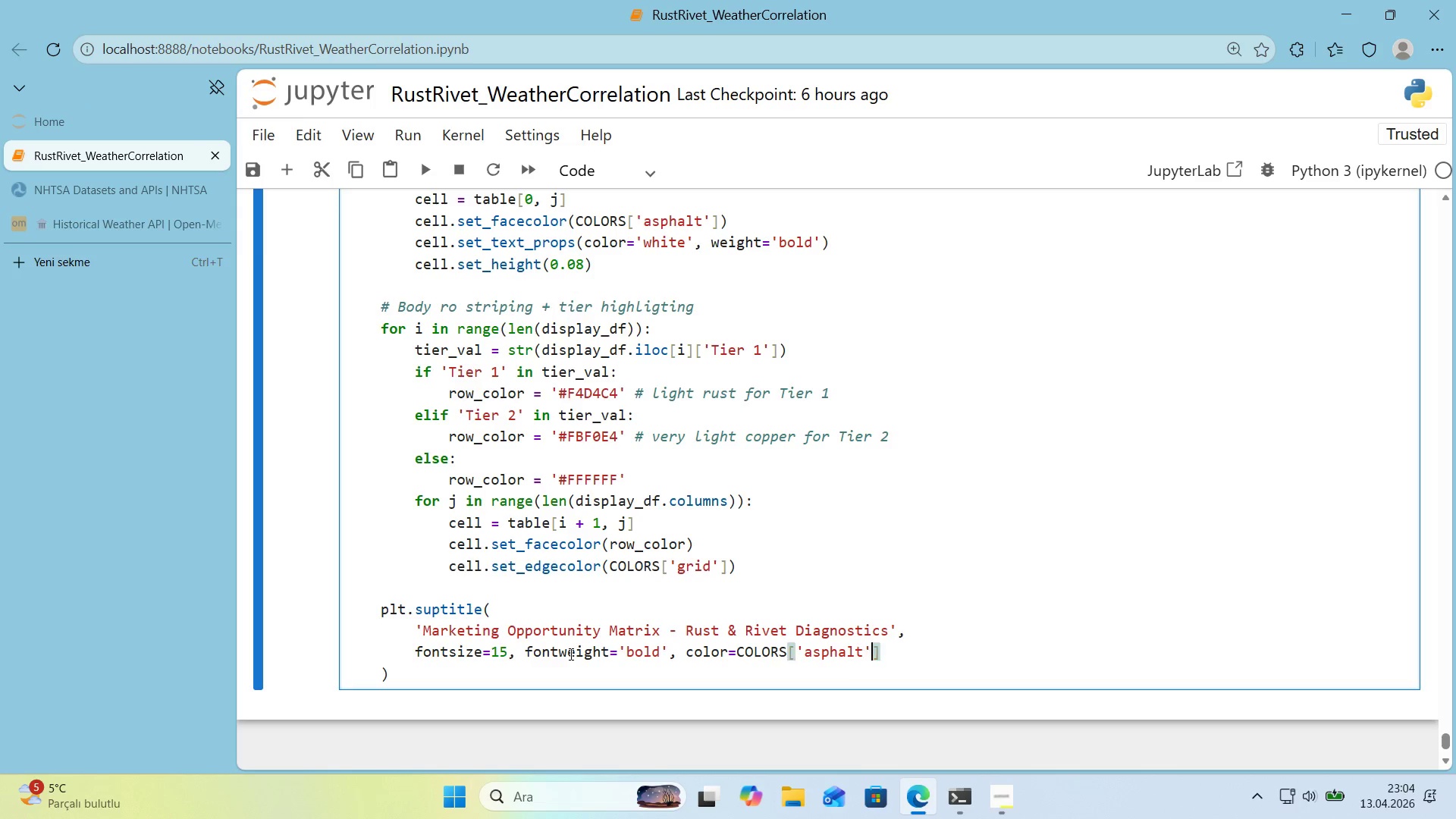 
key(Shift+2)
 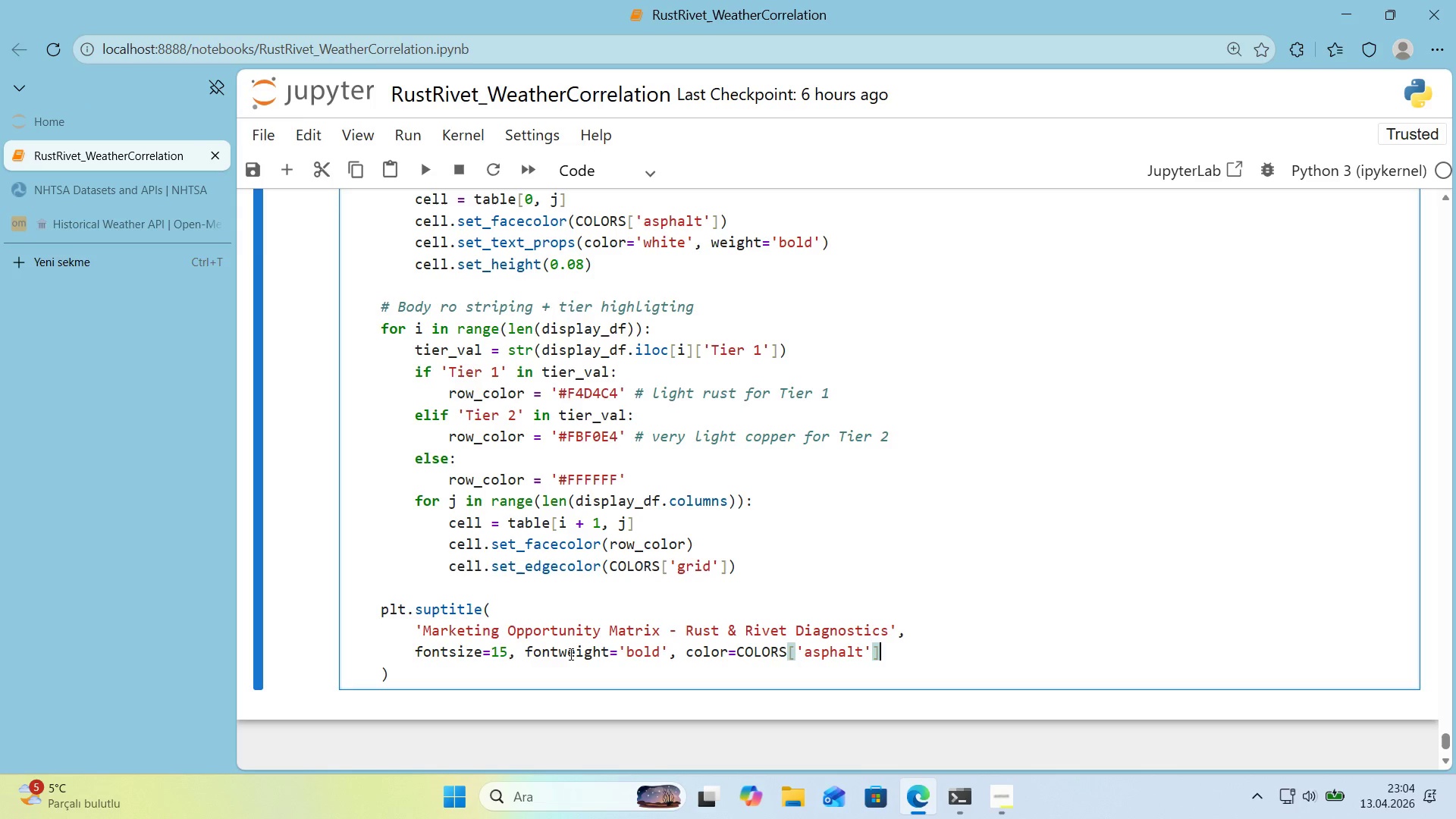 
key(ArrowRight)
 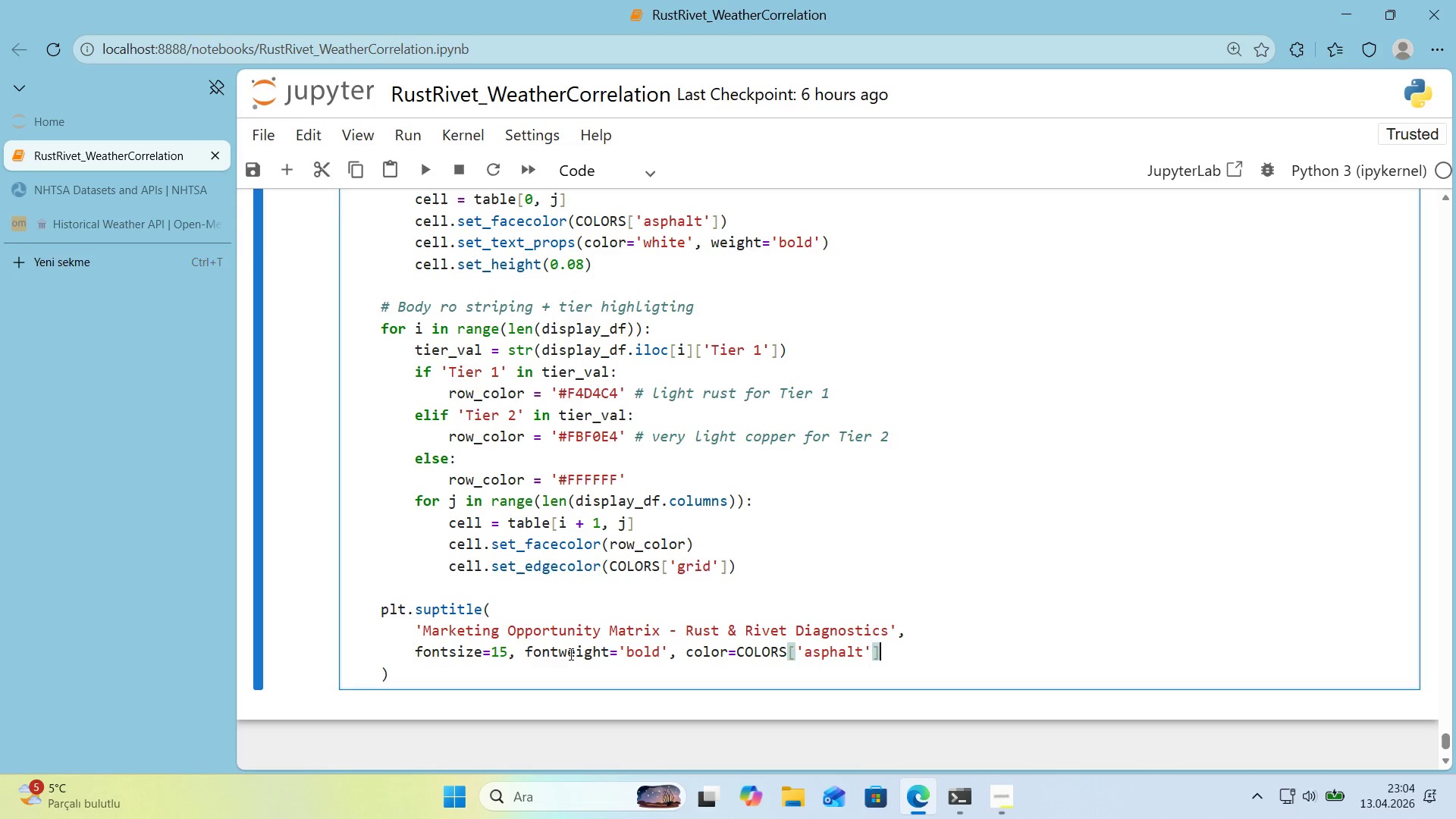 
type(, y)0.98,)
 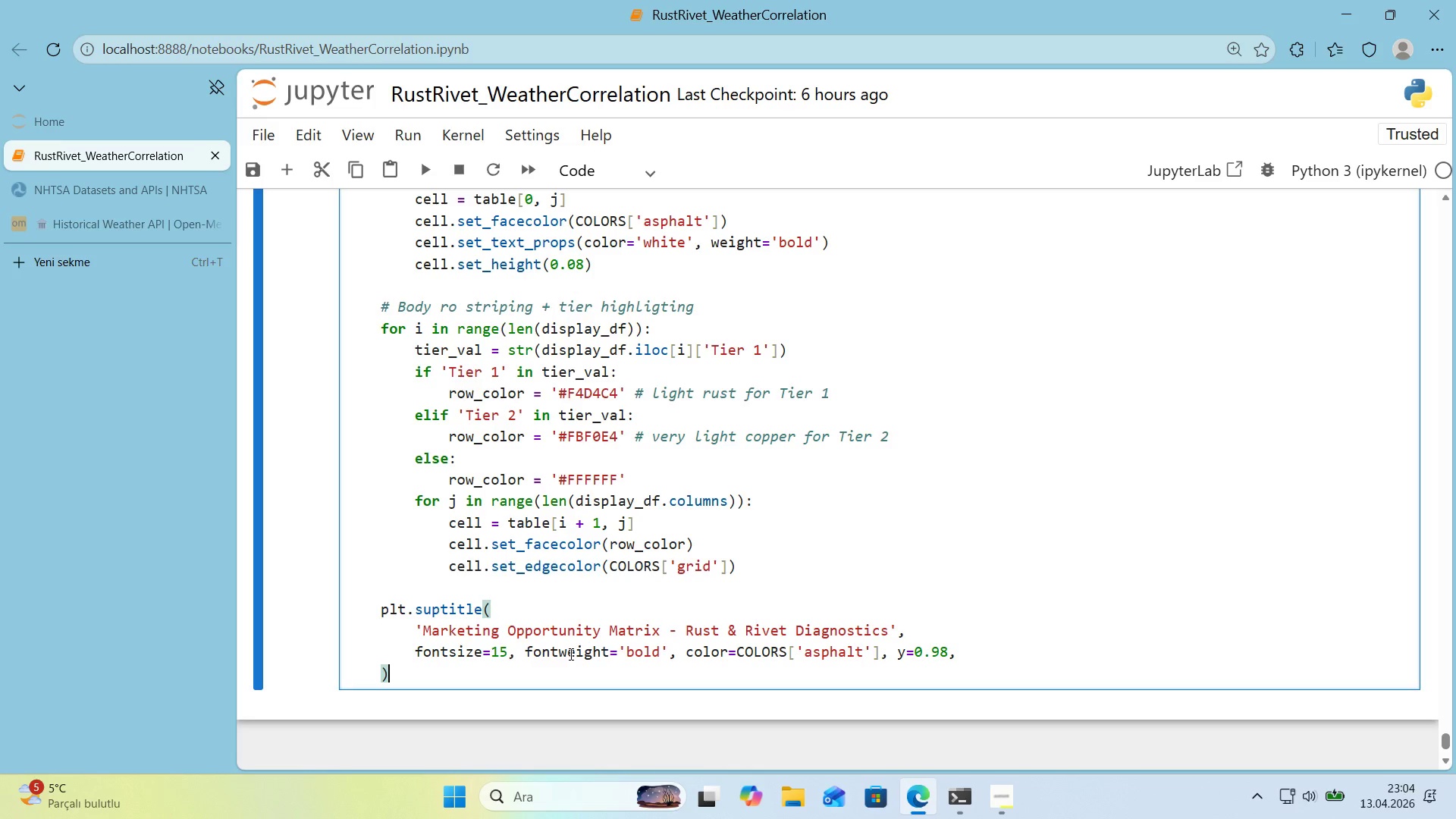 
 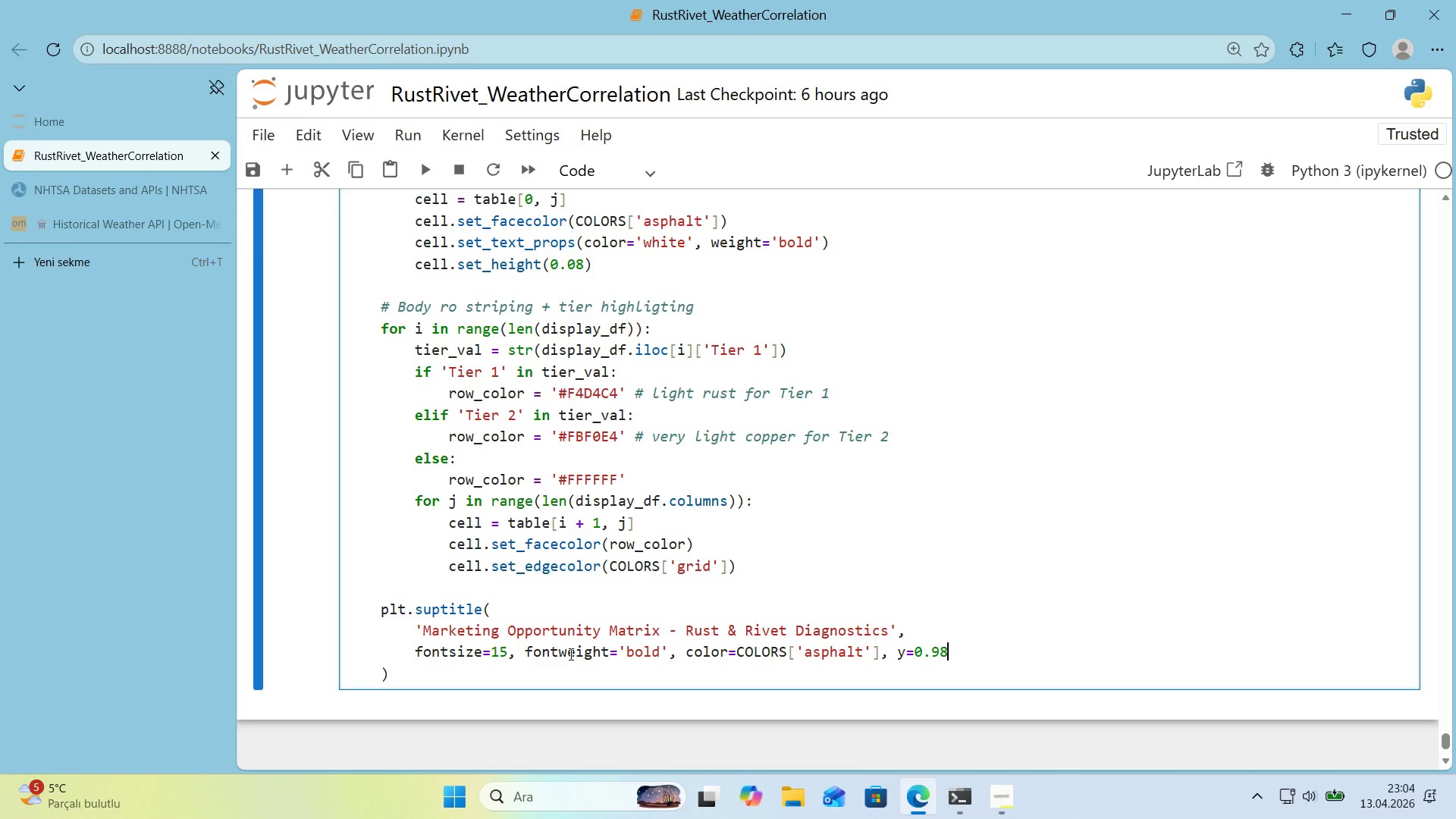 
key(ArrowDown)
 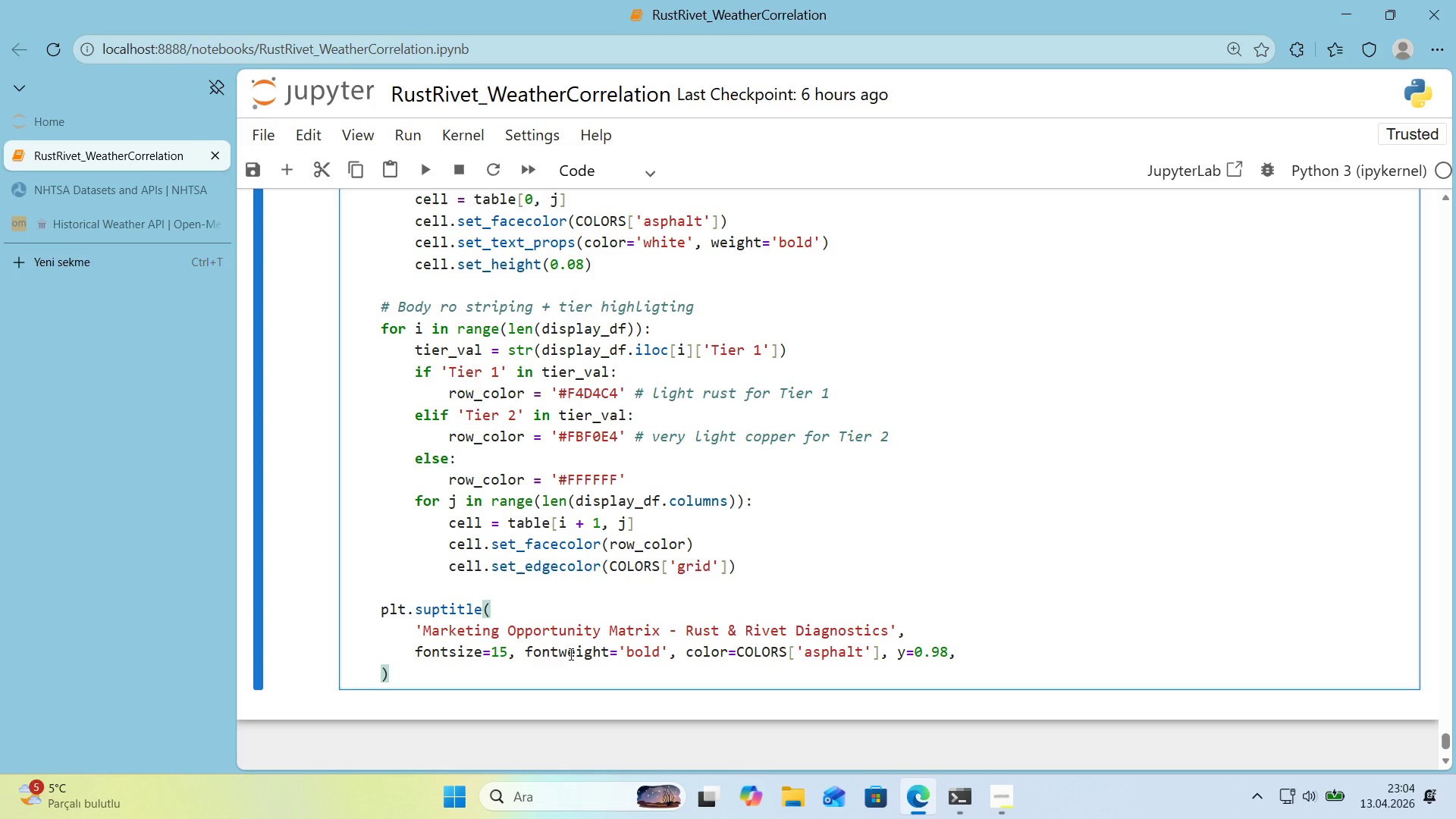 
key(Enter)
 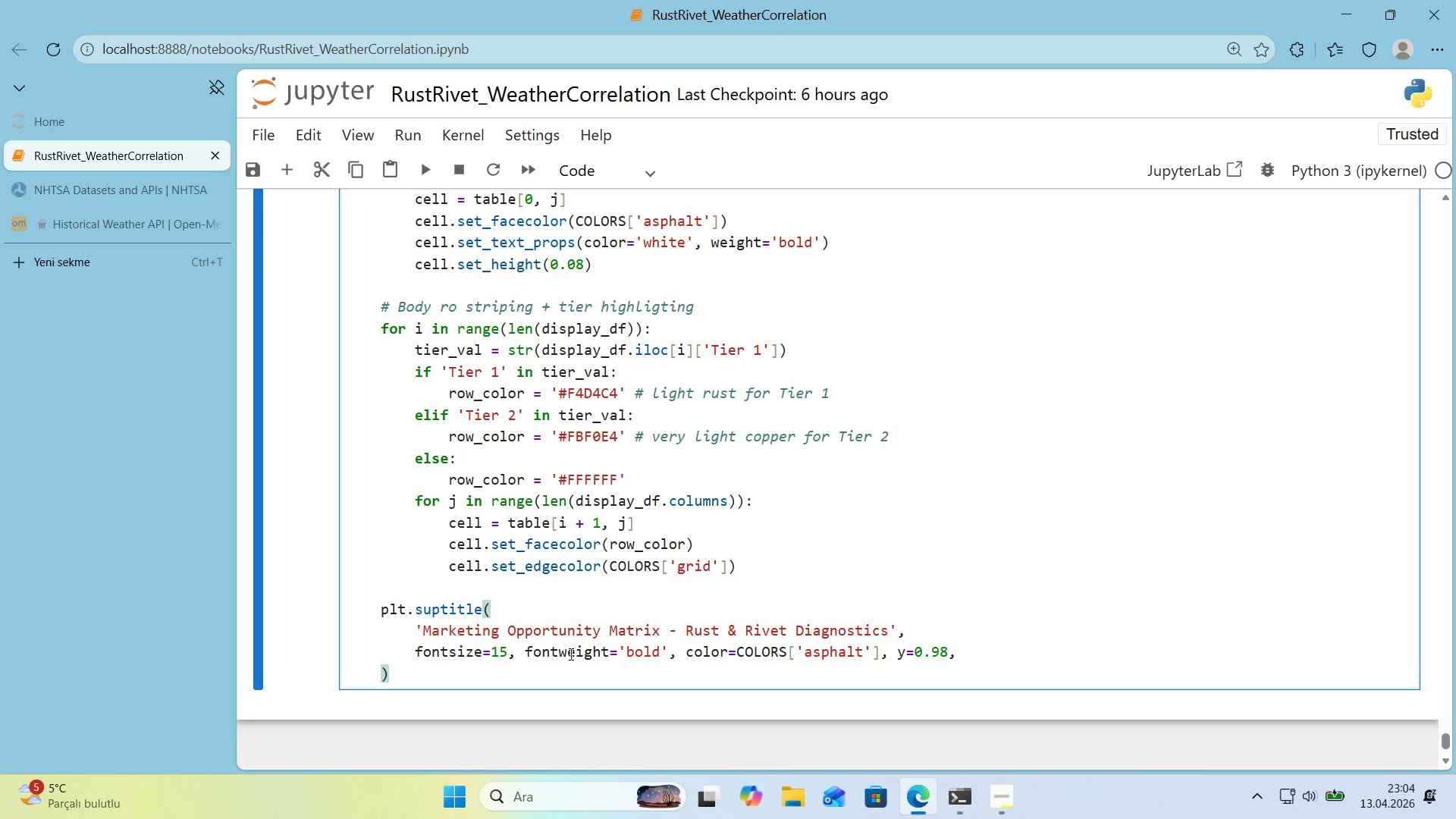 
type(plt.f'gtext*()
 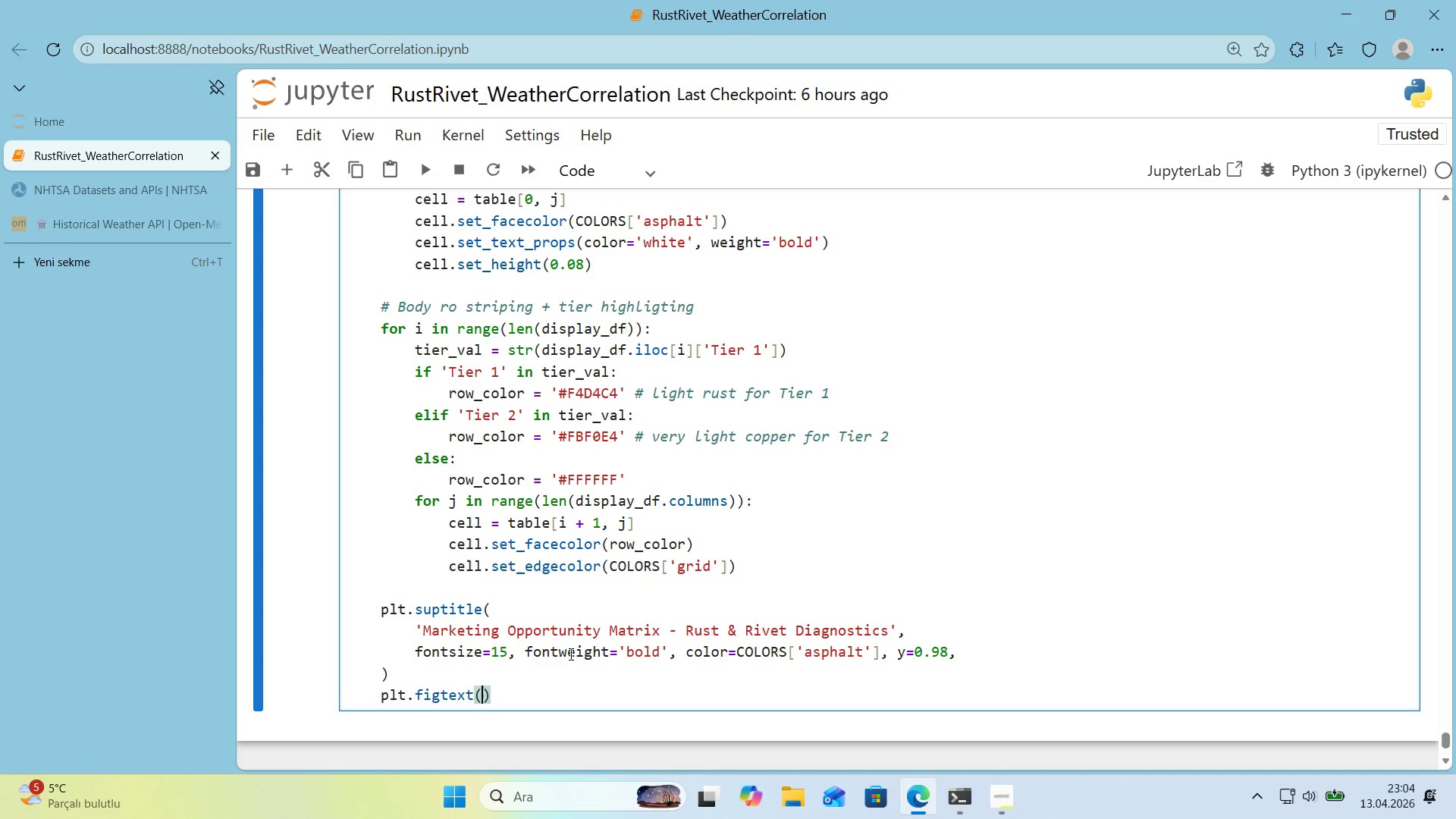 
 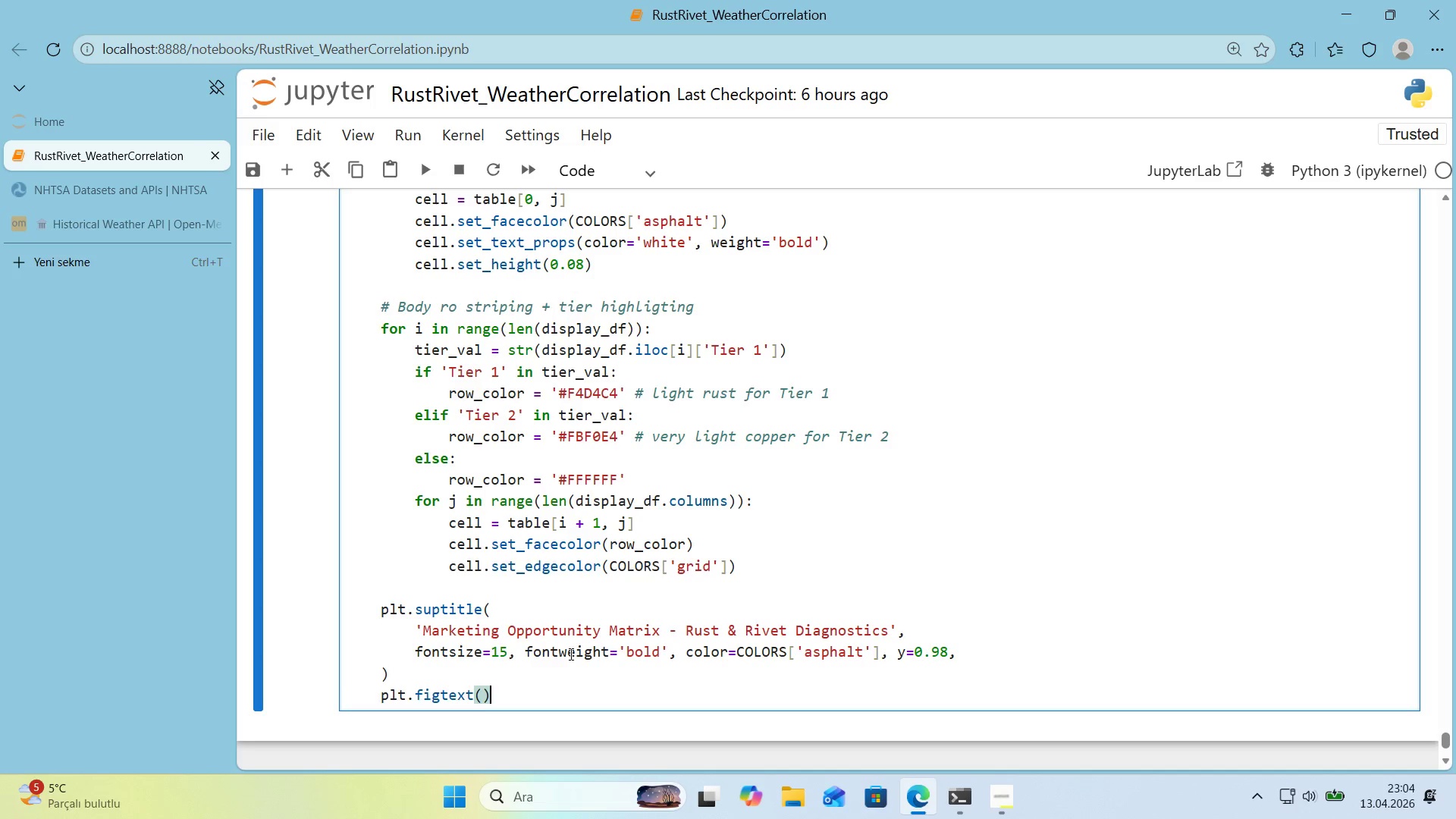 
key(ArrowLeft)
 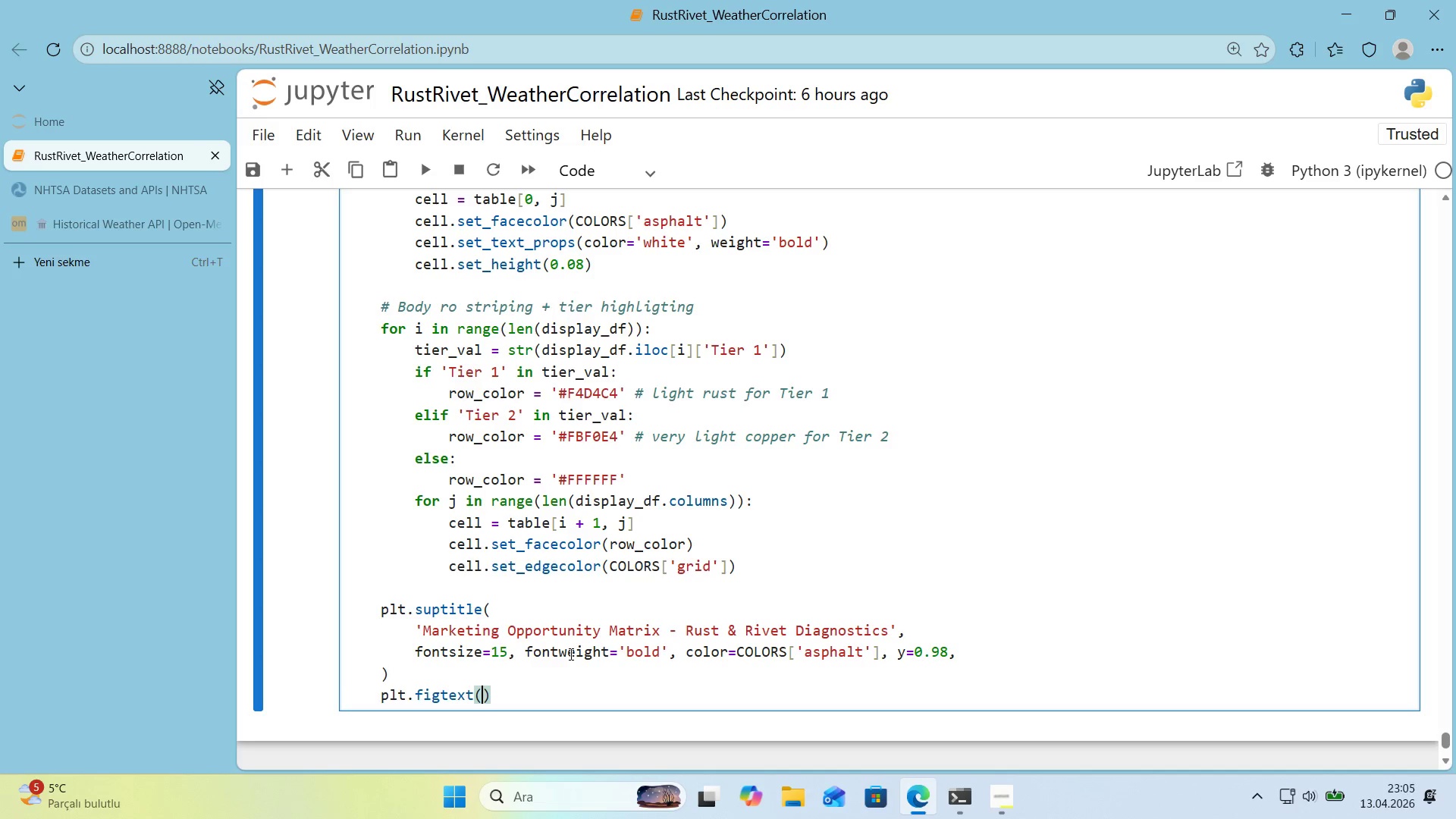 
key(Enter)
 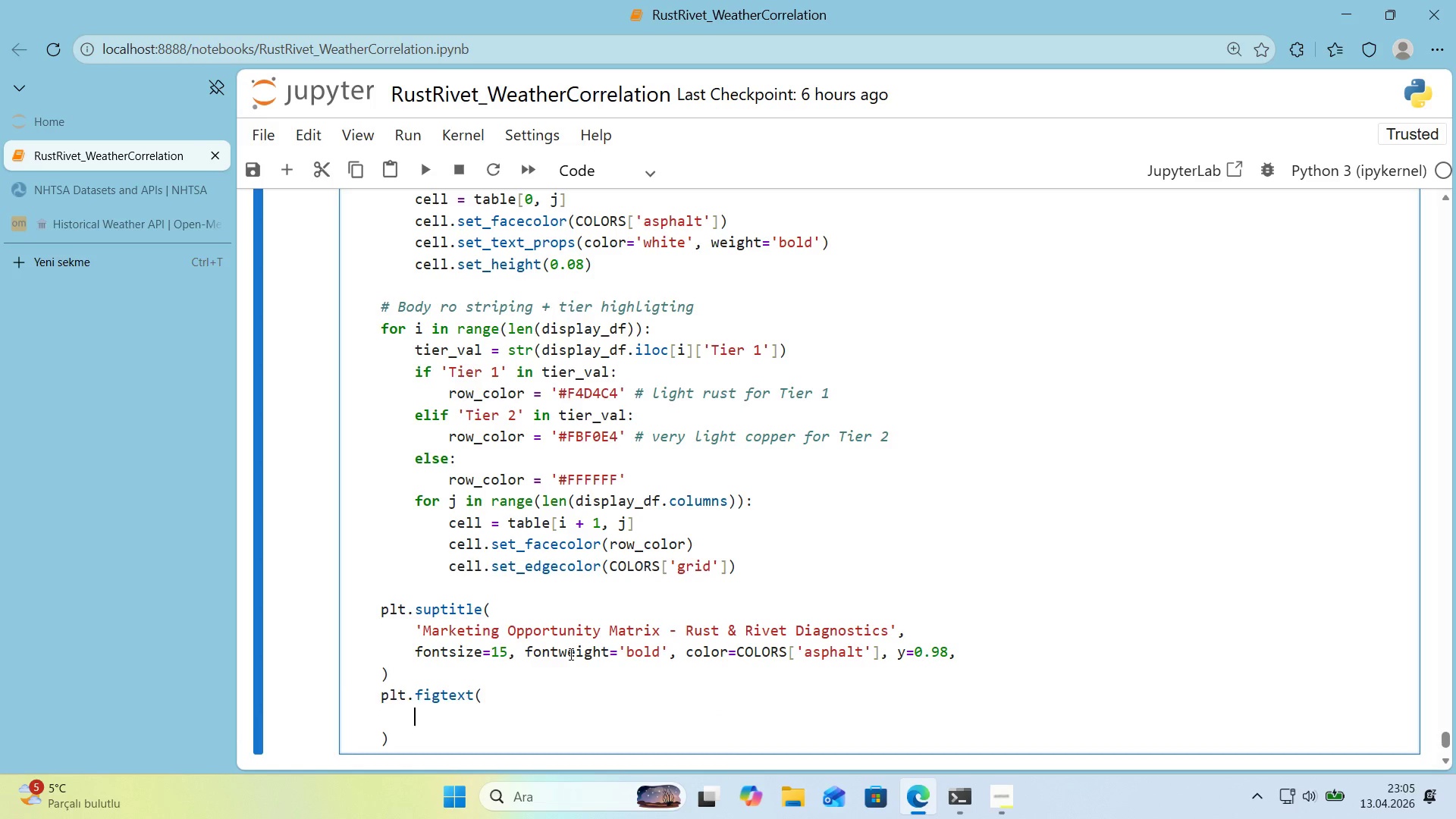 
key(Numpad0)
 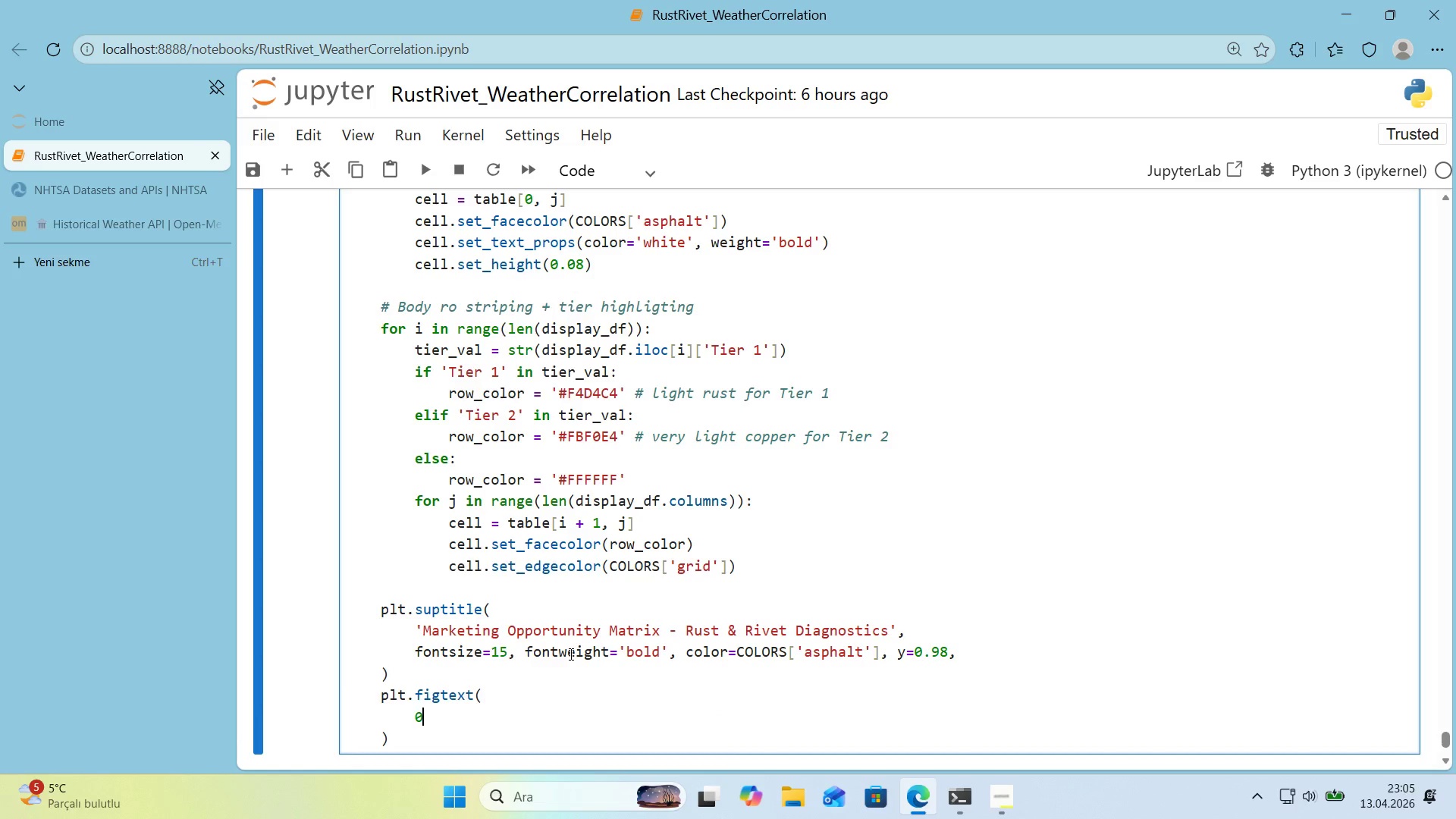 
key(Period)
 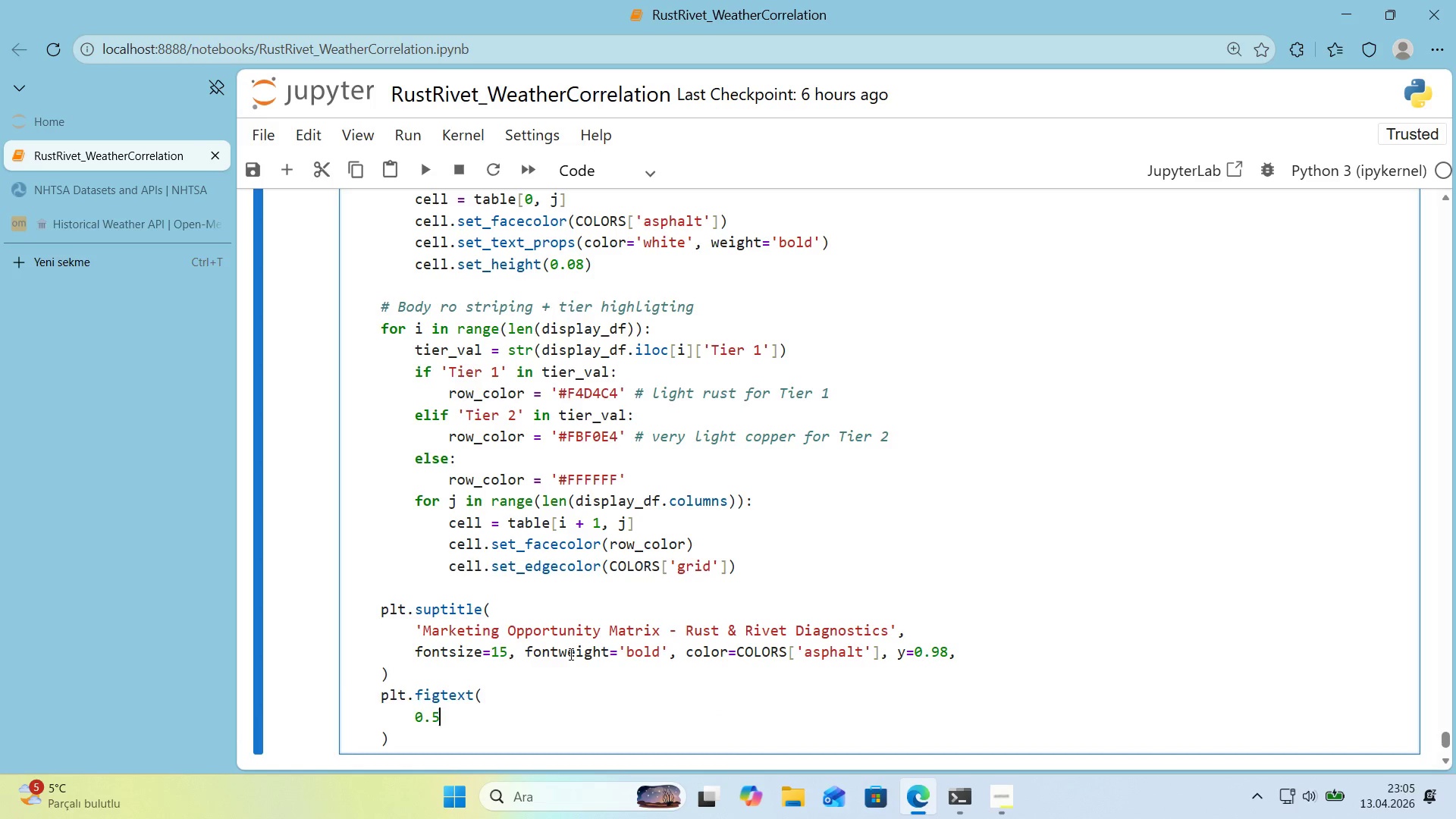 
key(Numpad5)
 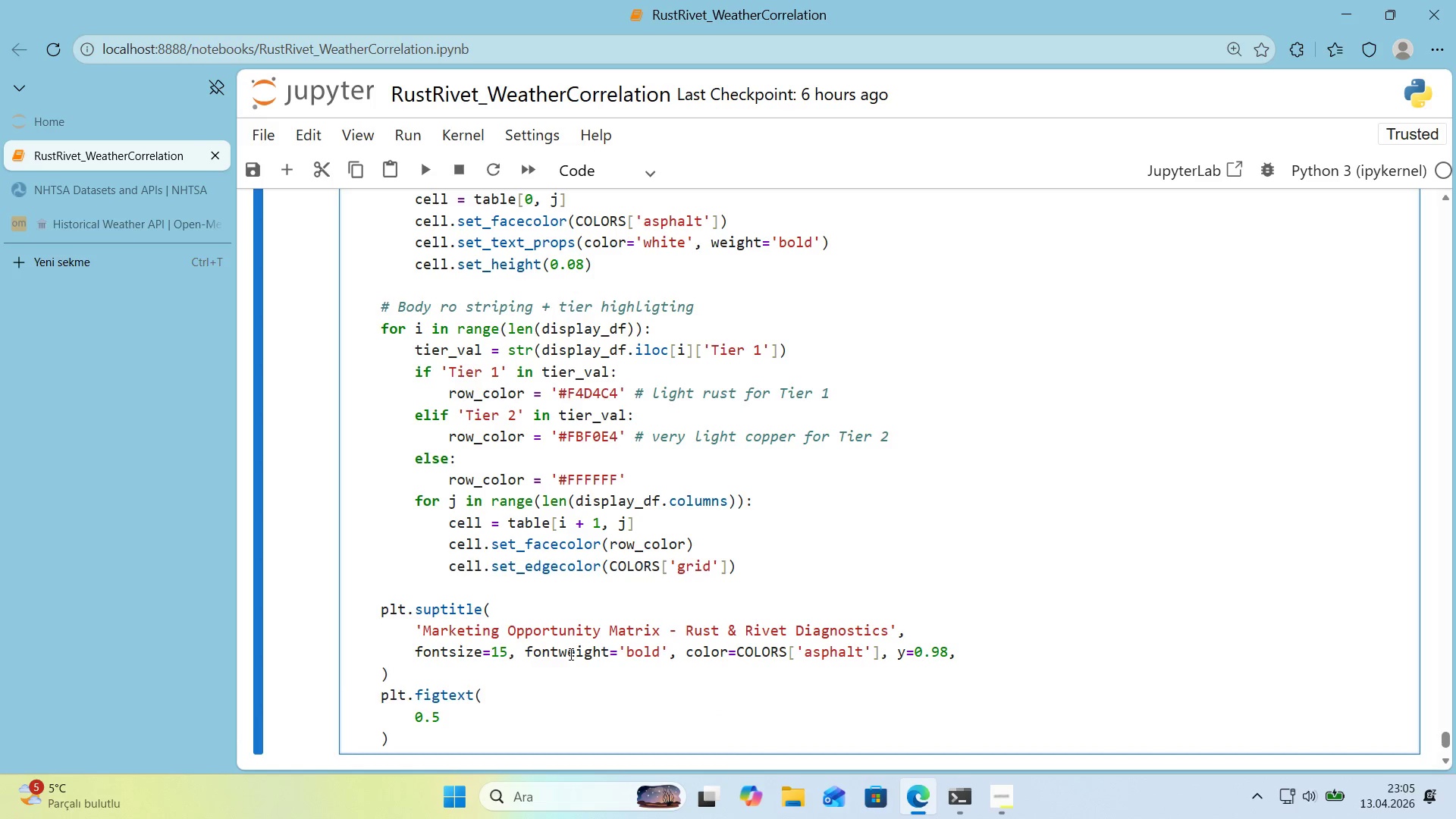 
key(Comma)
 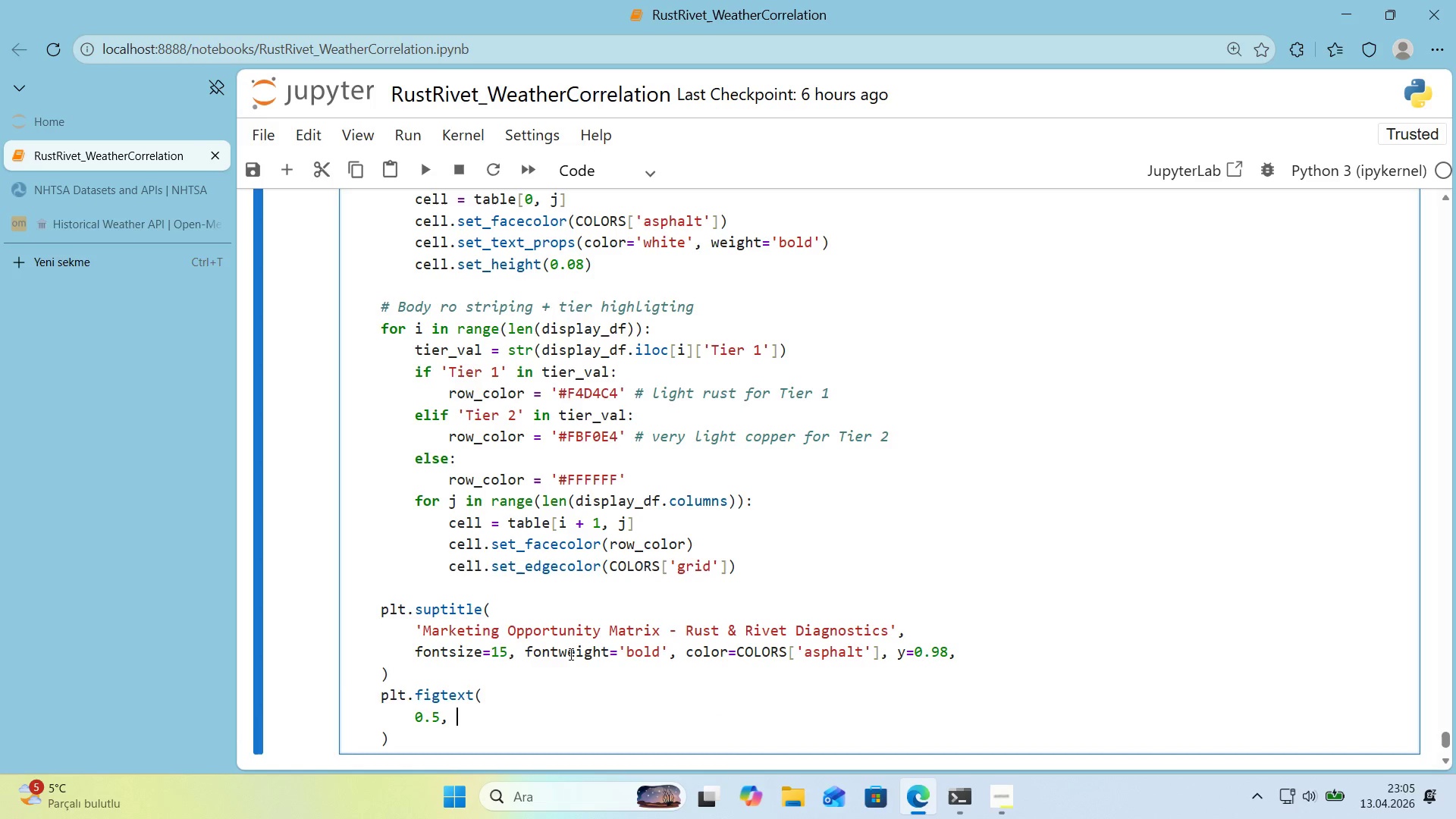 
key(Space)
 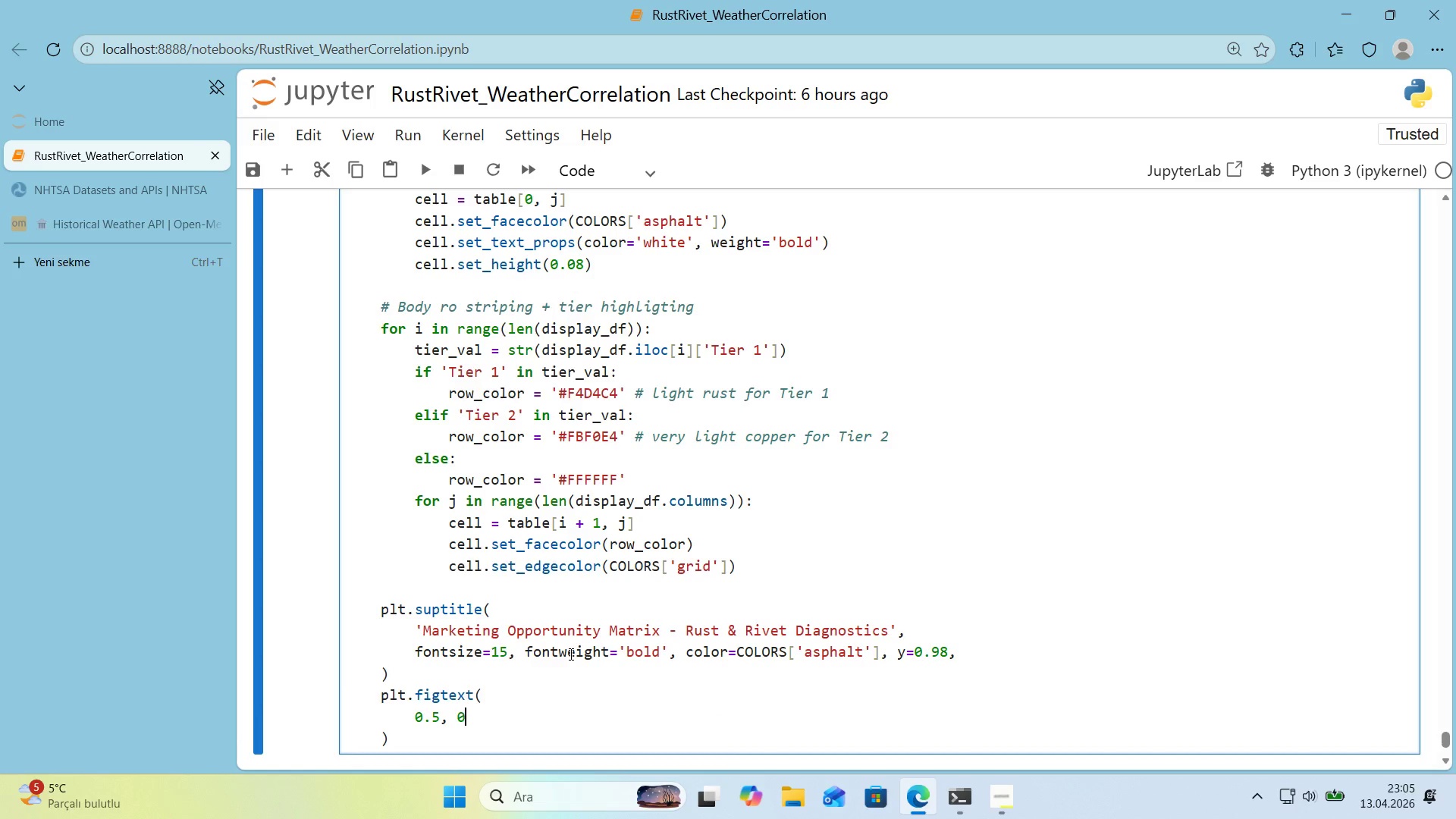 
key(Numpad0)
 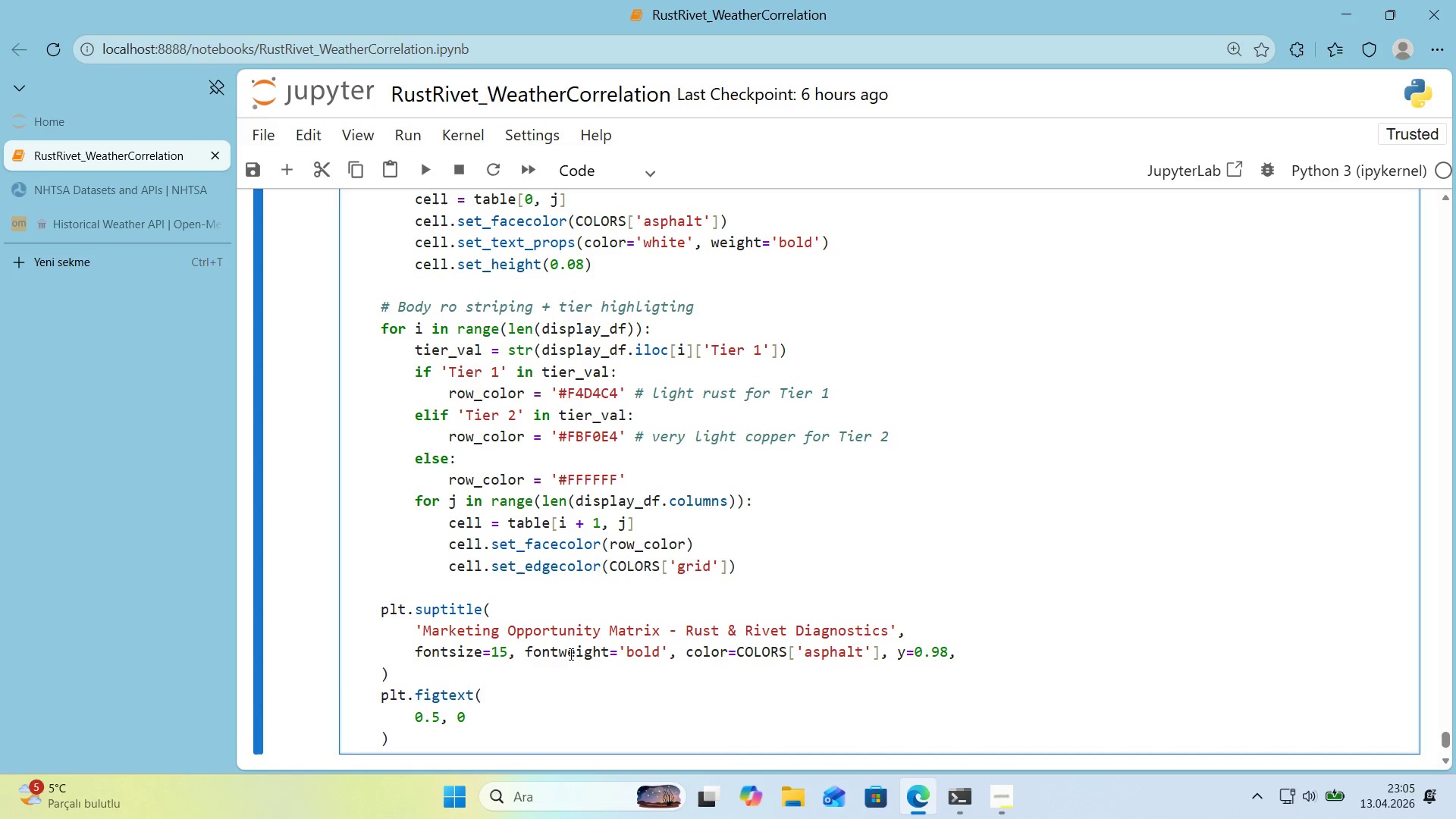 
key(Period)
 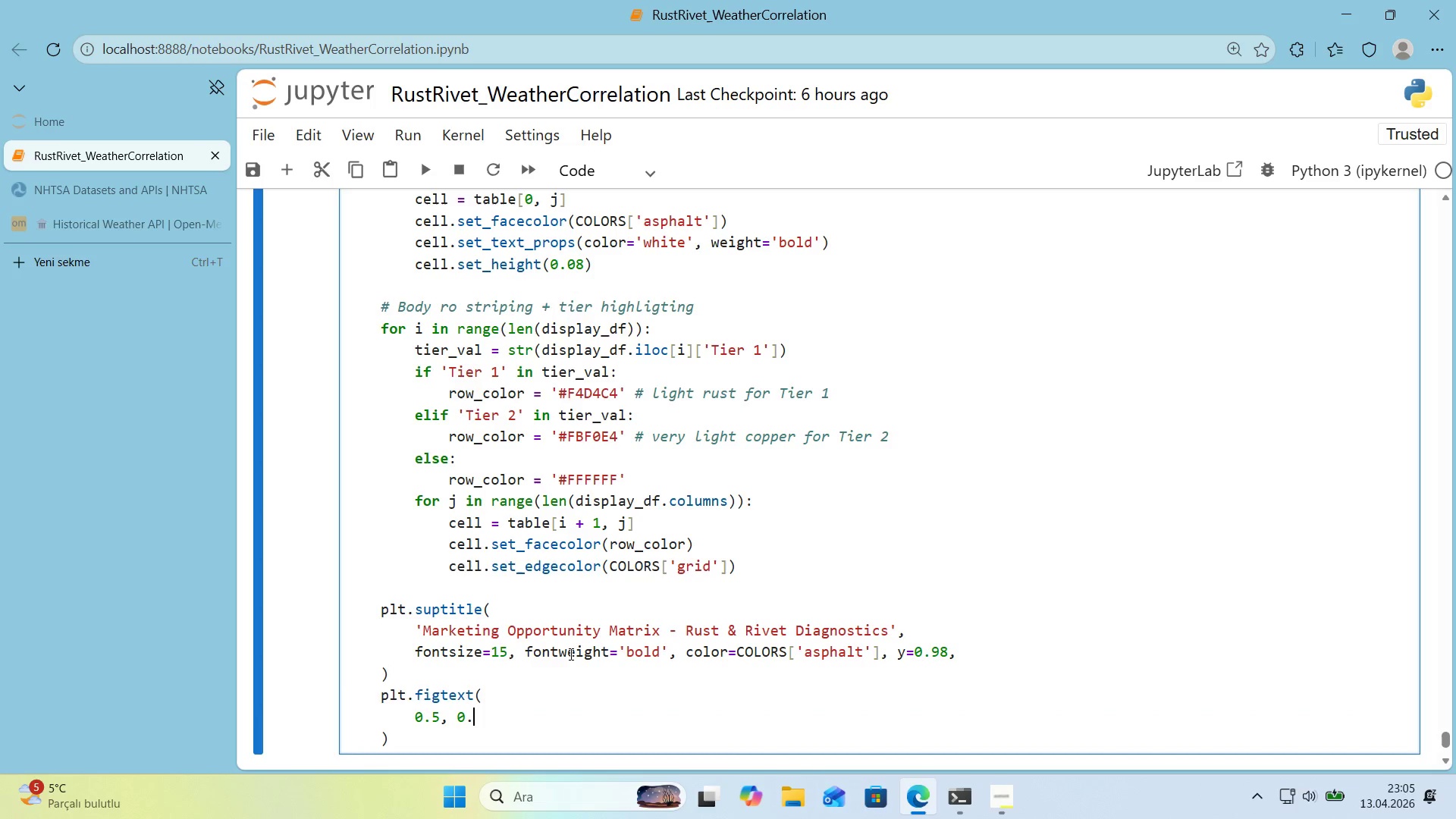 
key(Numpad0)
 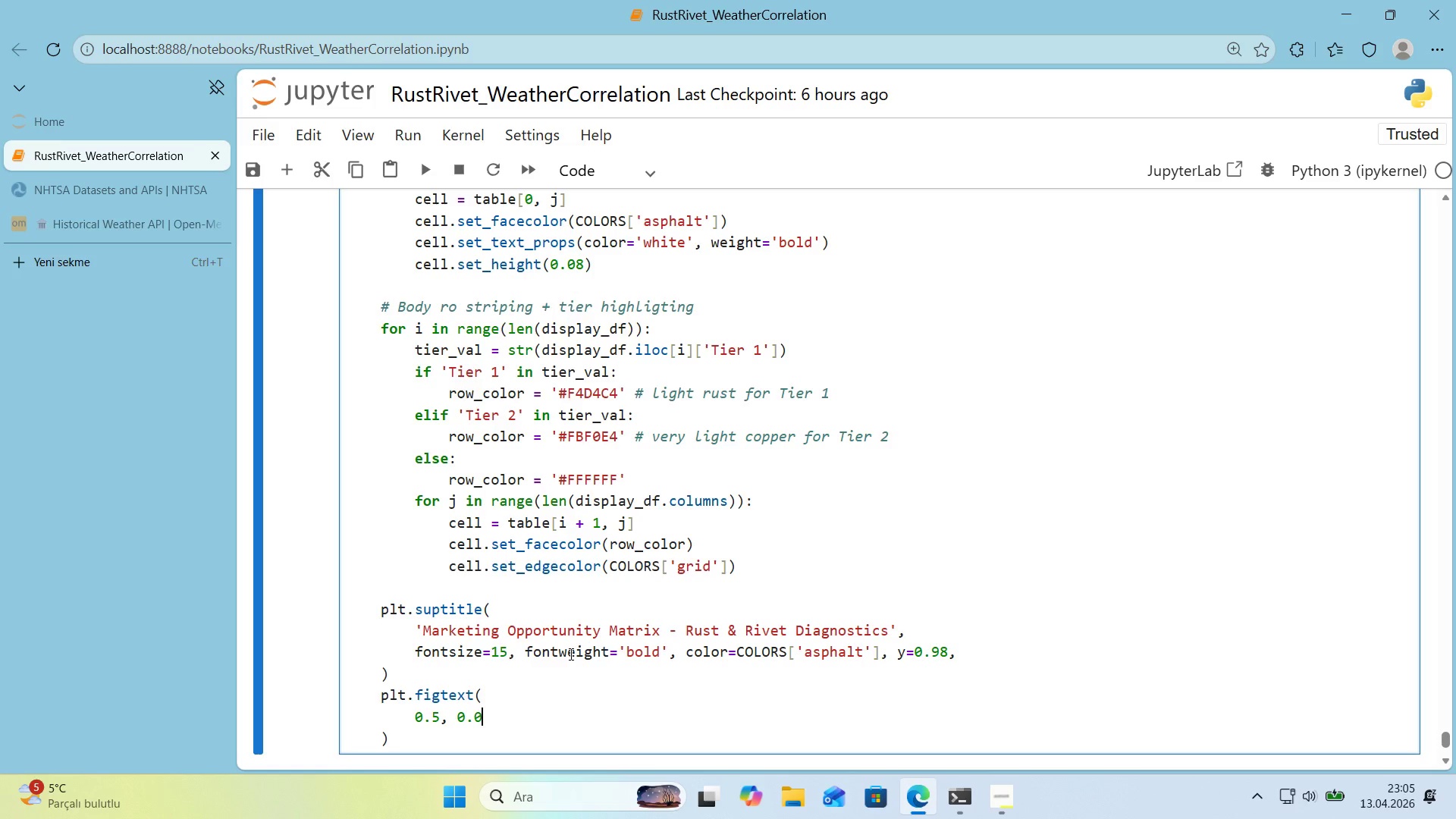 
key(Numpad2)
 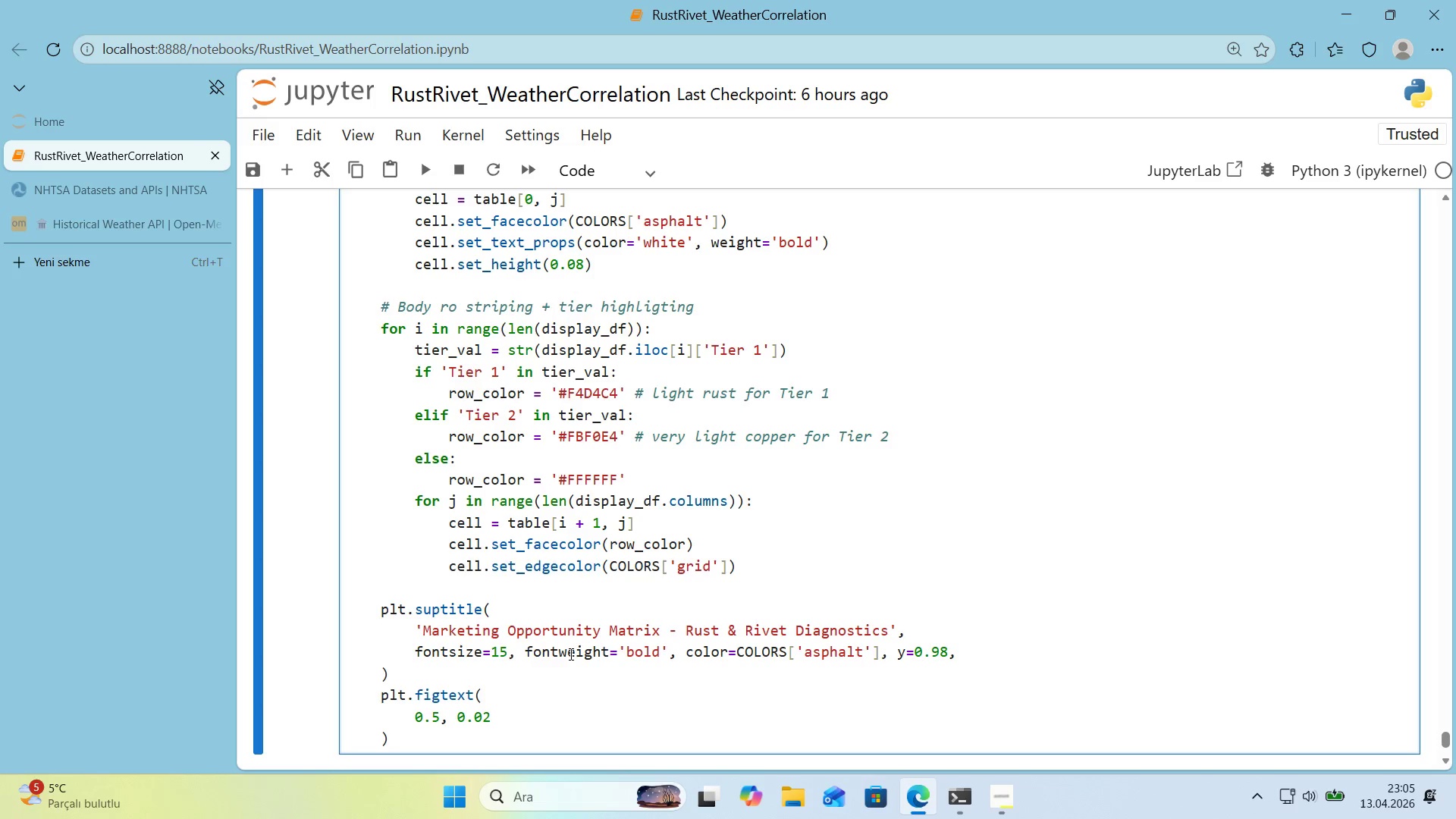 
key(Comma)
 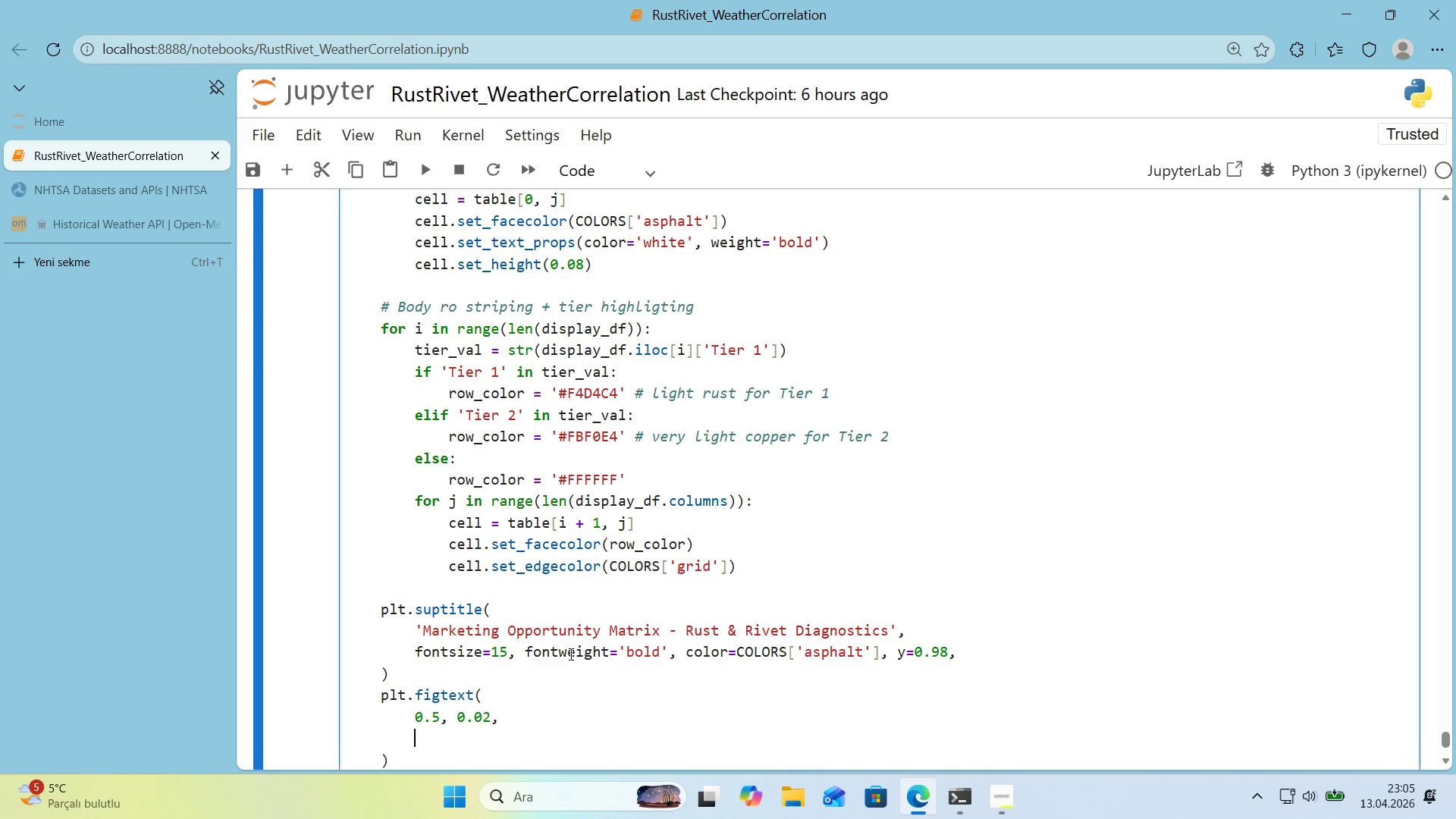 
key(Enter)
 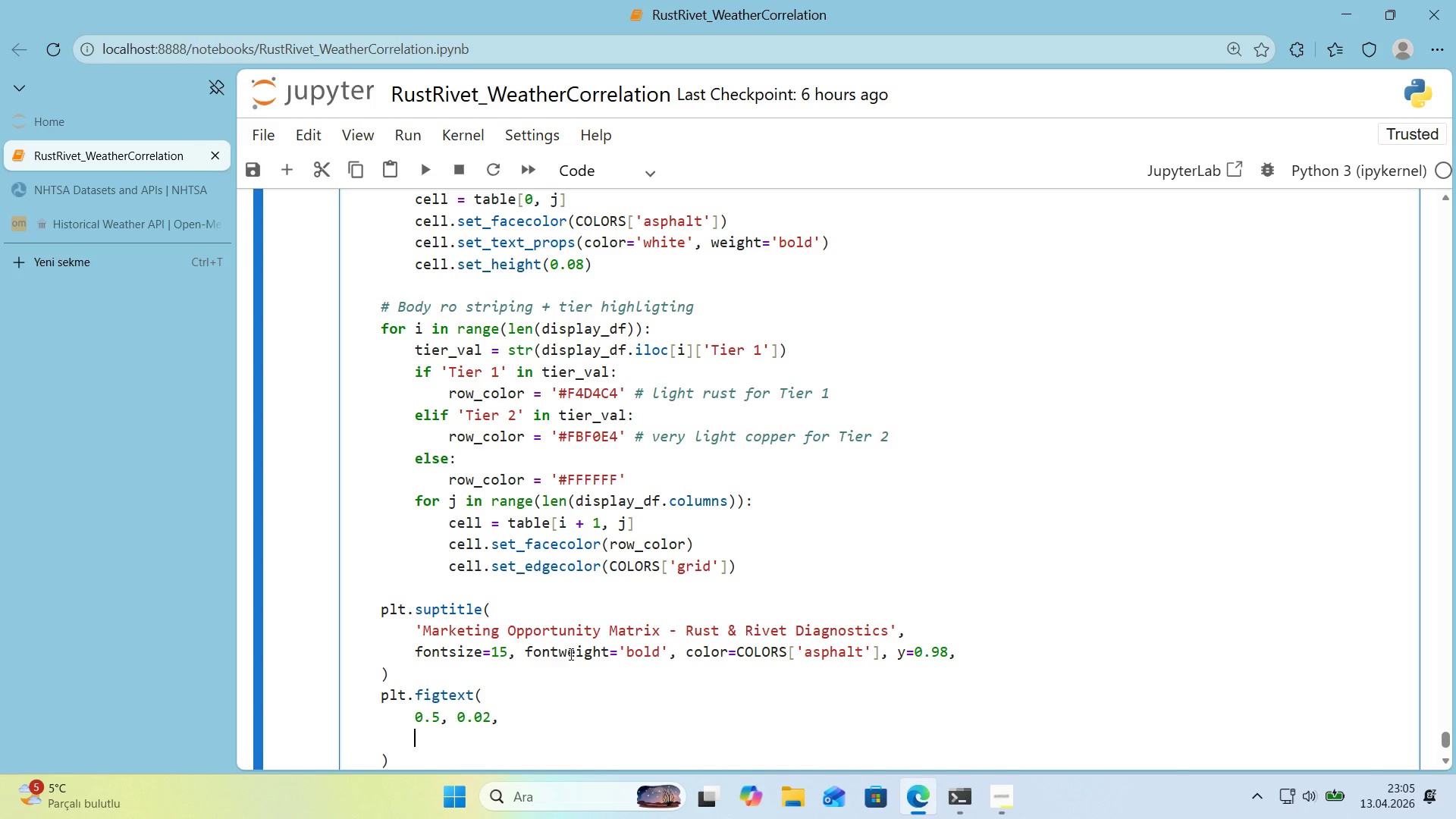 
type(@@)
 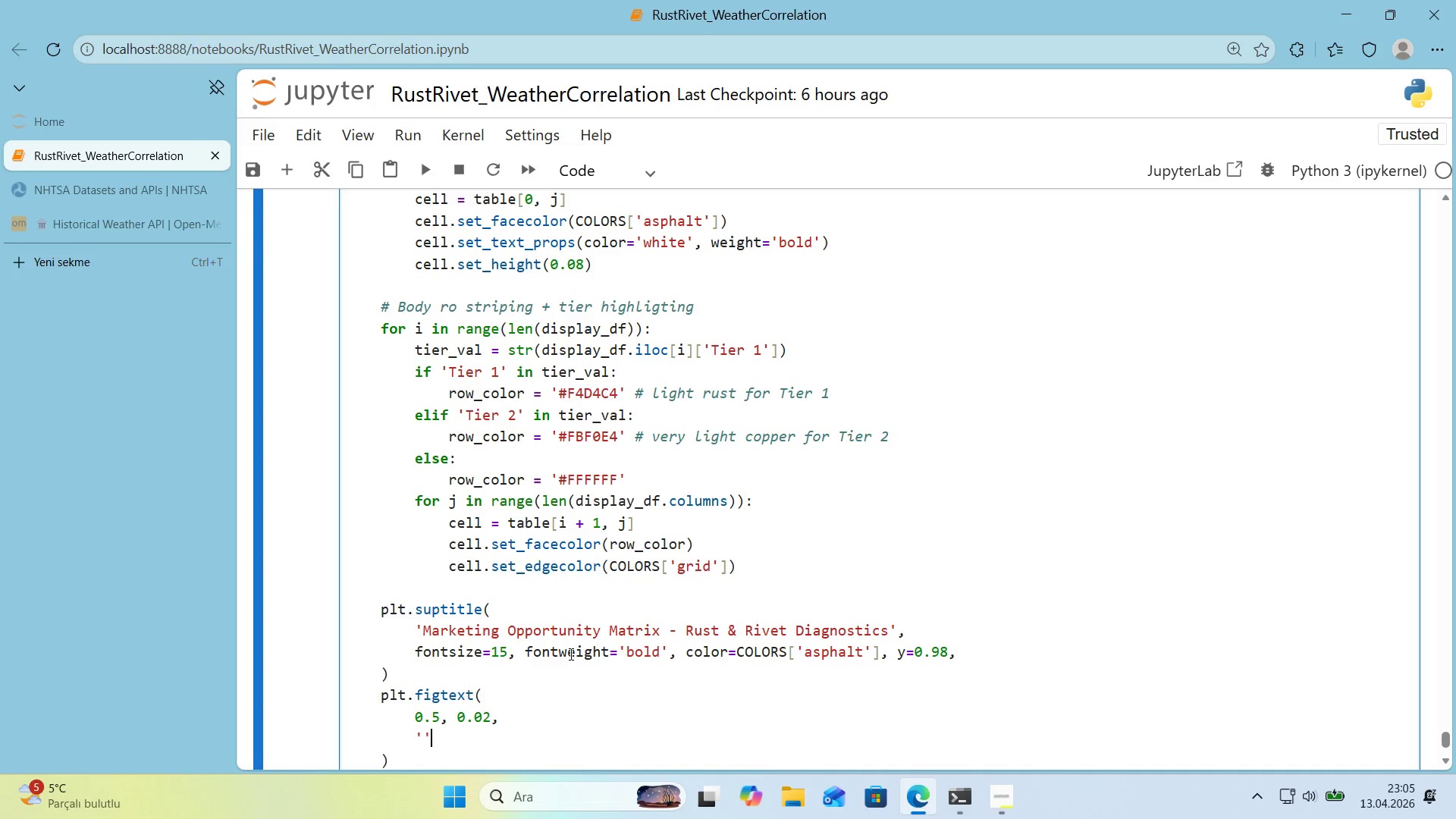 
key(ArrowLeft)
 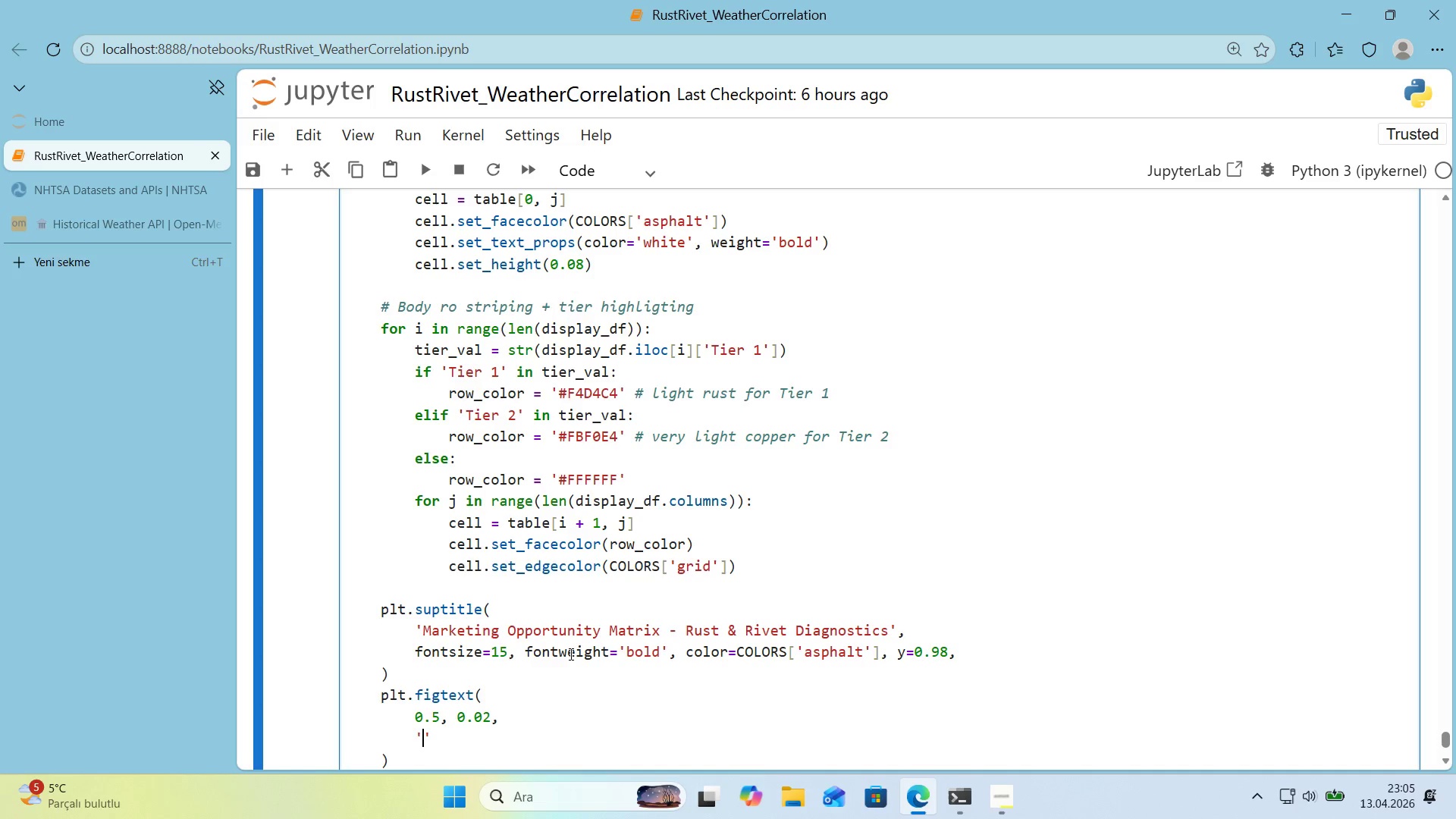 
type(Detro't, MI)
 